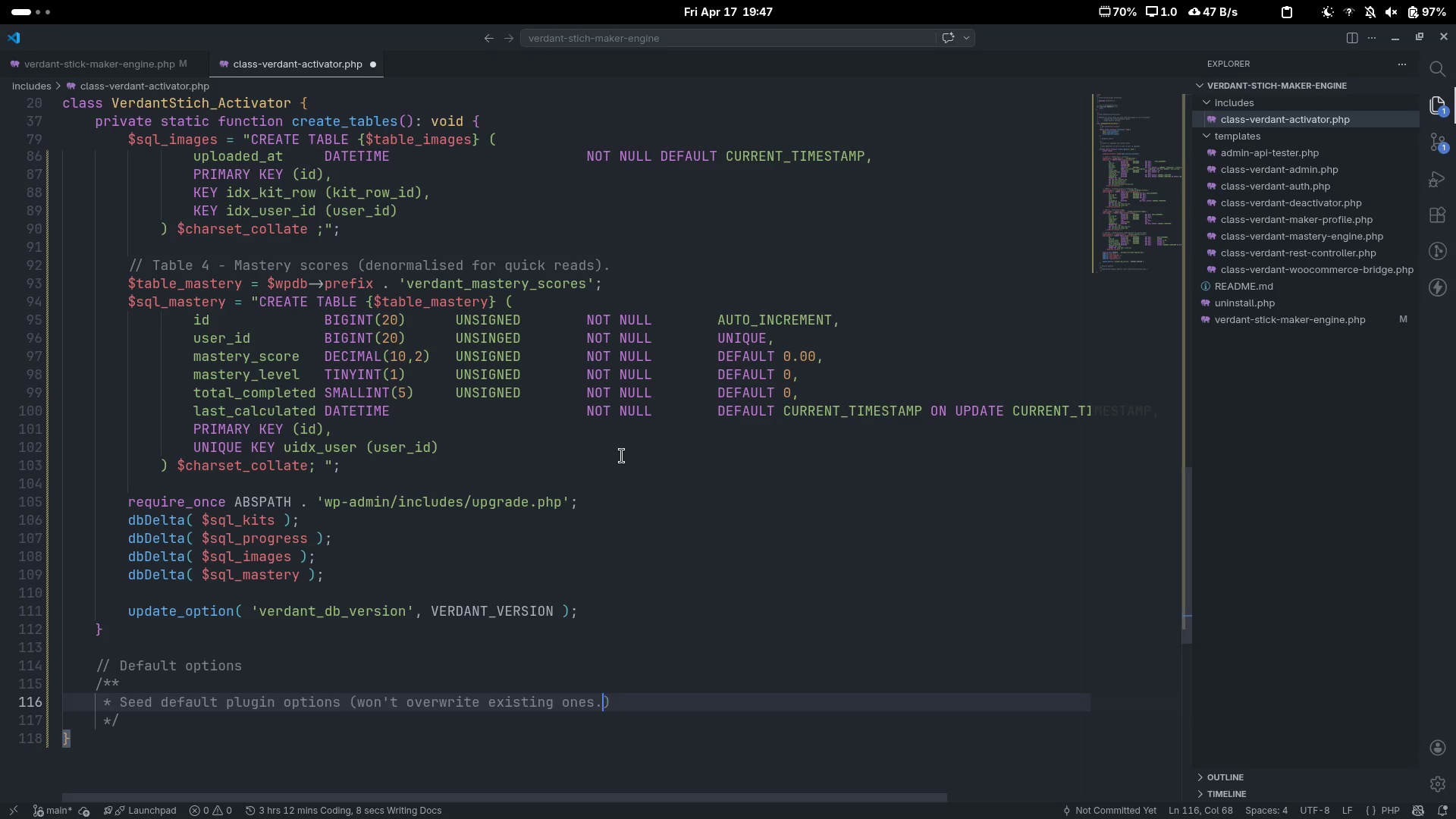 
key(Backspace)
 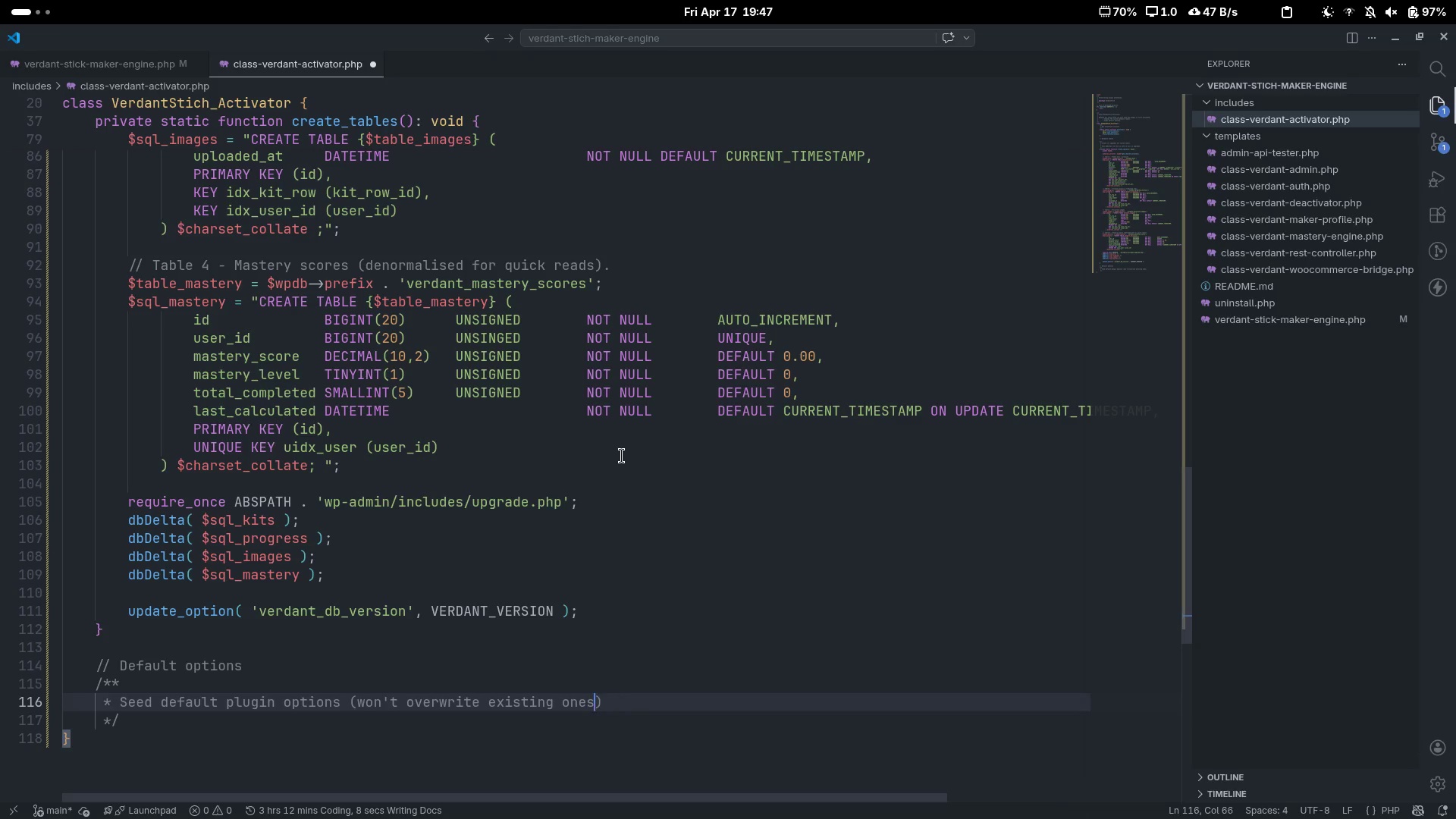 
key(ArrowRight)
 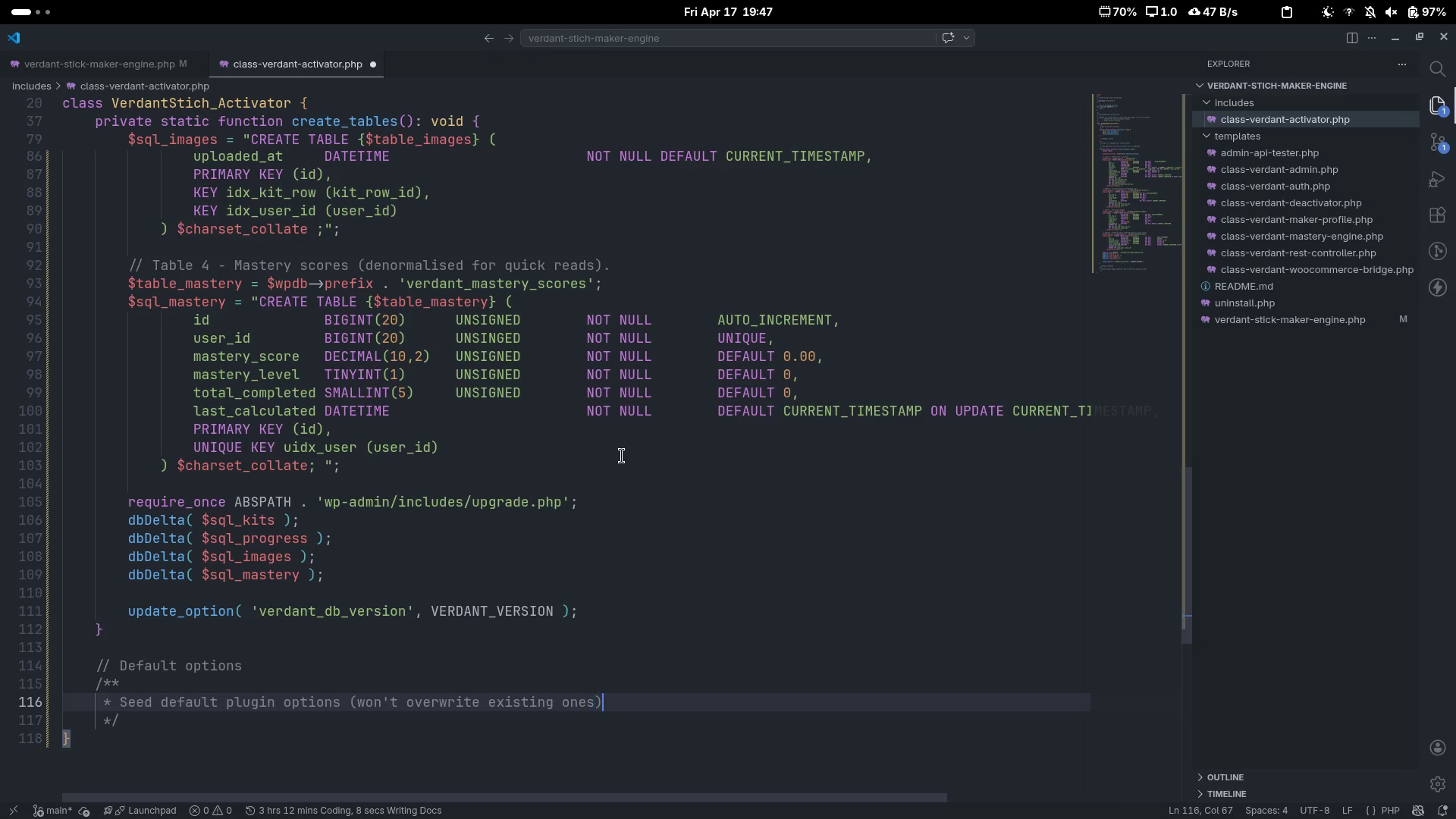 
key(Period)
 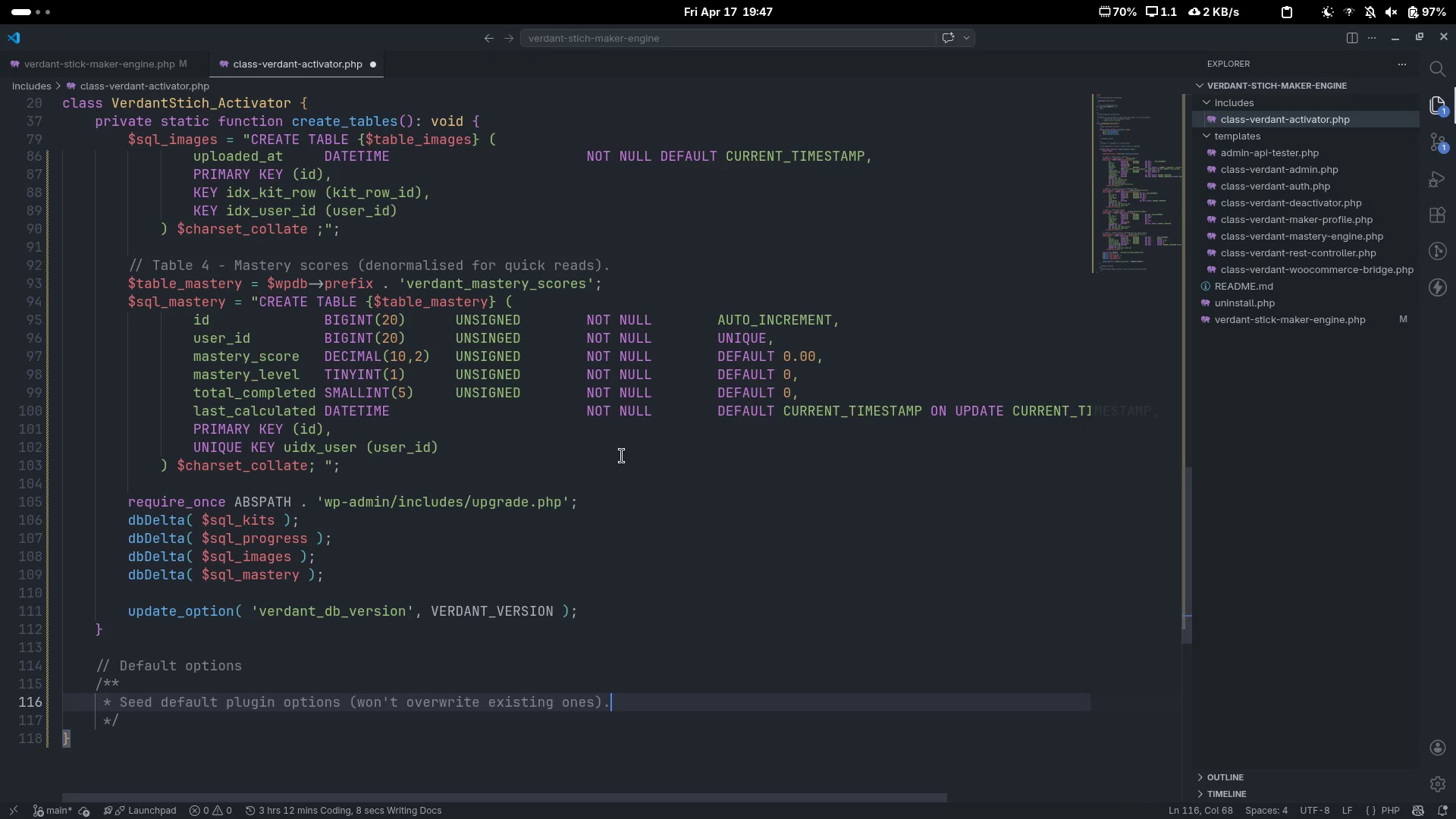 
key(Enter)
 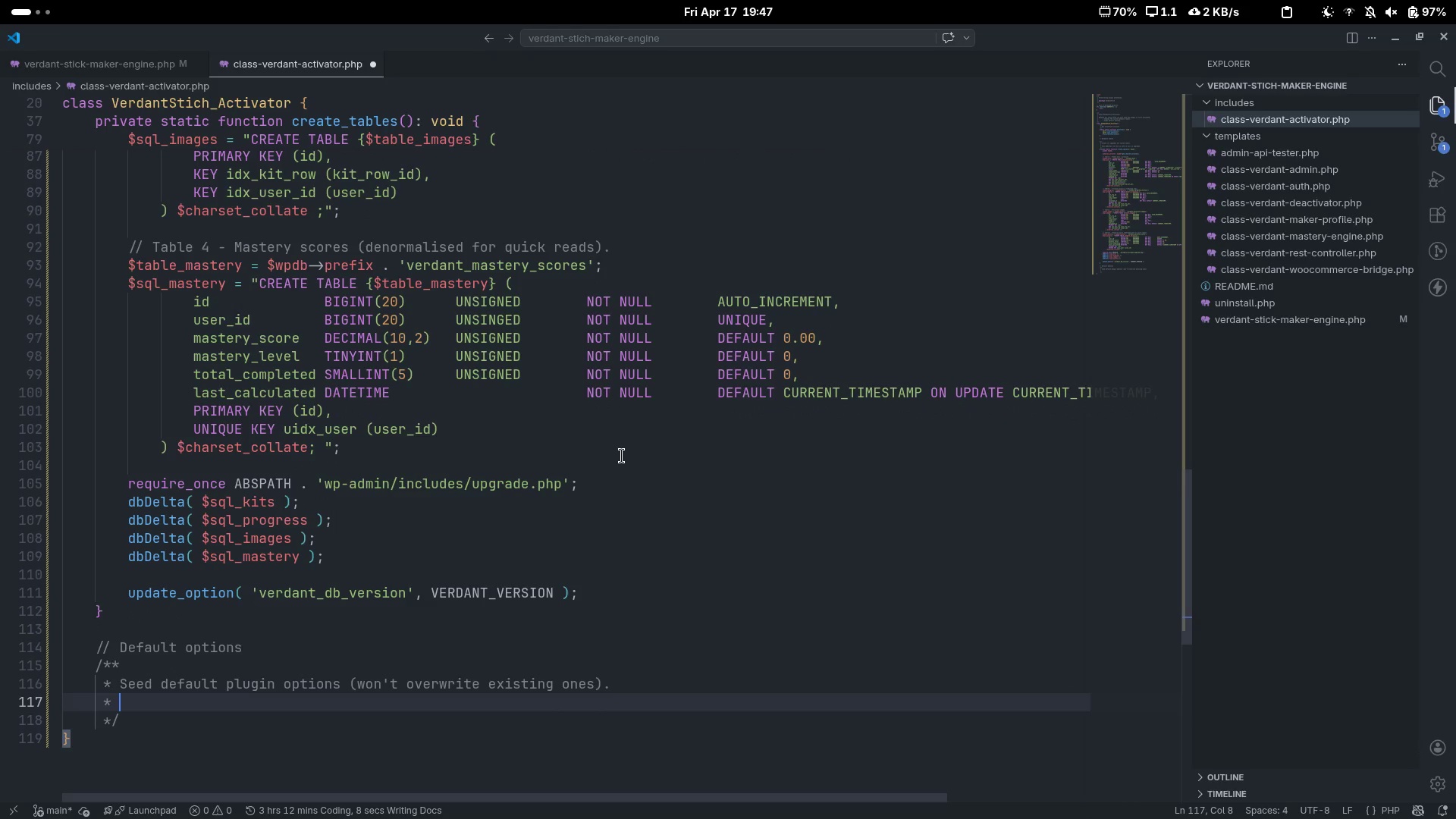 
key(Control+ControlLeft)
 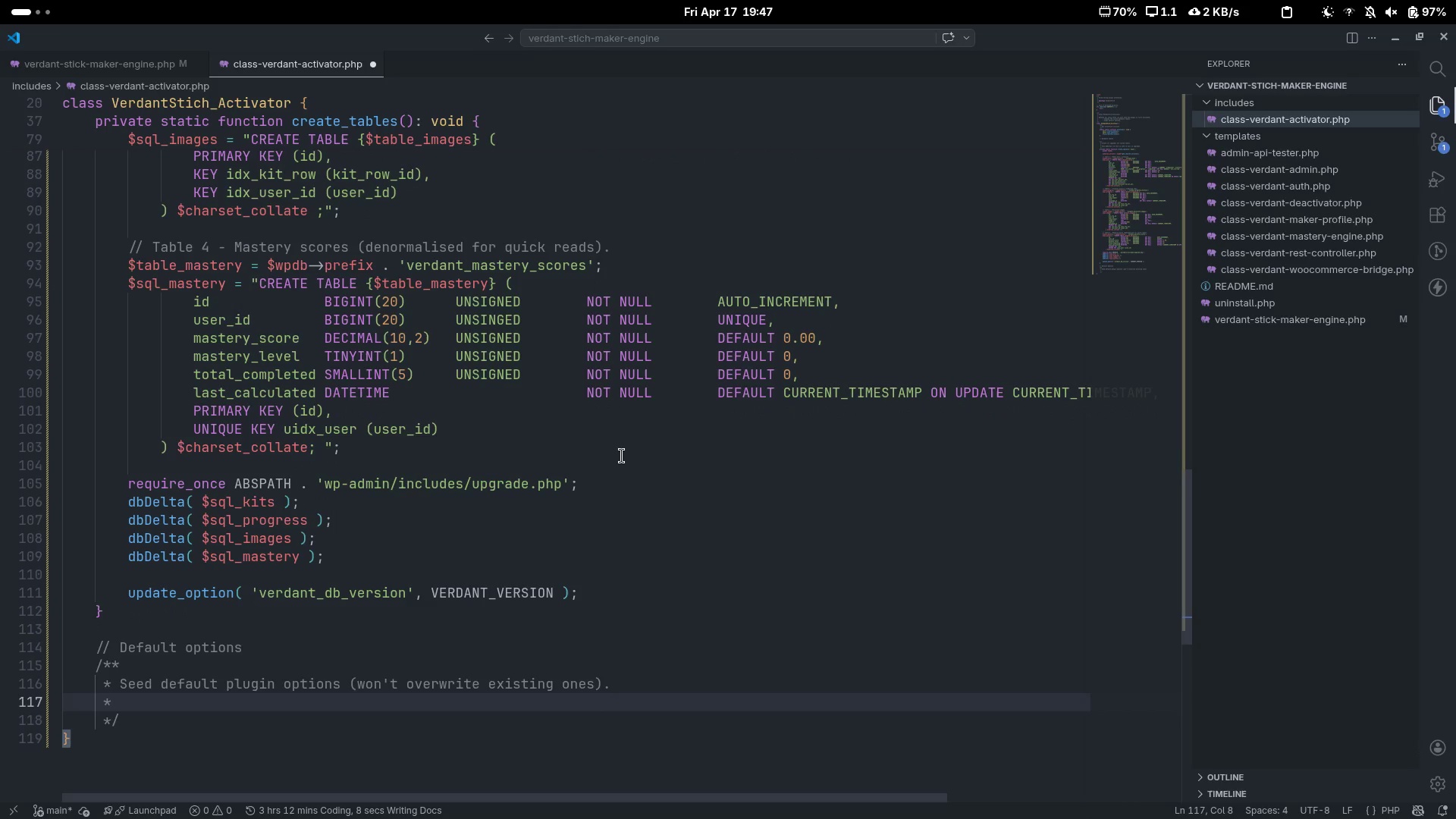 
key(Control+Z)
 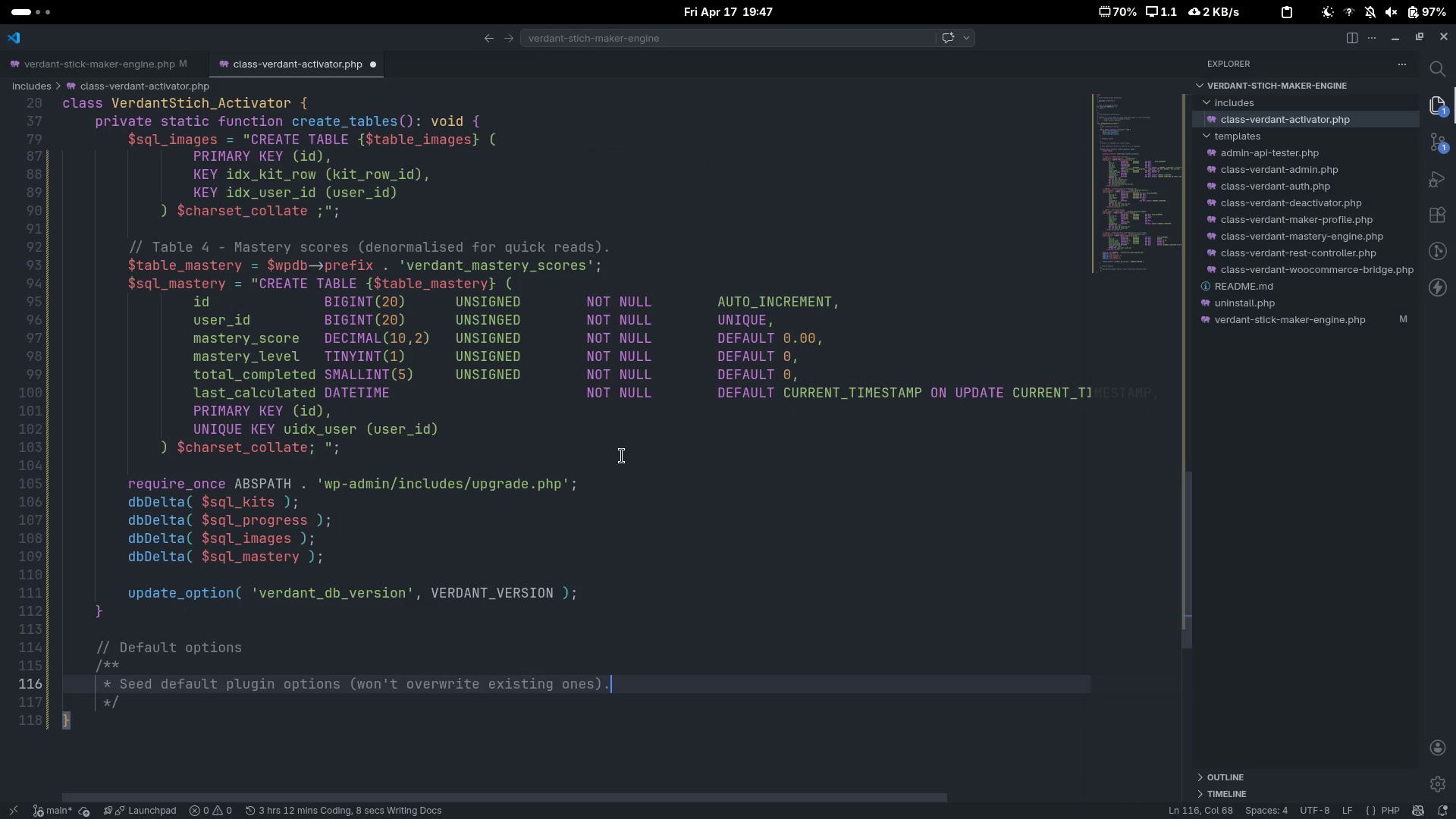 
key(ArrowDown)
 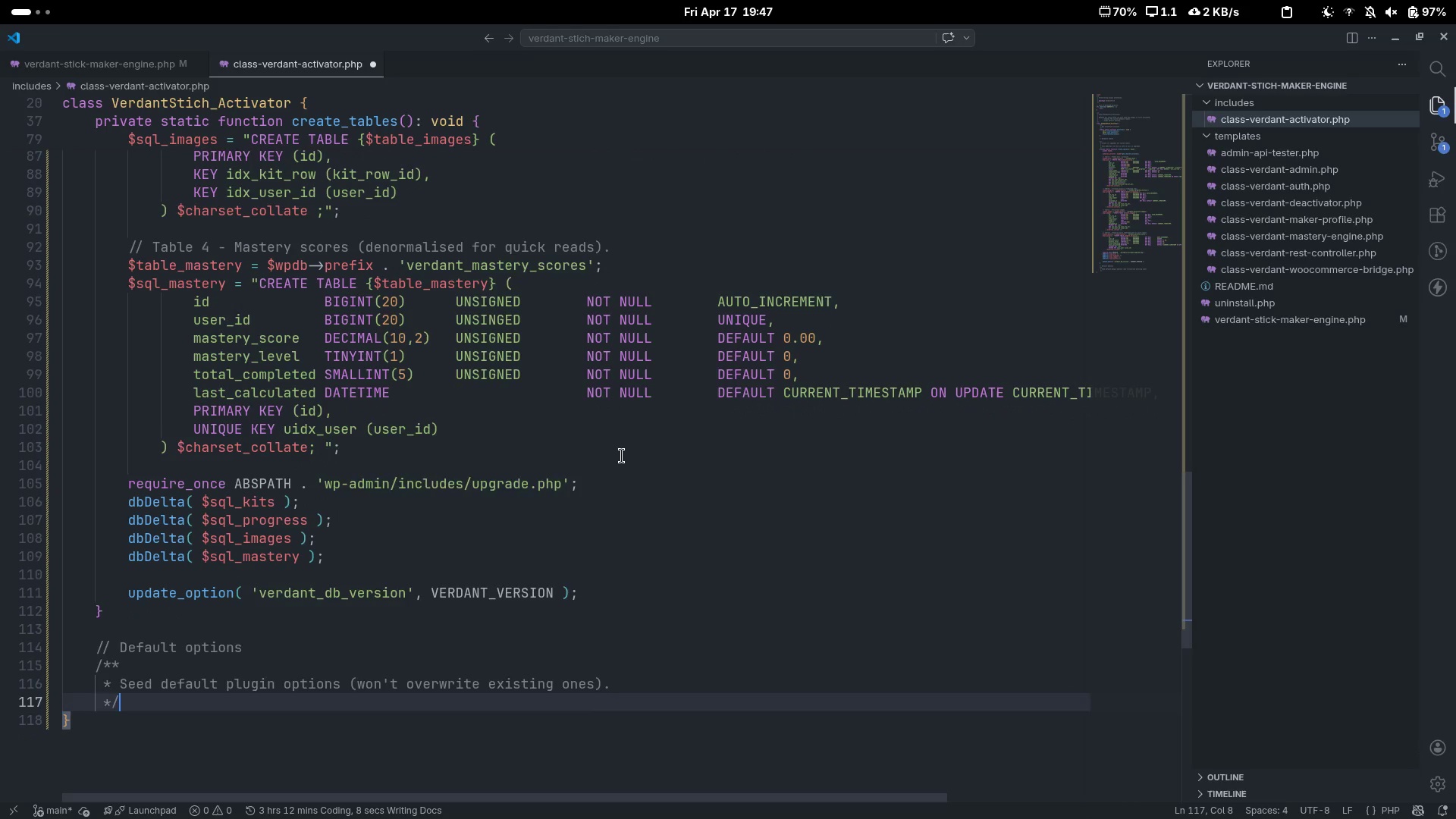 
key(Enter)
 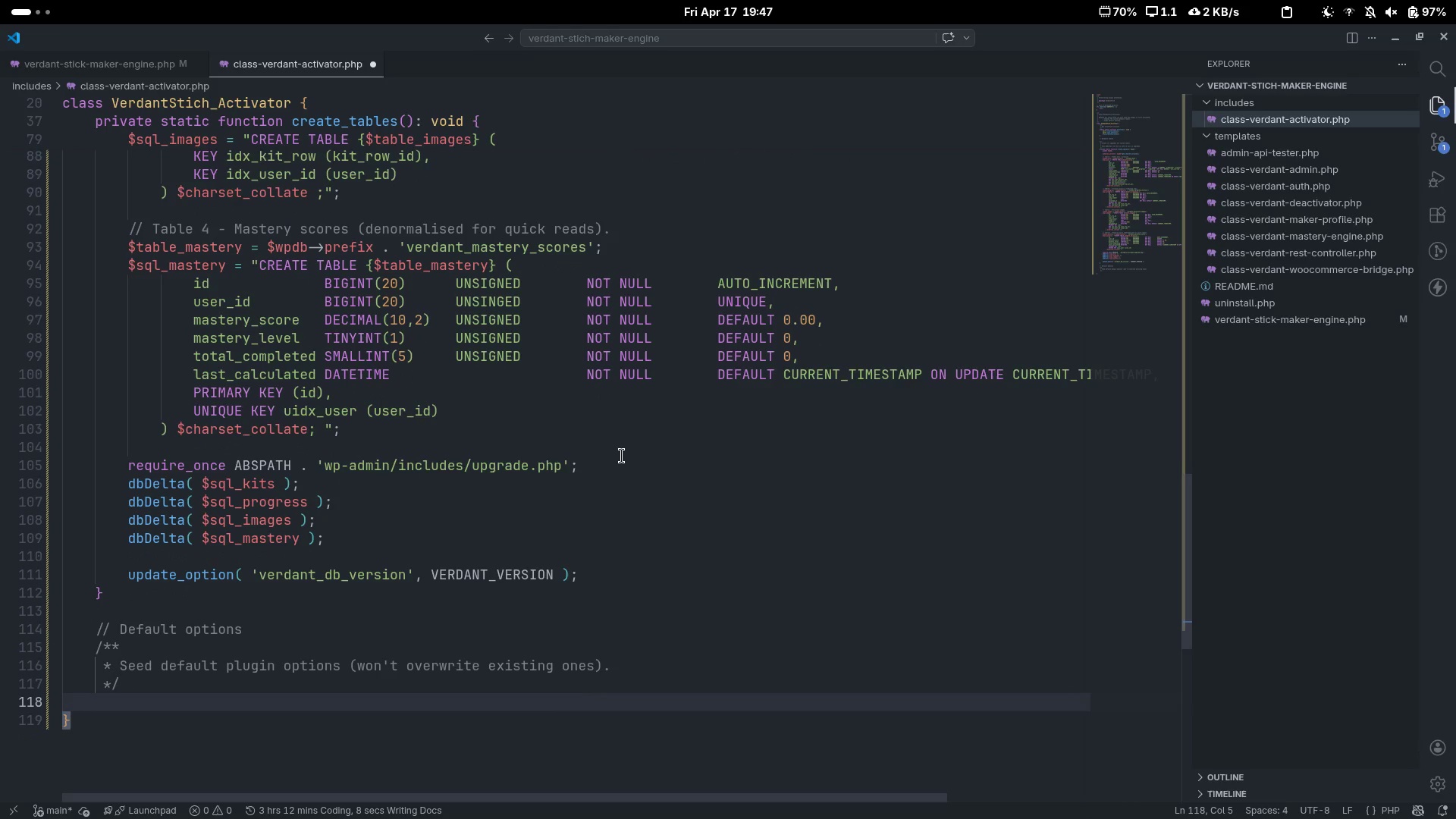 
key(P)
 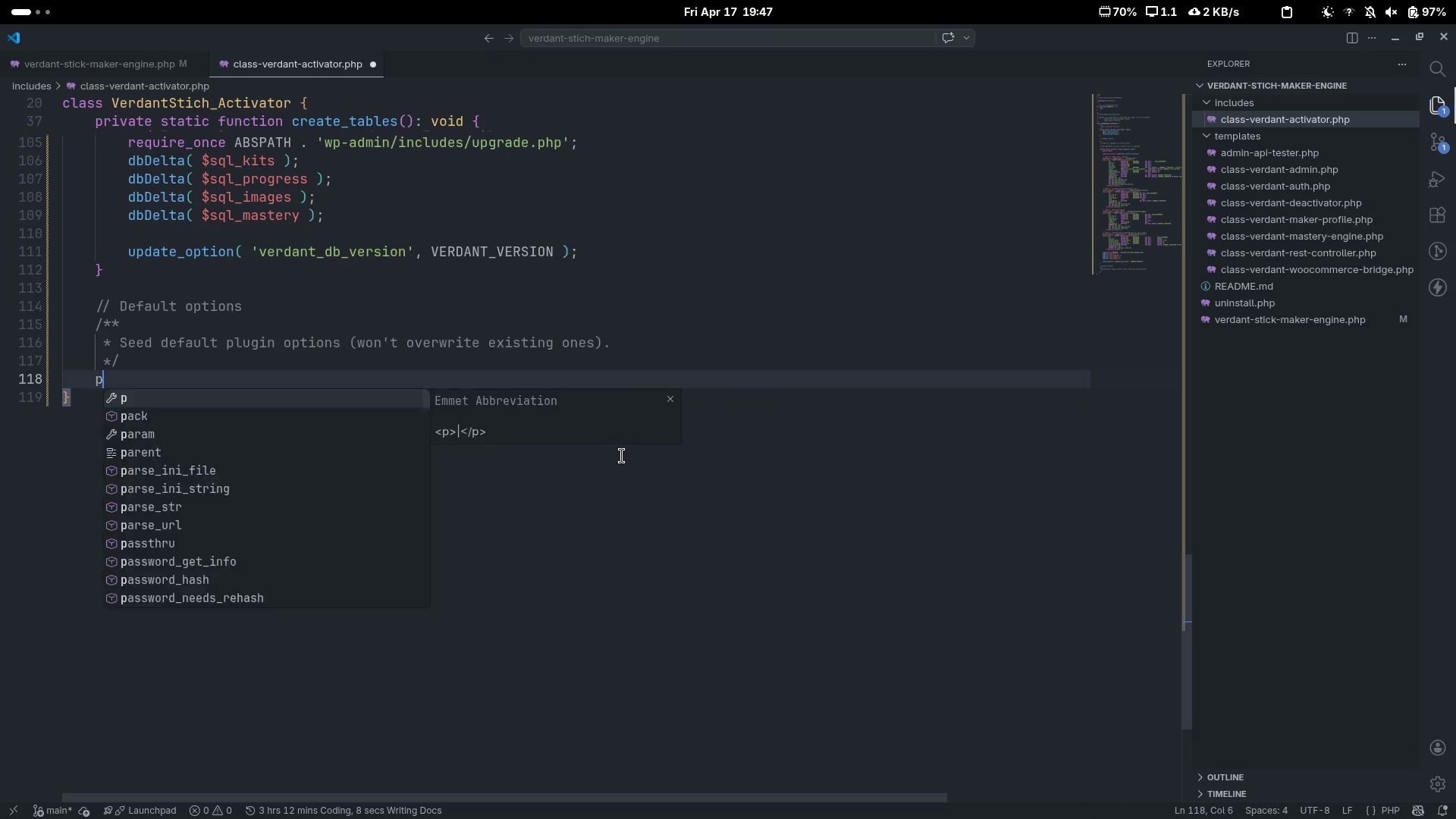 
scroll: coordinate [622, 456], scroll_direction: down, amount: 8.0
 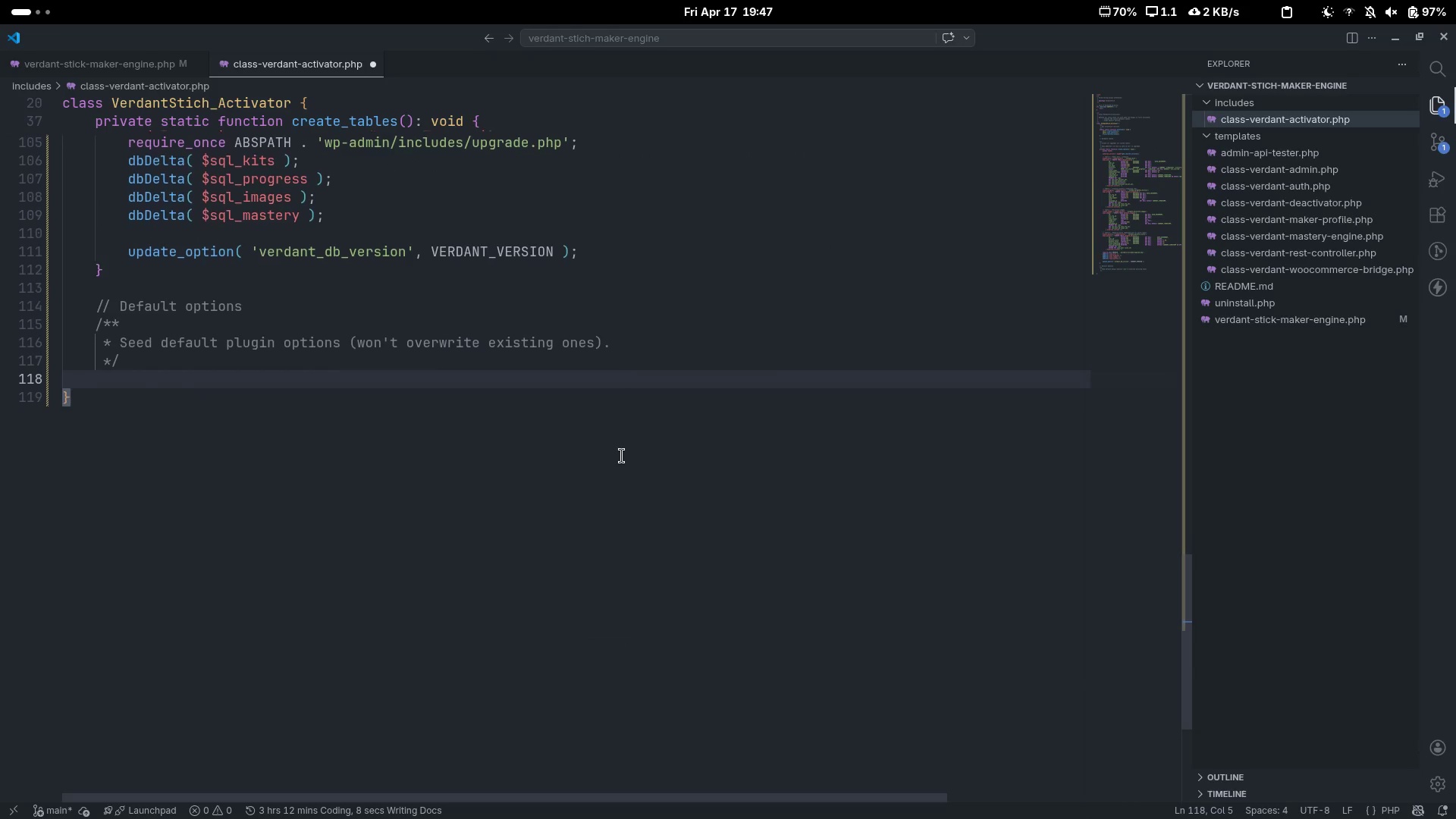 
type(ria)
key(Backspace)
type(vate statuc)
key(Backspace)
key(Backspace)
type(ic function seed_po)
key(Backspace)
key(Backspace)
type(option(): void {)
 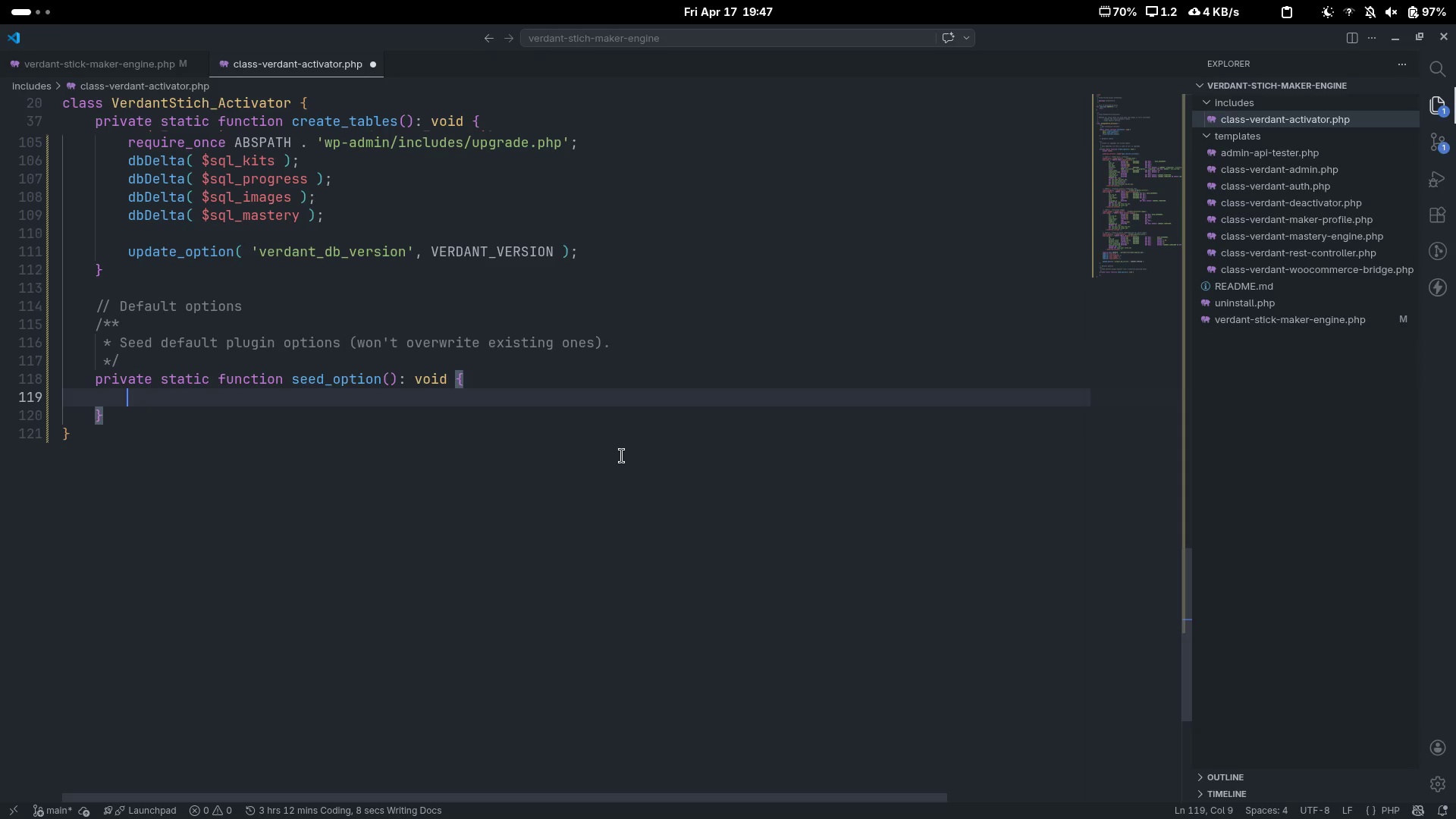 
 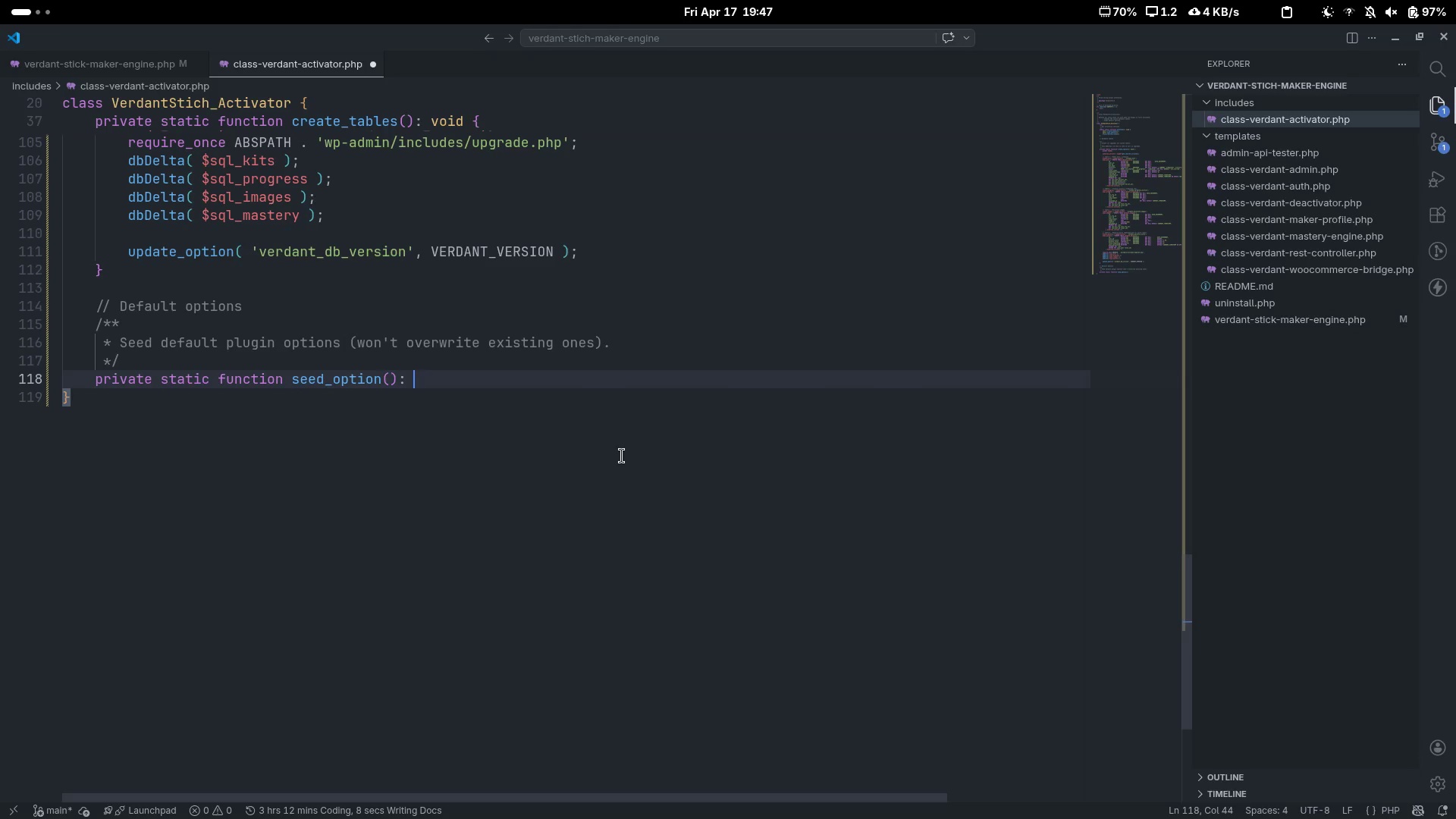 
key(Enter)
 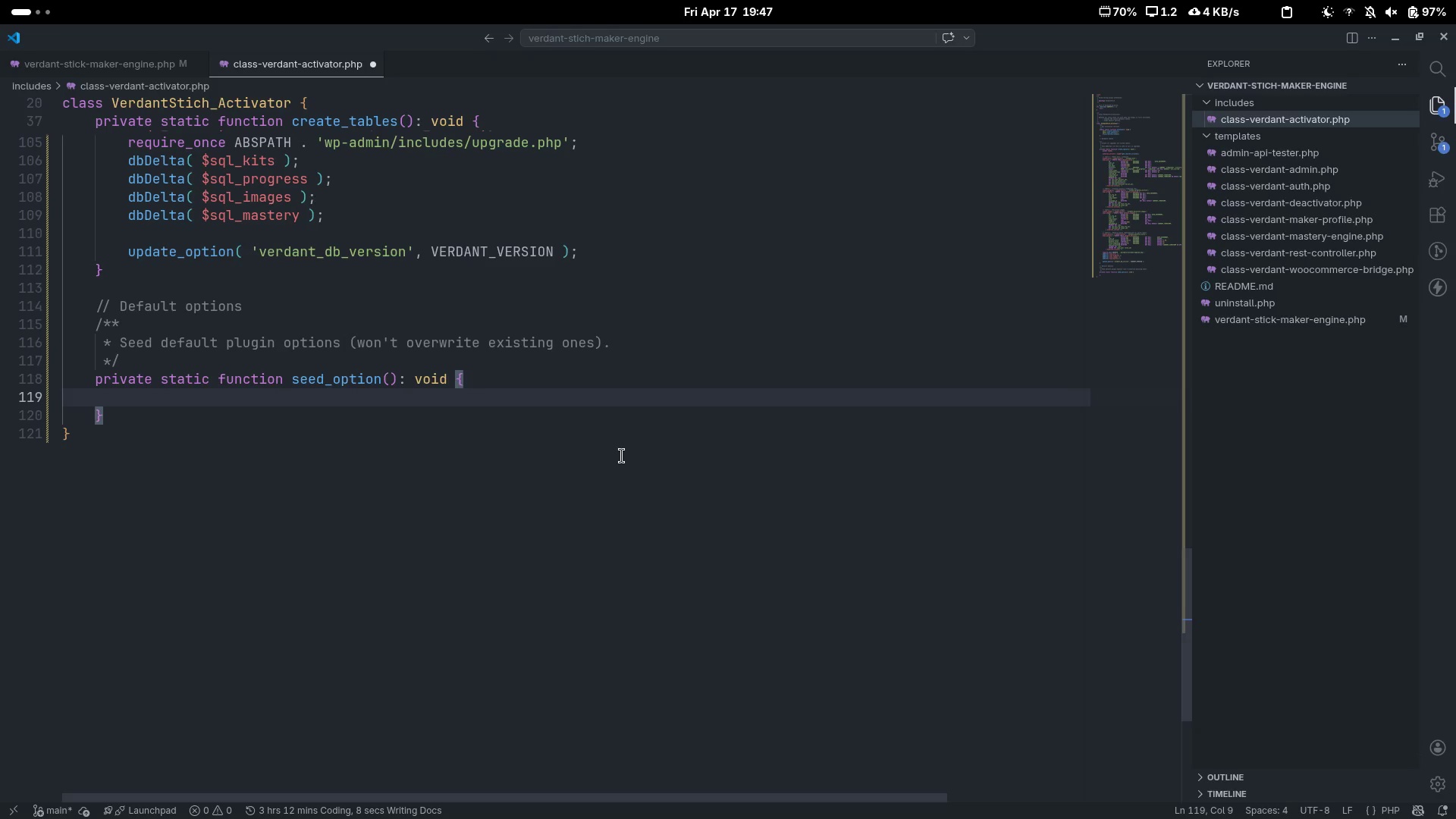 
type($defaults = [)
 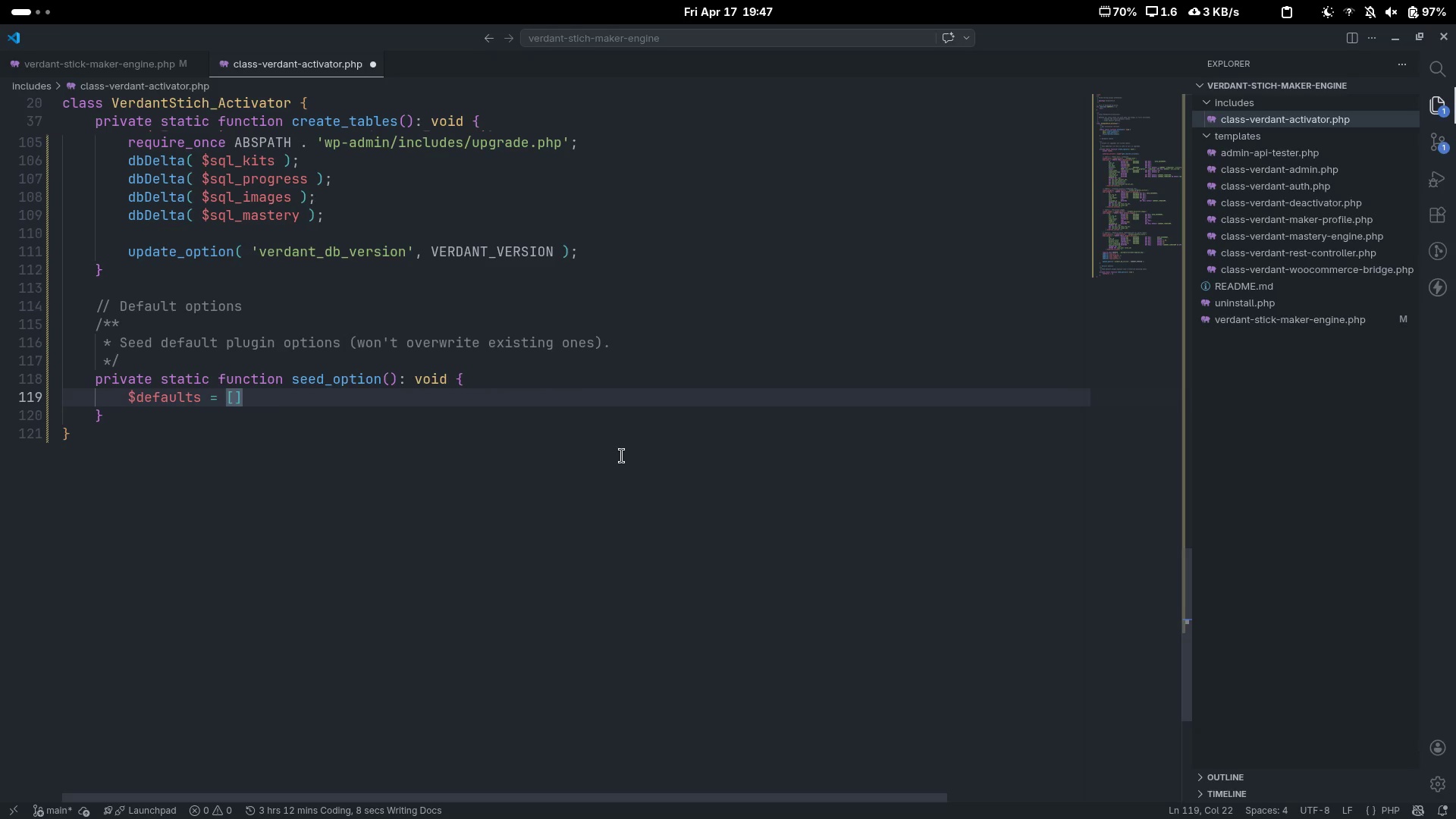 
key(Enter)
 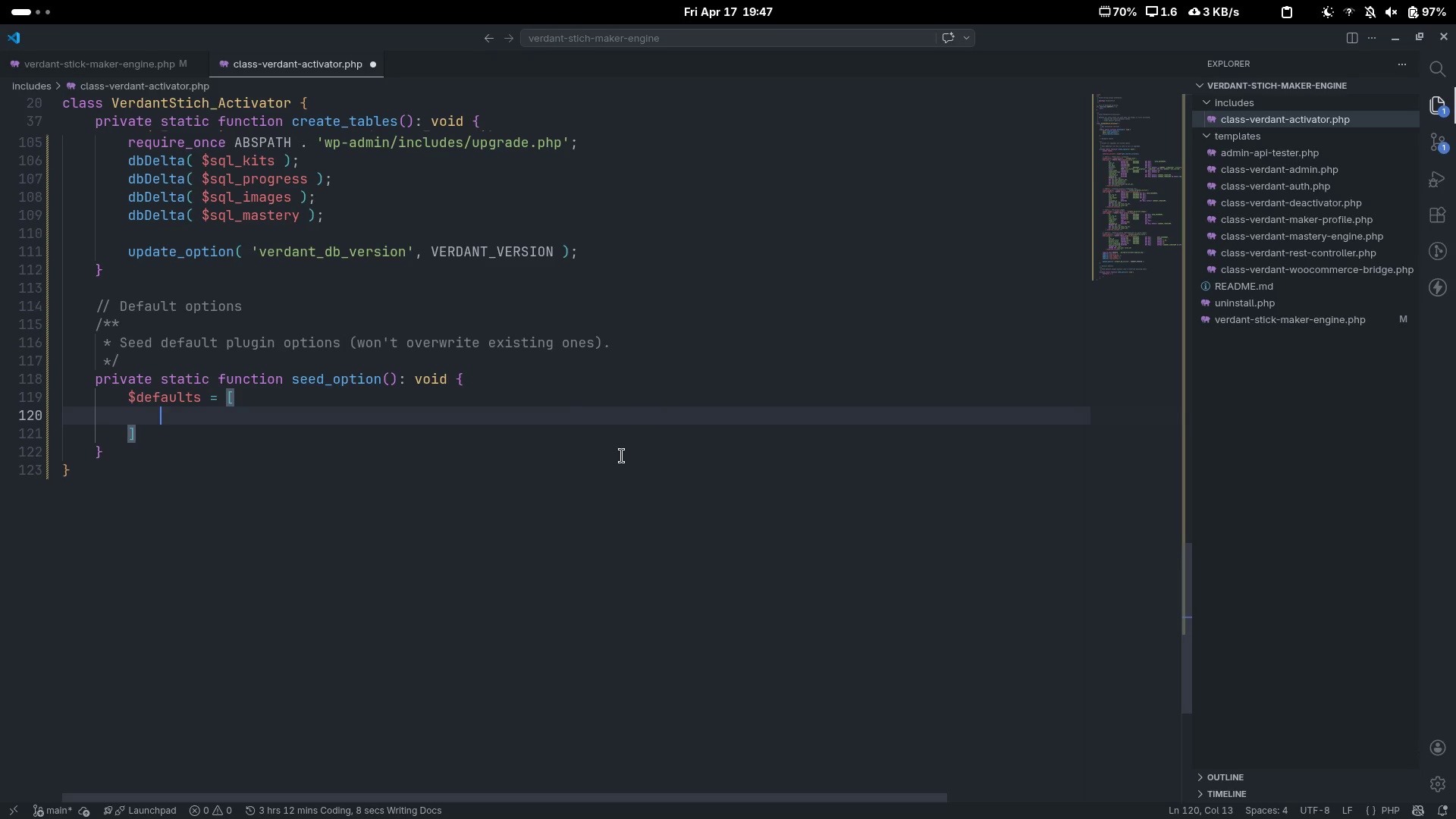 
type('verdant_mastery_thre)
key(Backspace)
type(eshl)
key(Backspace)
type(olds)
 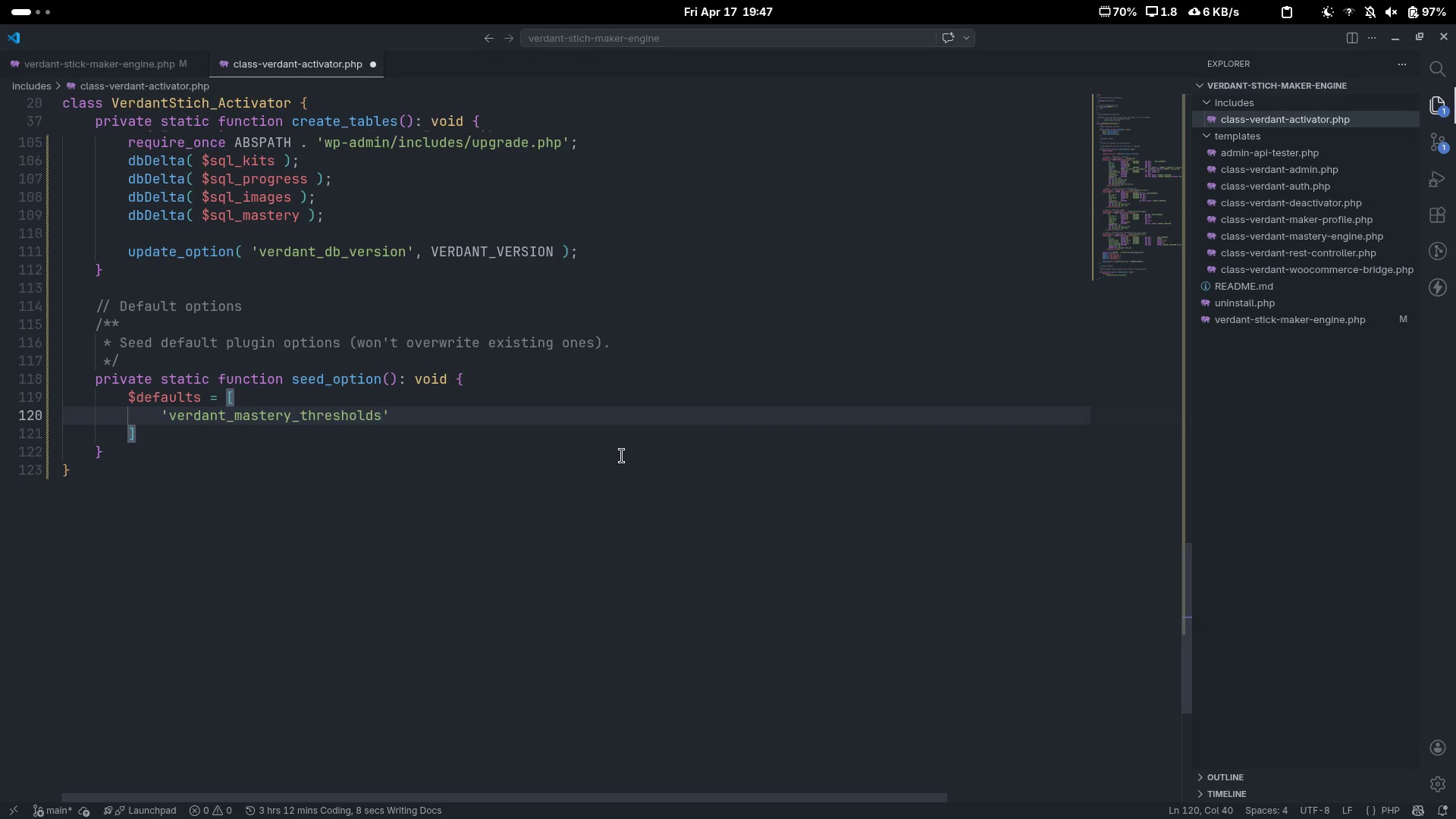 
key(ArrowRight)
 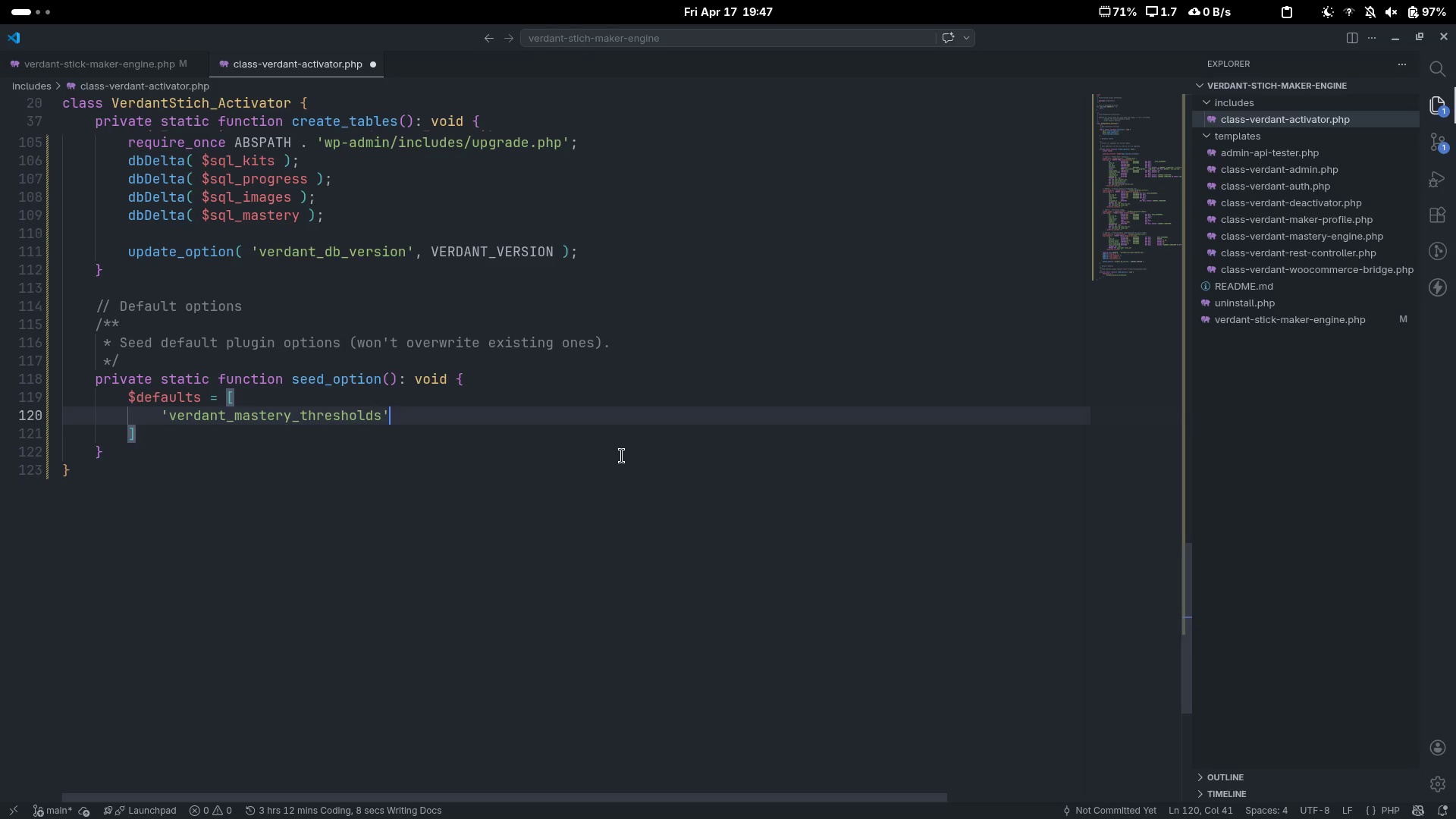 
key(Space)
 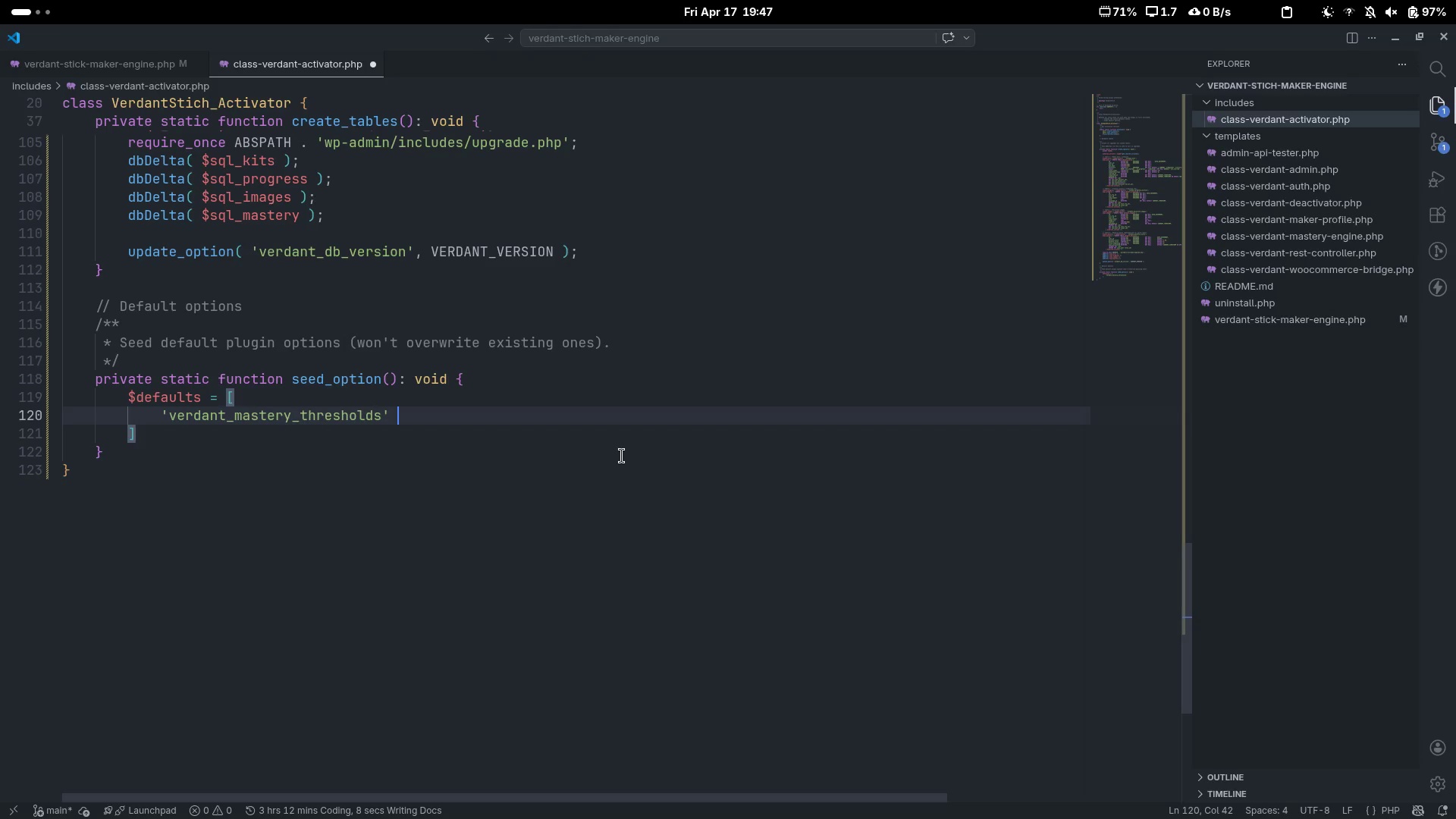 
key(Equal)
 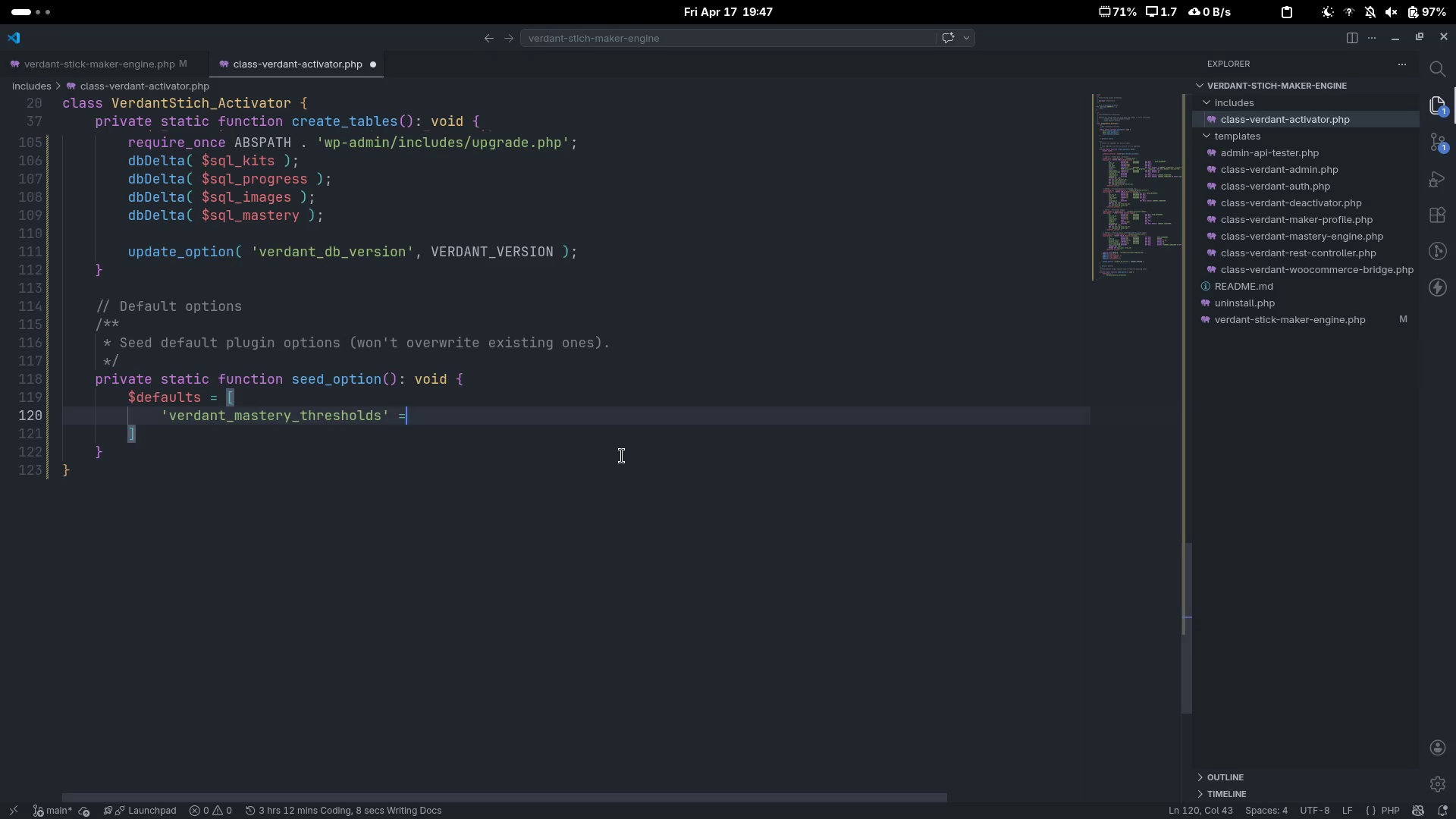 
key(Shift+ShiftLeft)
 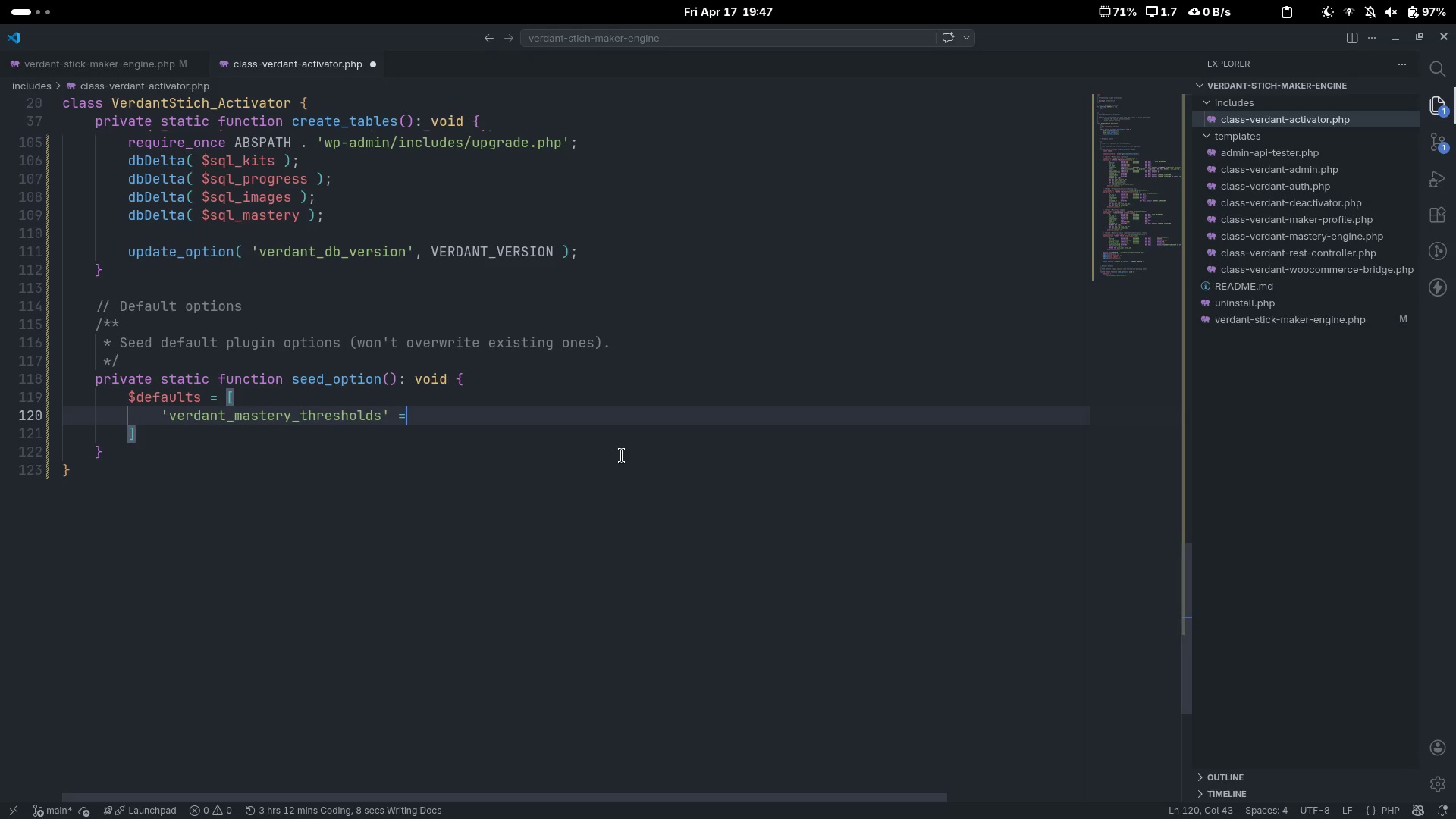 
key(Shift+Period)
 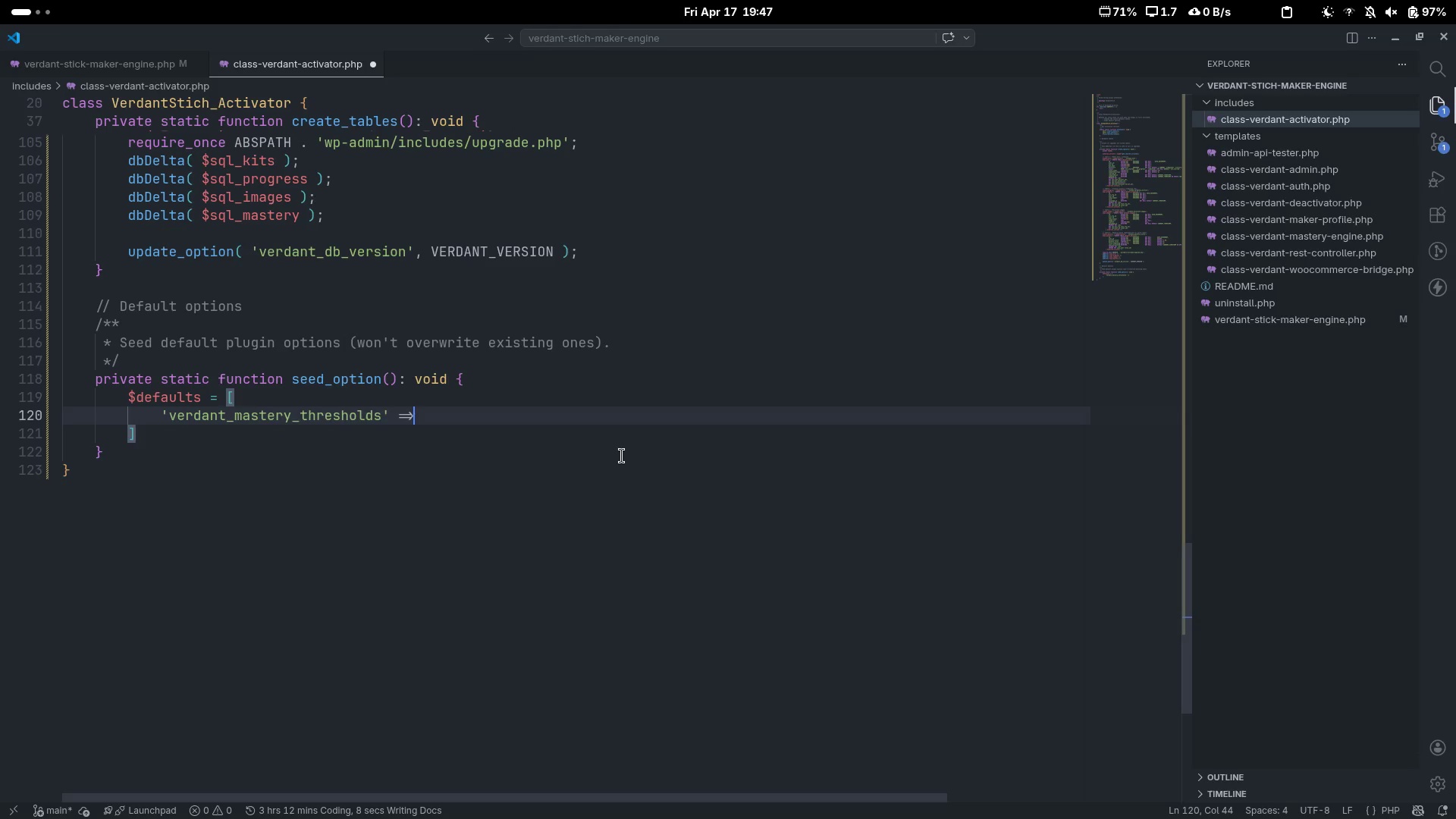 
key(Space)
 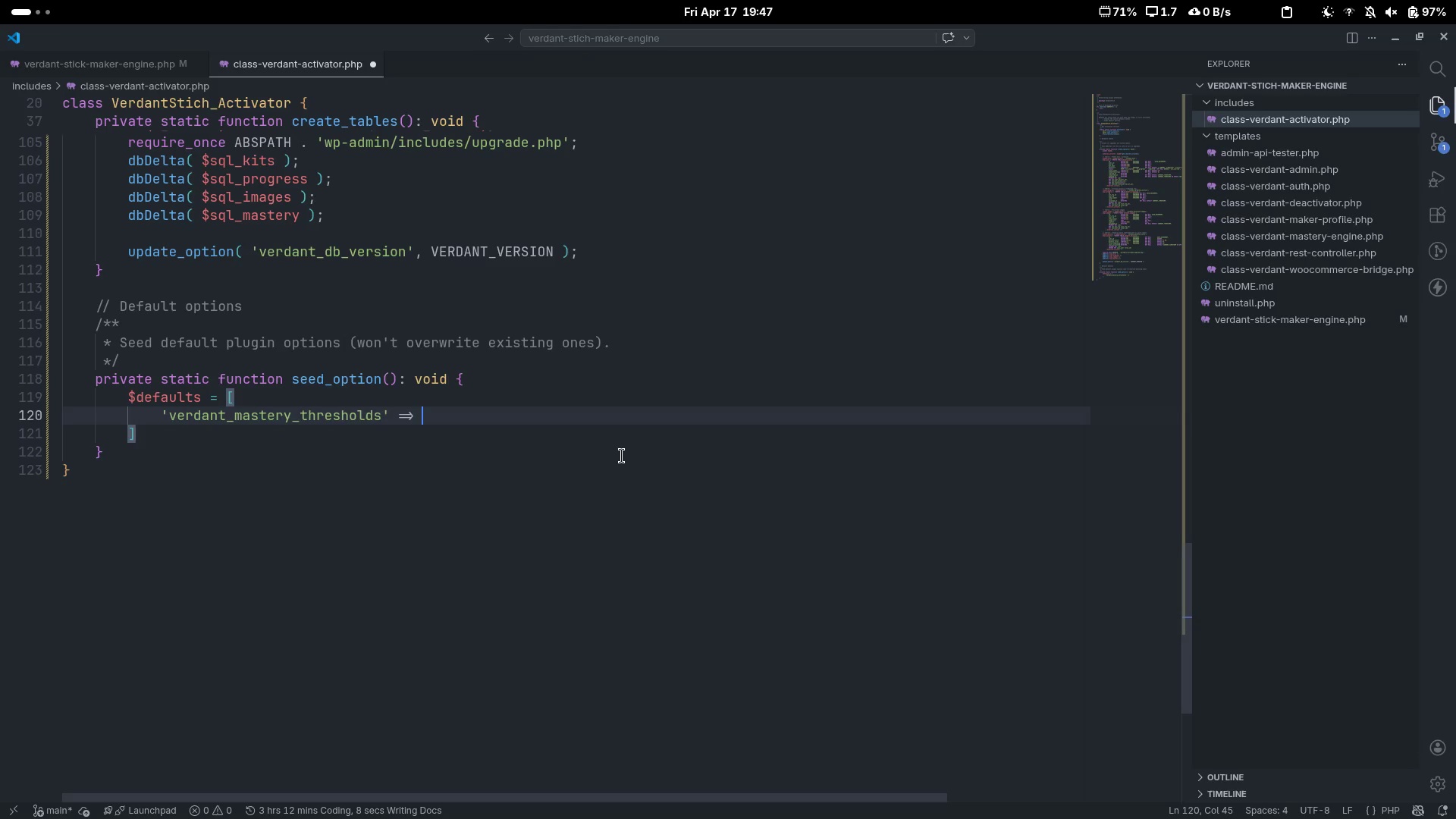 
key(BracketLeft)
 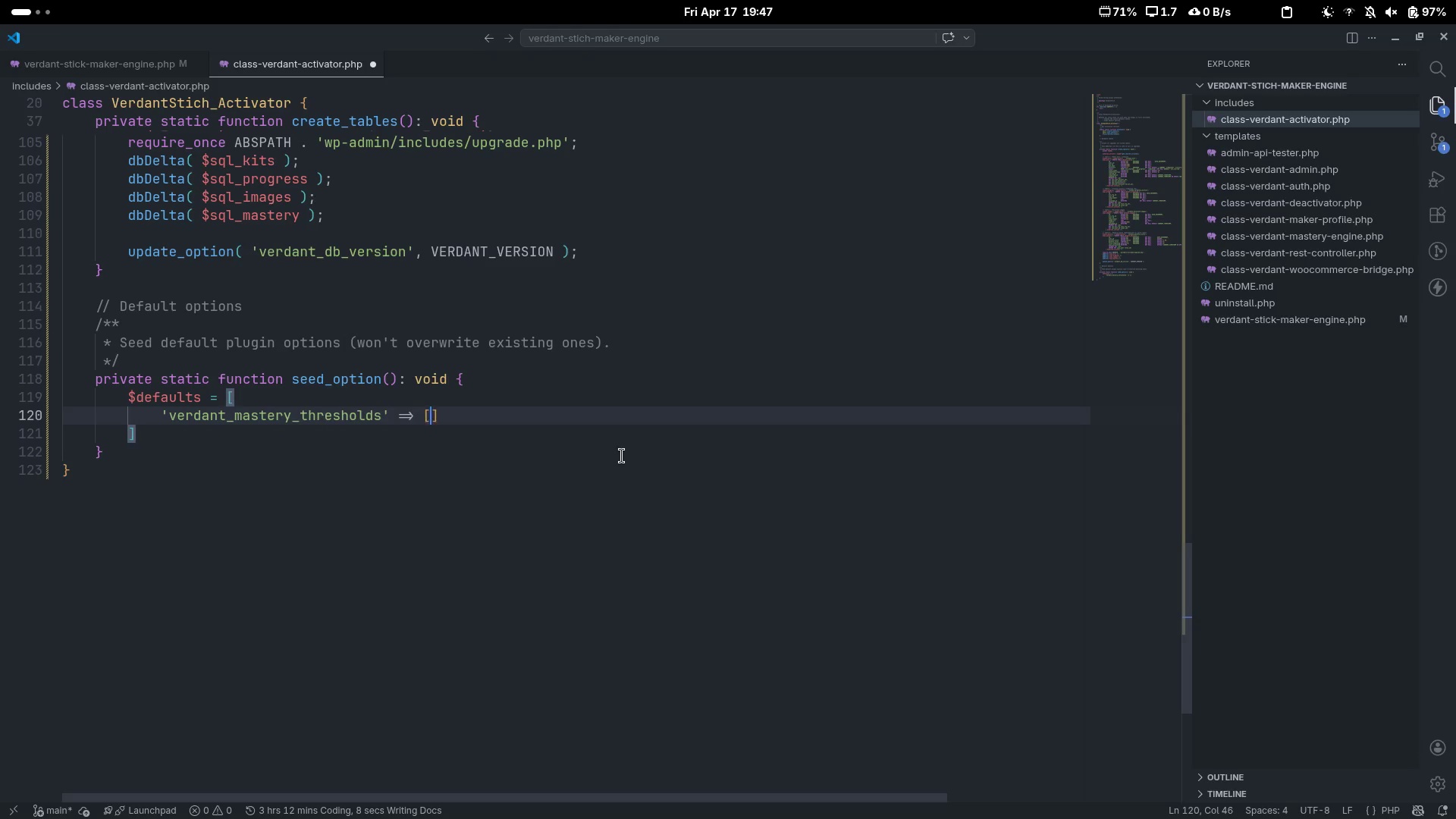 
key(Enter)
 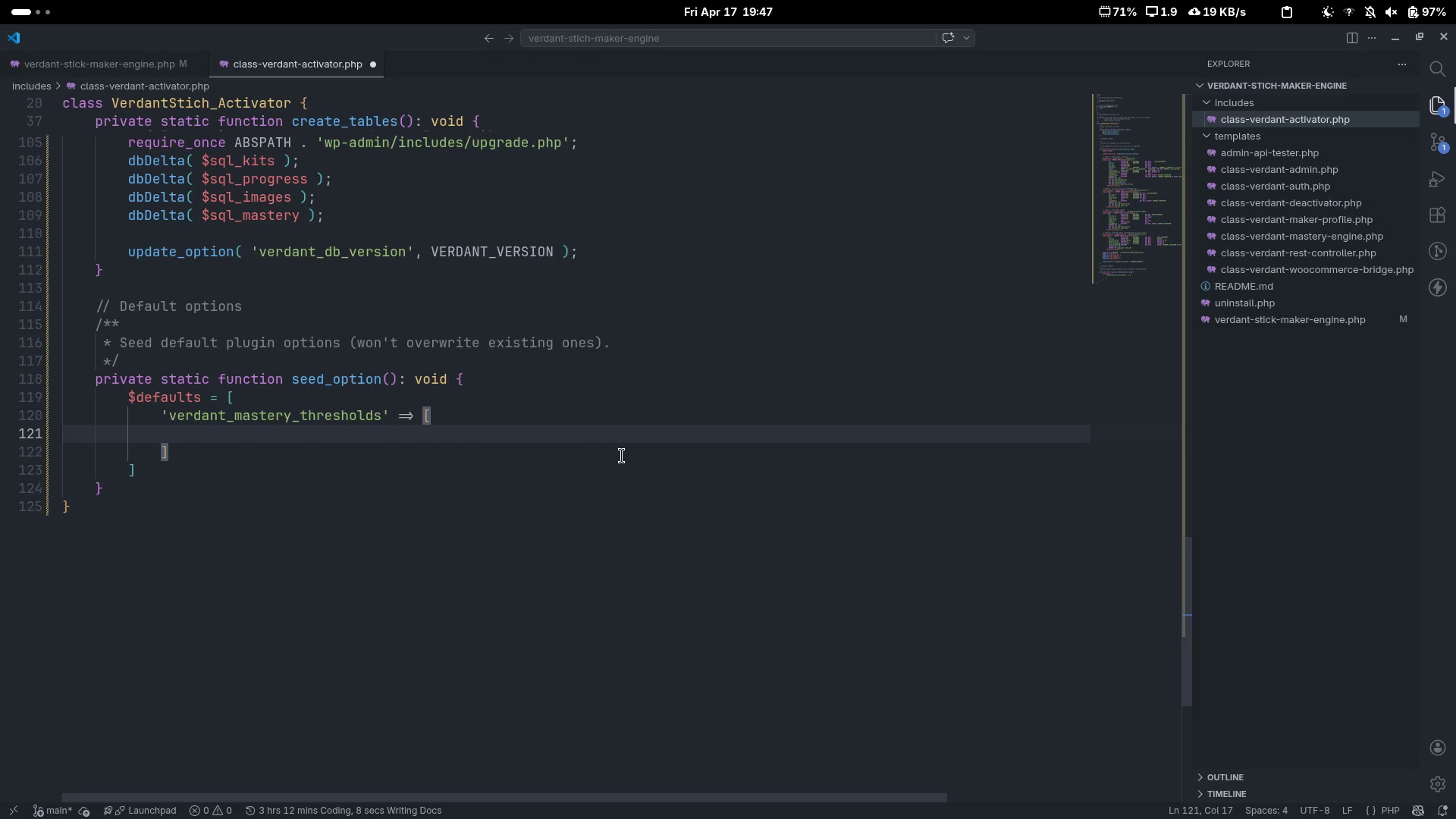 
wait(5.26)
 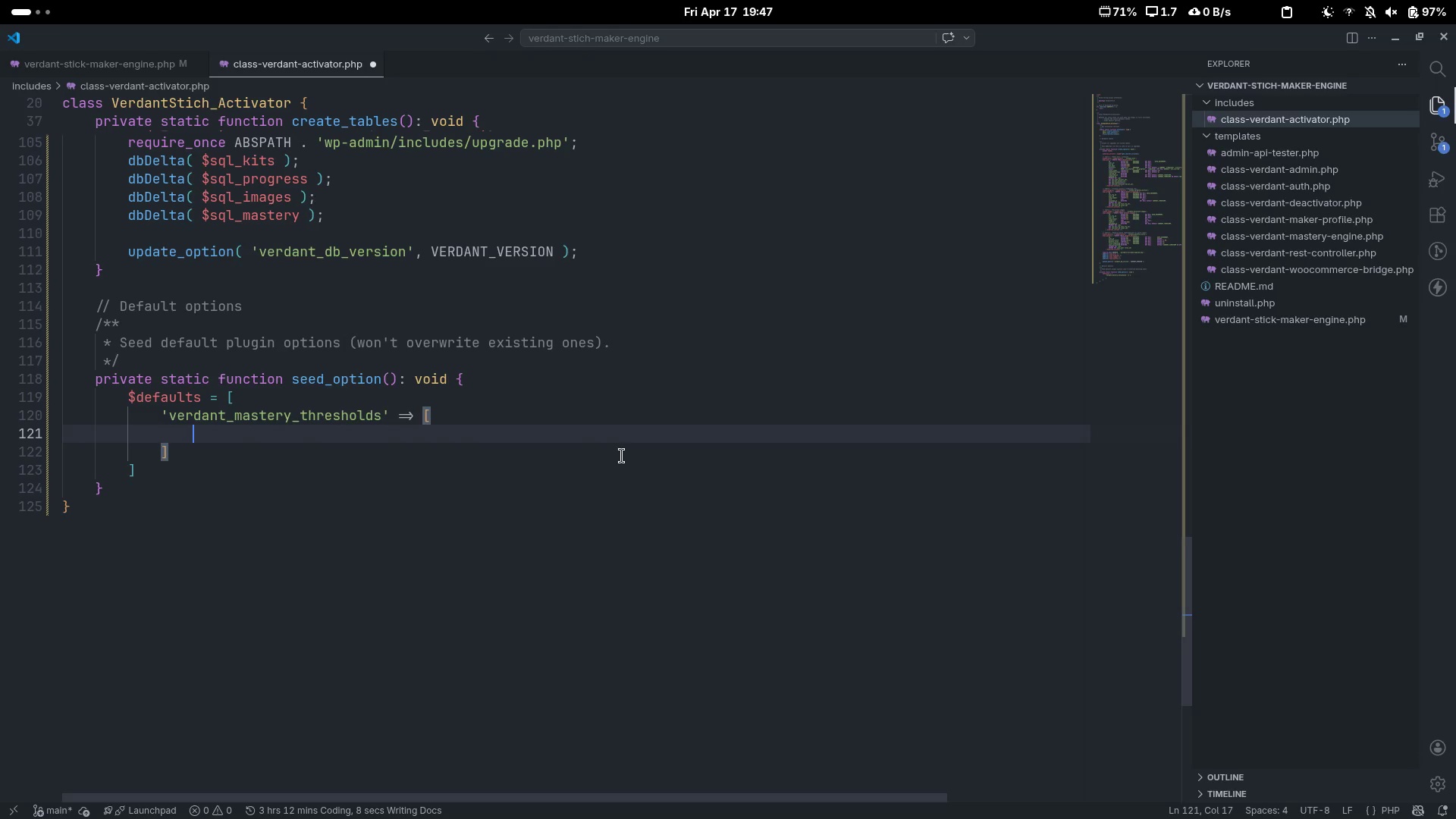 
key(1)
 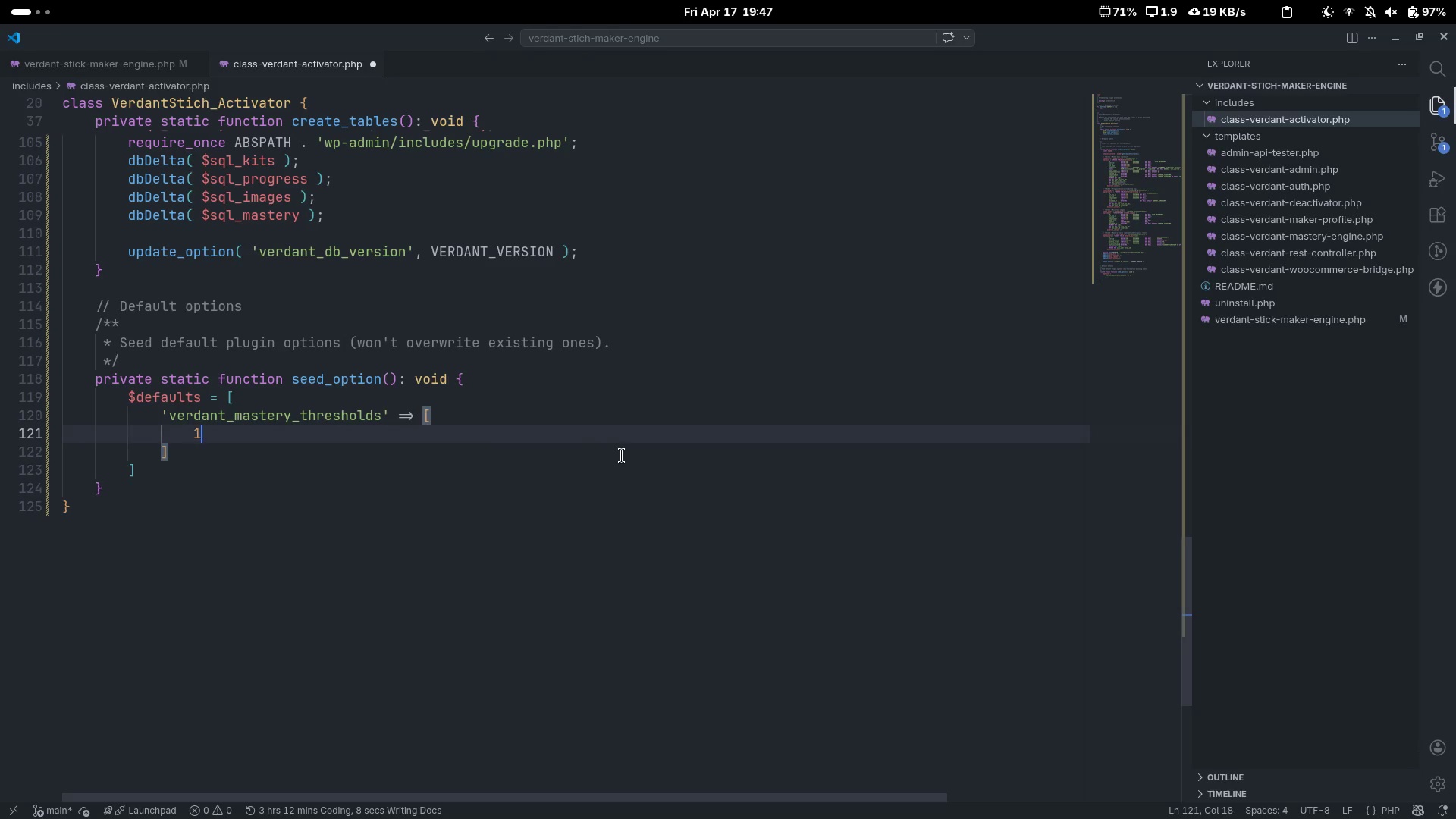 
key(Space)
 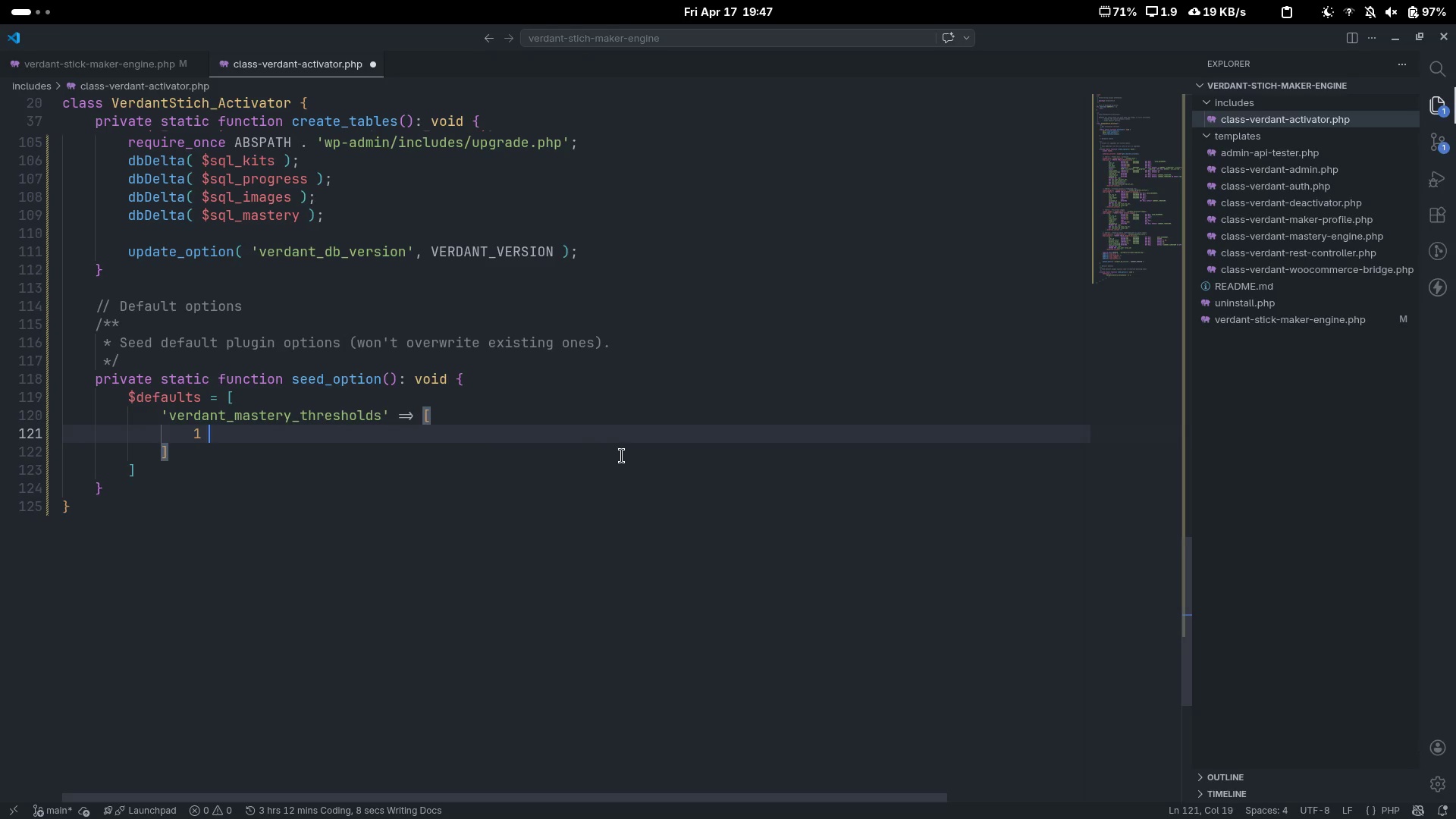 
key(Equal)
 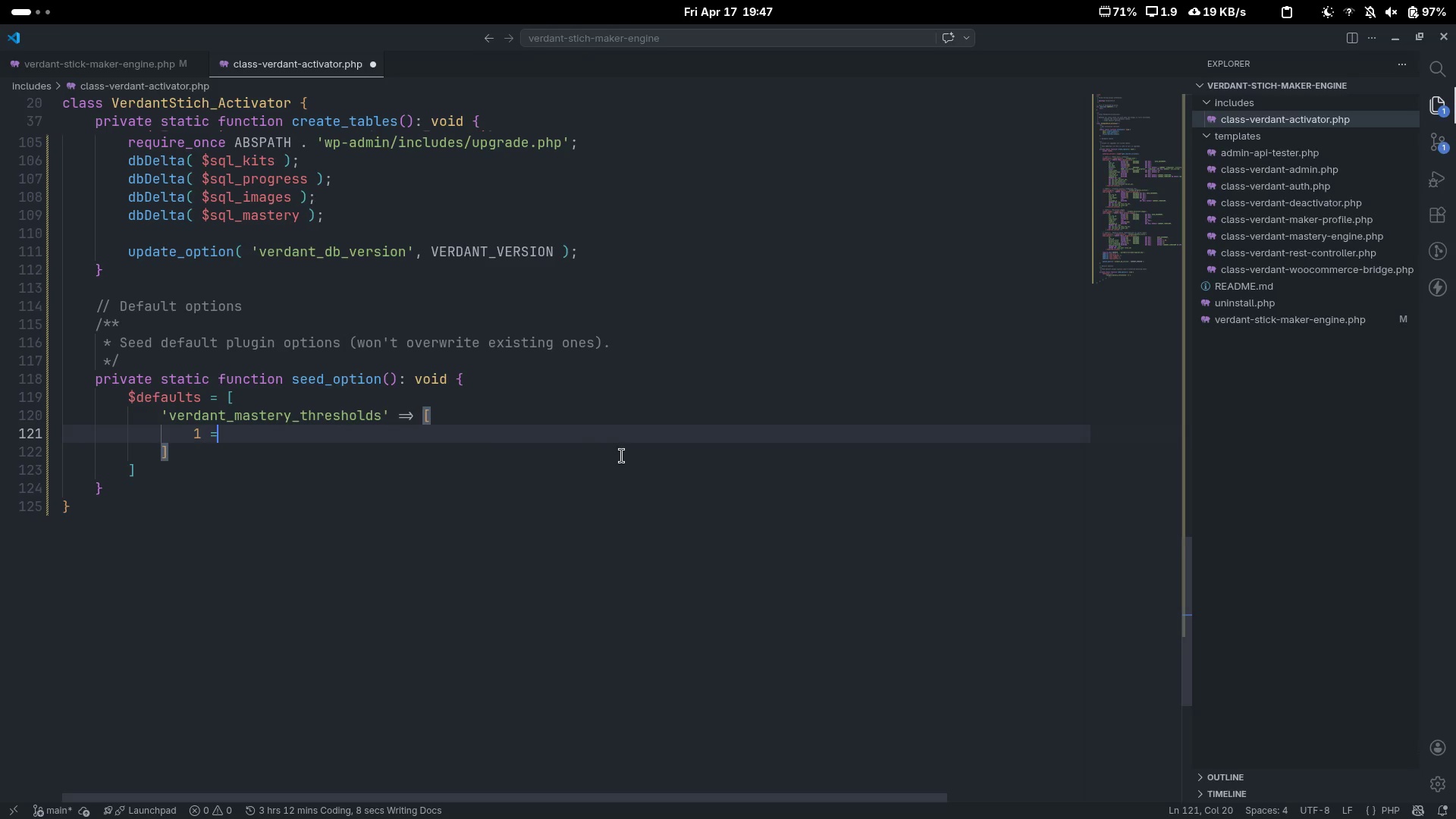 
key(Period)
 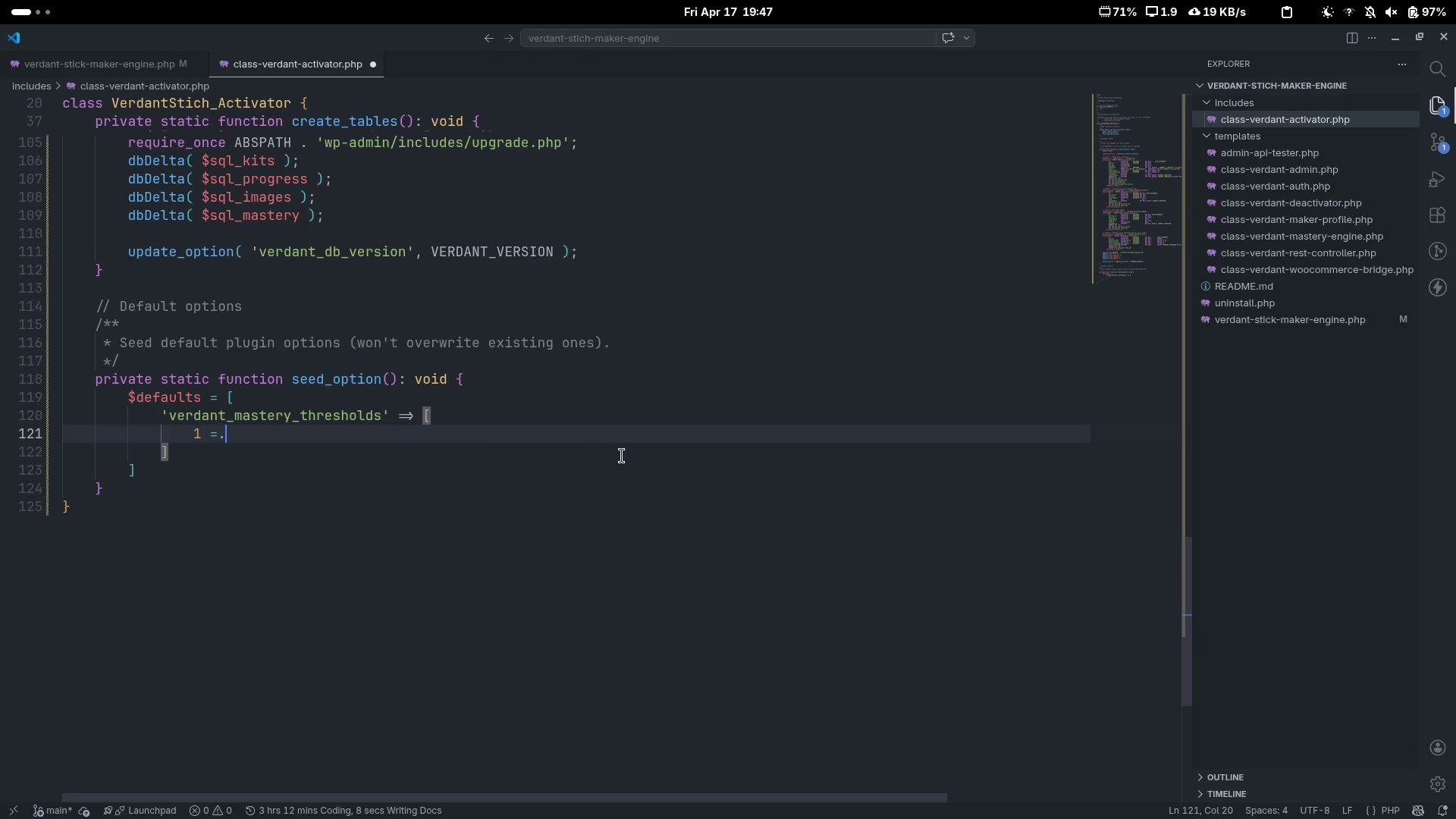 
key(Shift+ShiftLeft)
 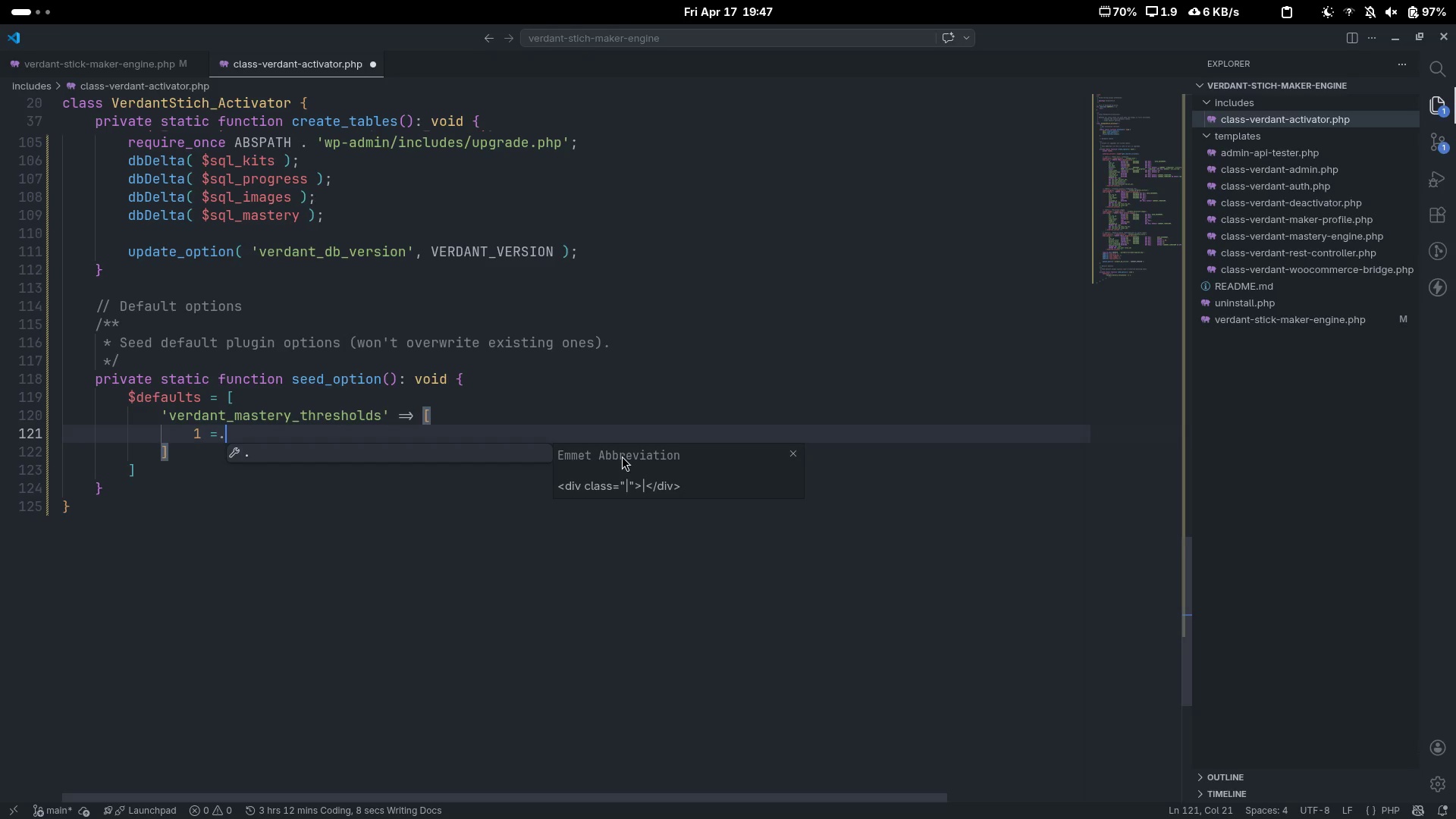 
key(Backspace)
 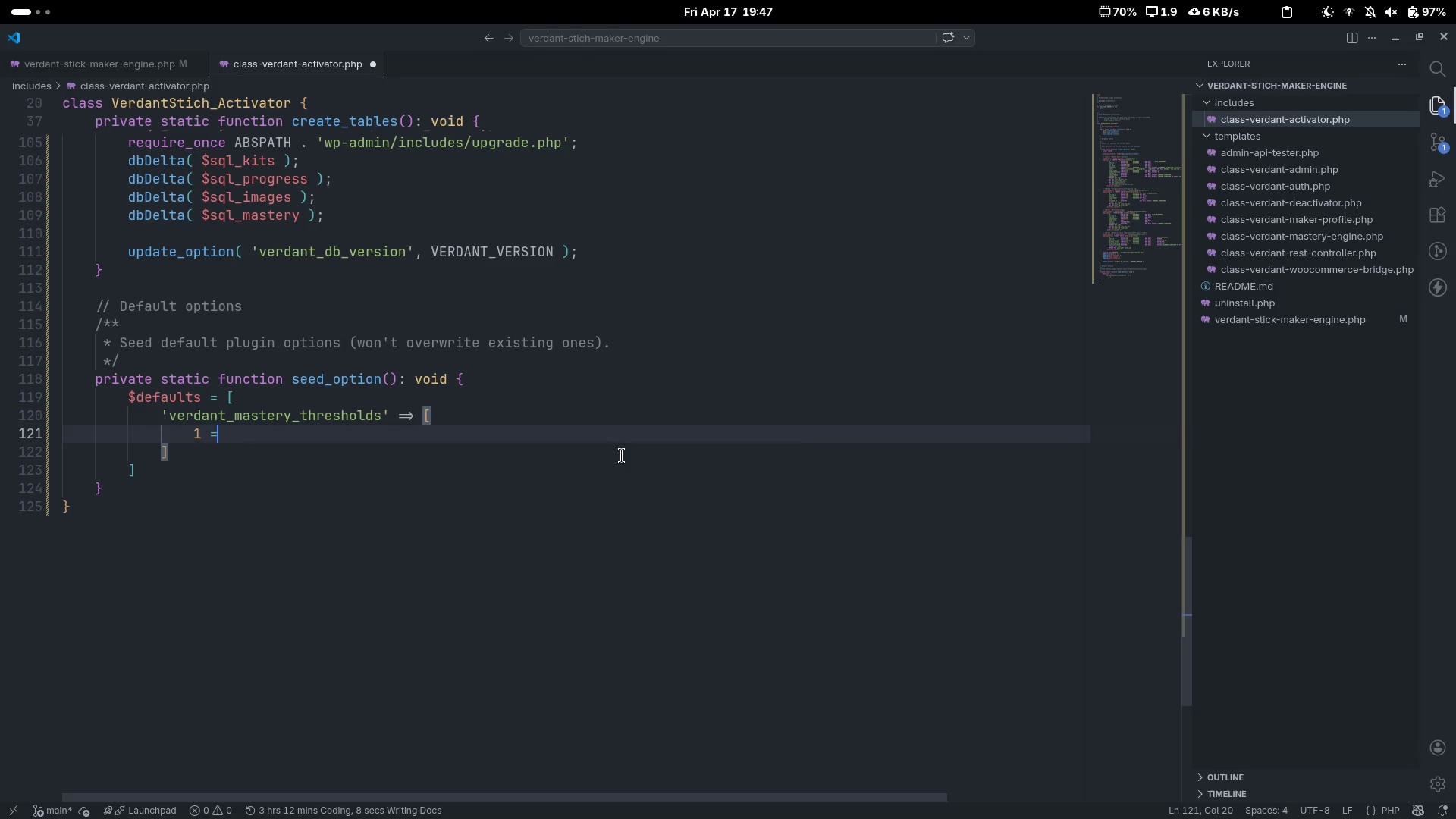 
key(Shift+ShiftLeft)
 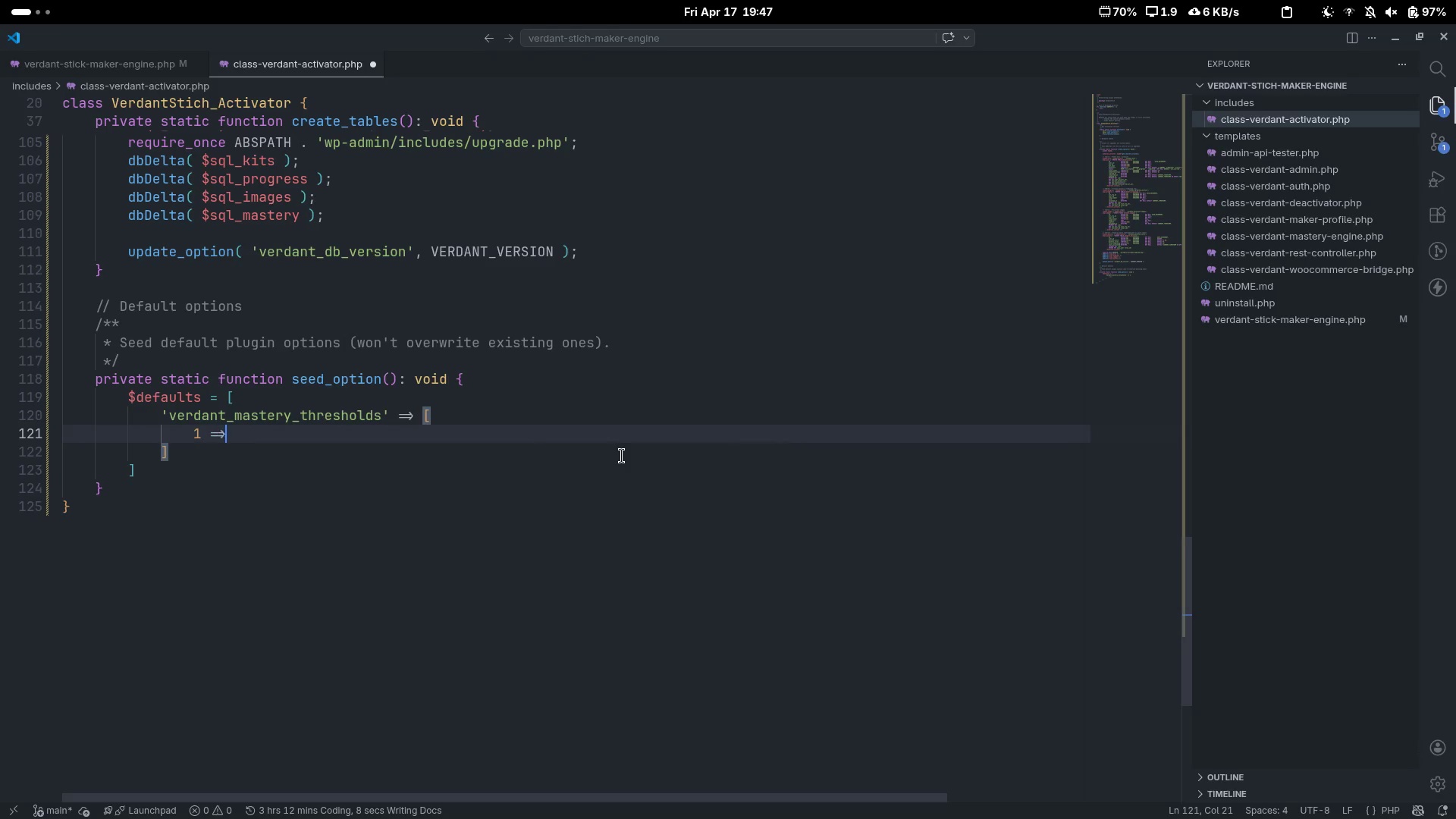 
key(Shift+Period)
 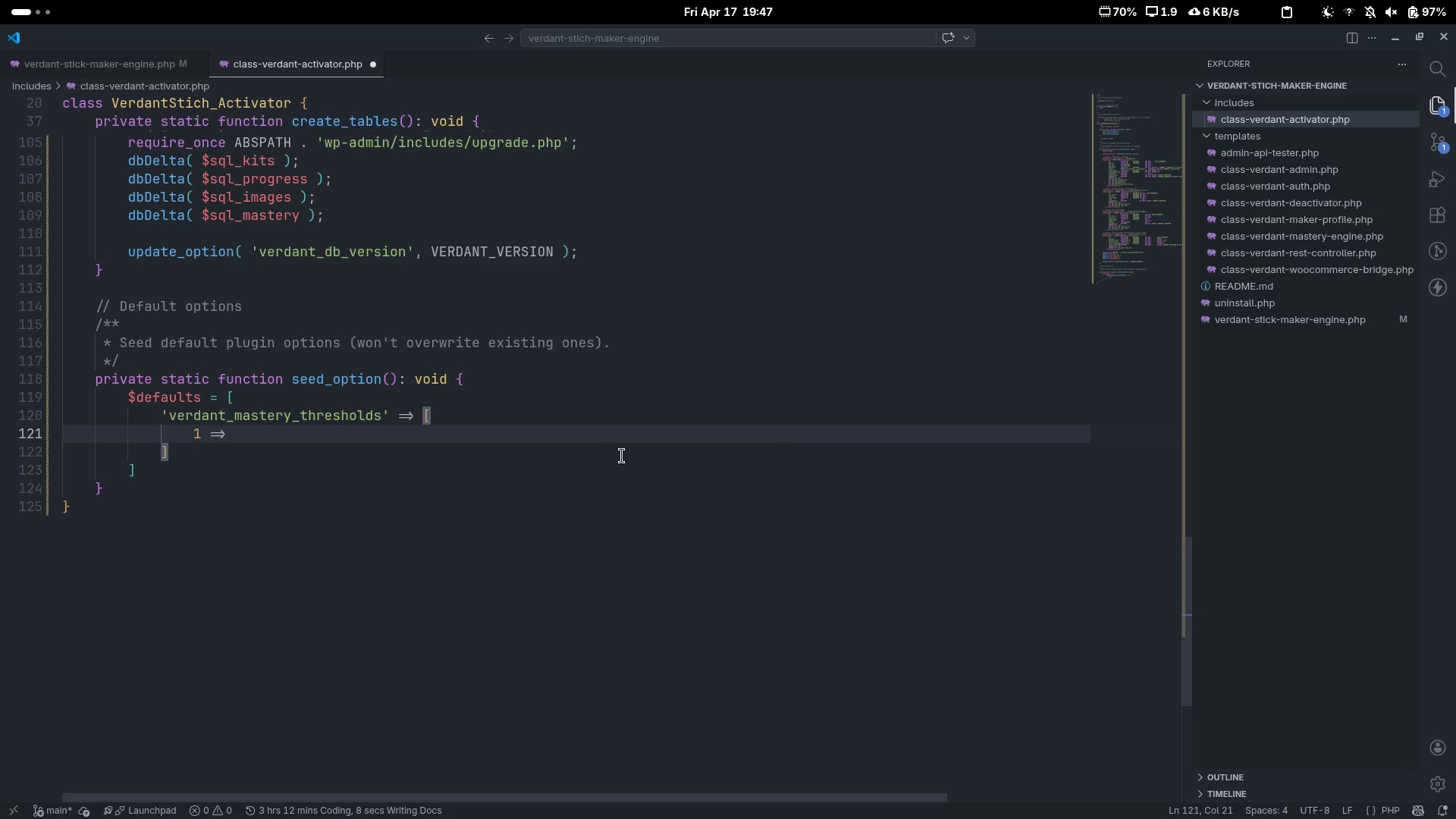 
key(Space)
 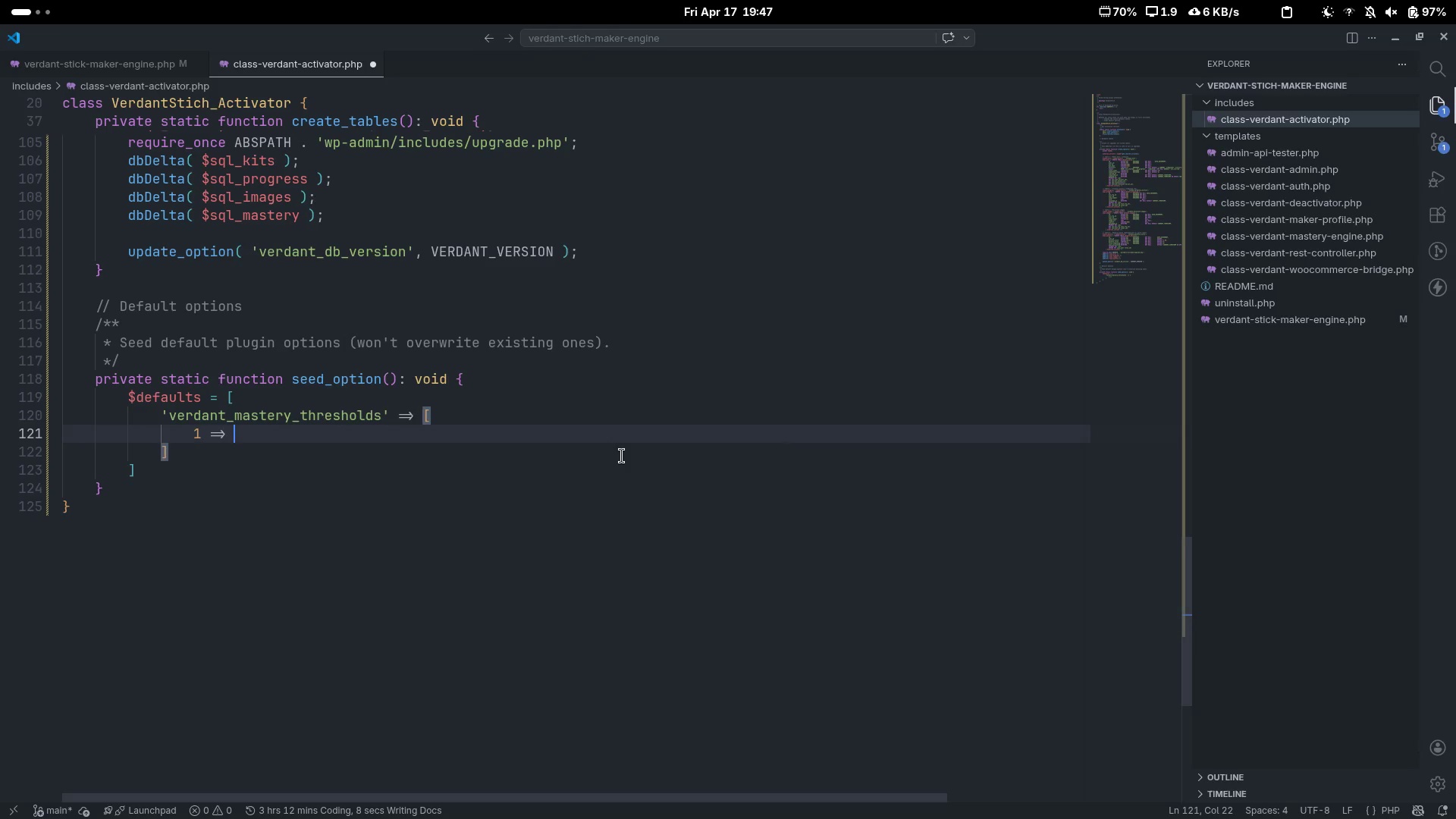 
key(BracketLeft)
 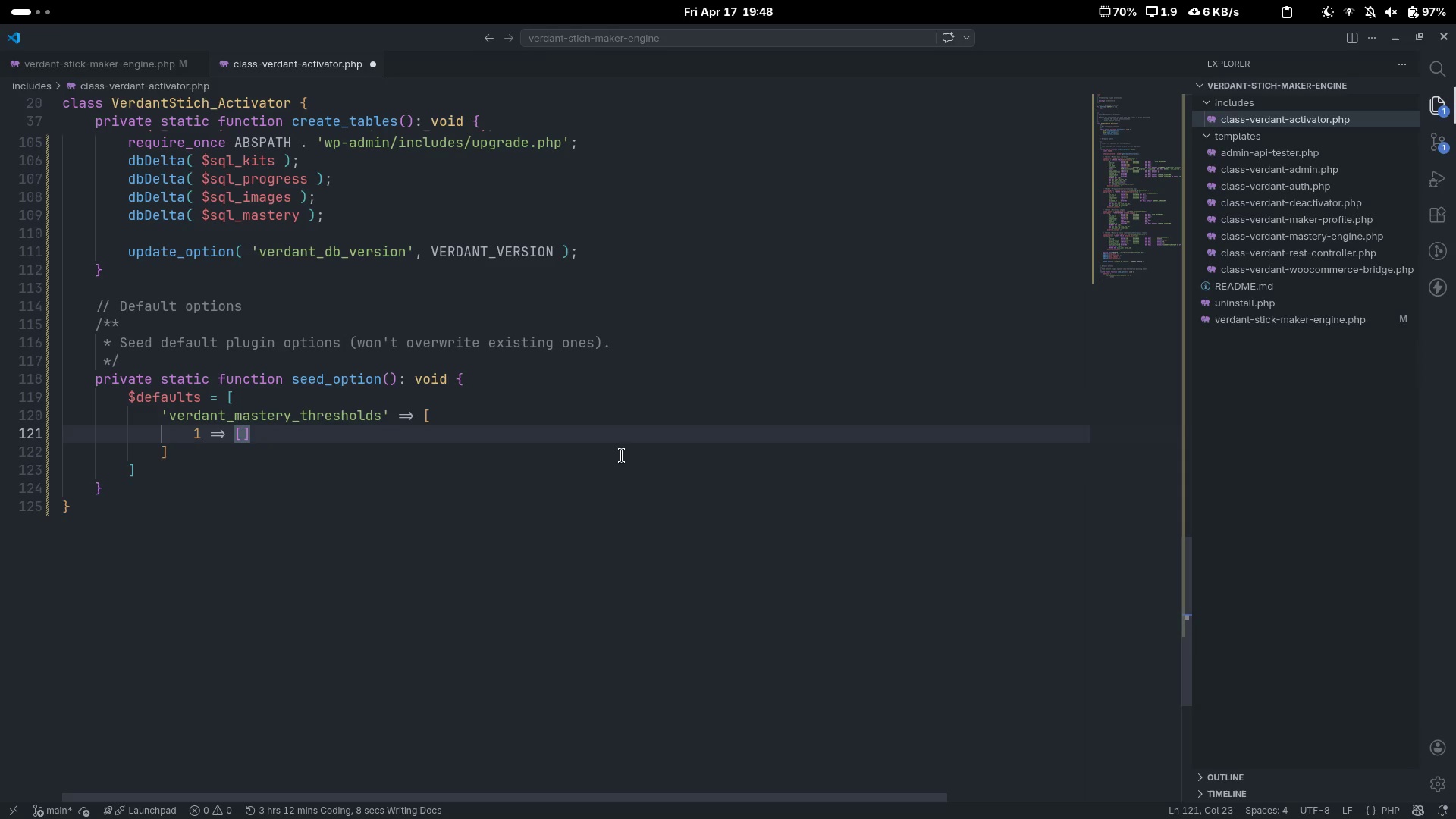 
key(Space)
 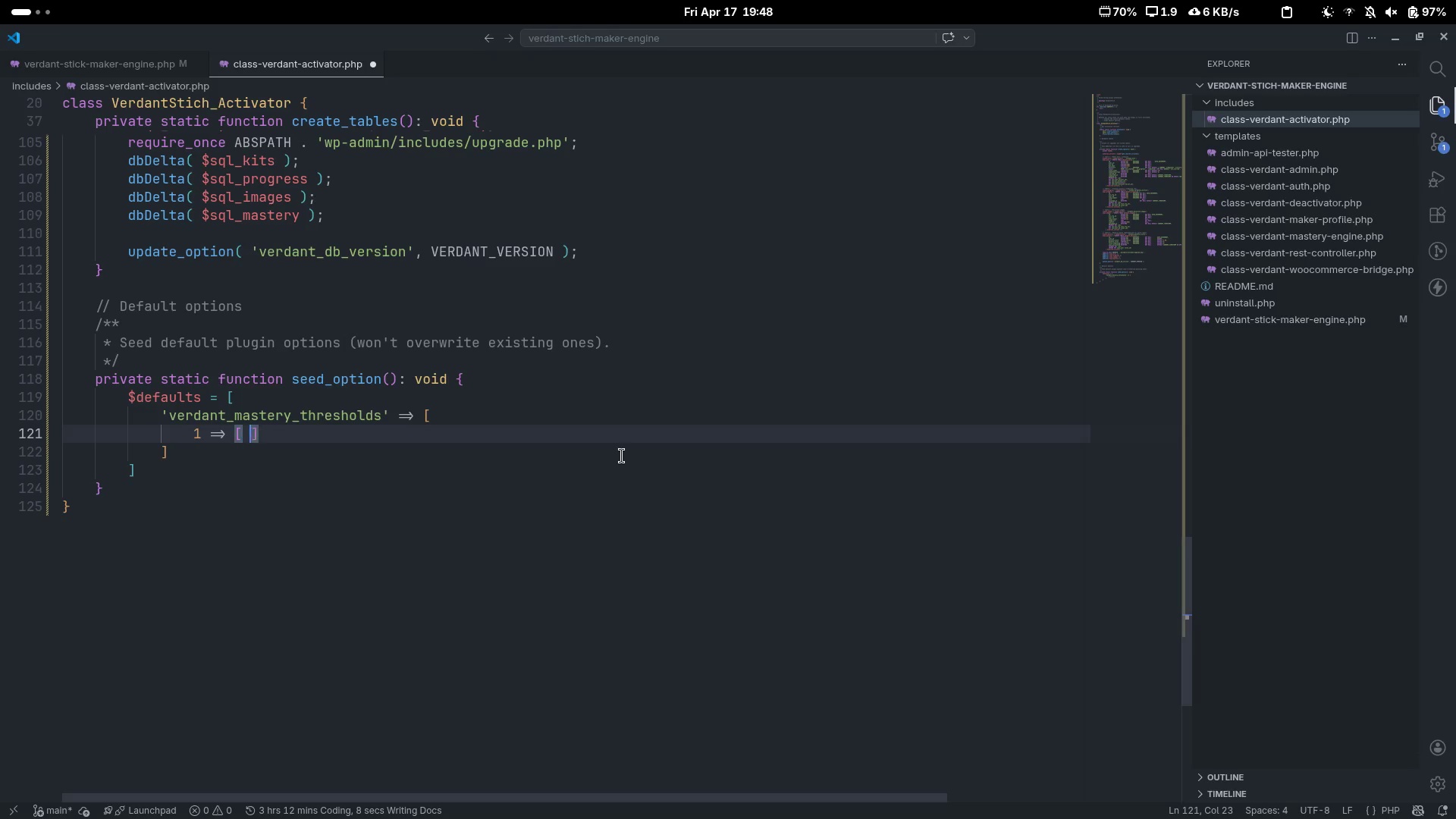 
key(ArrowLeft)
 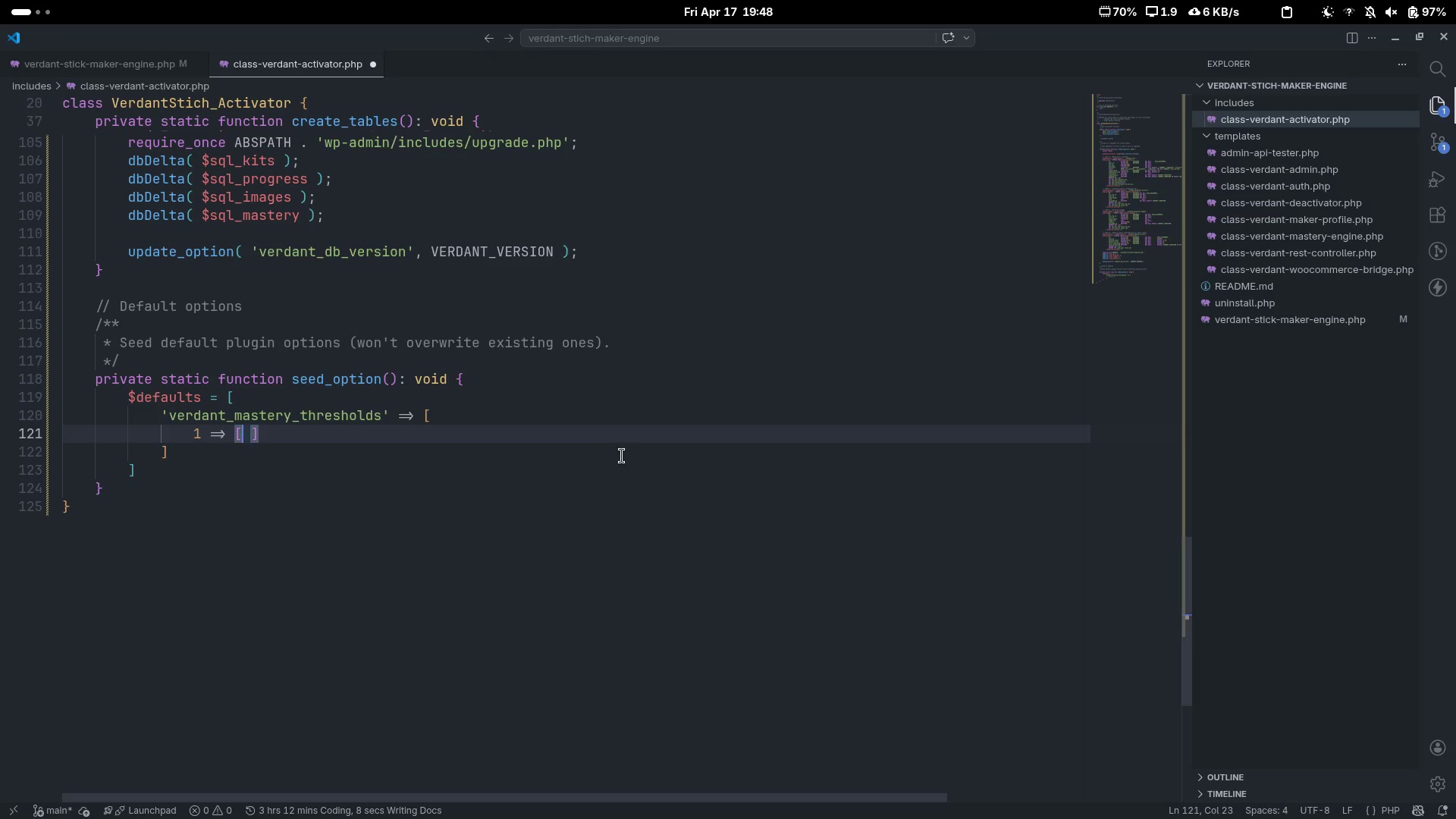 
type( 'label)
 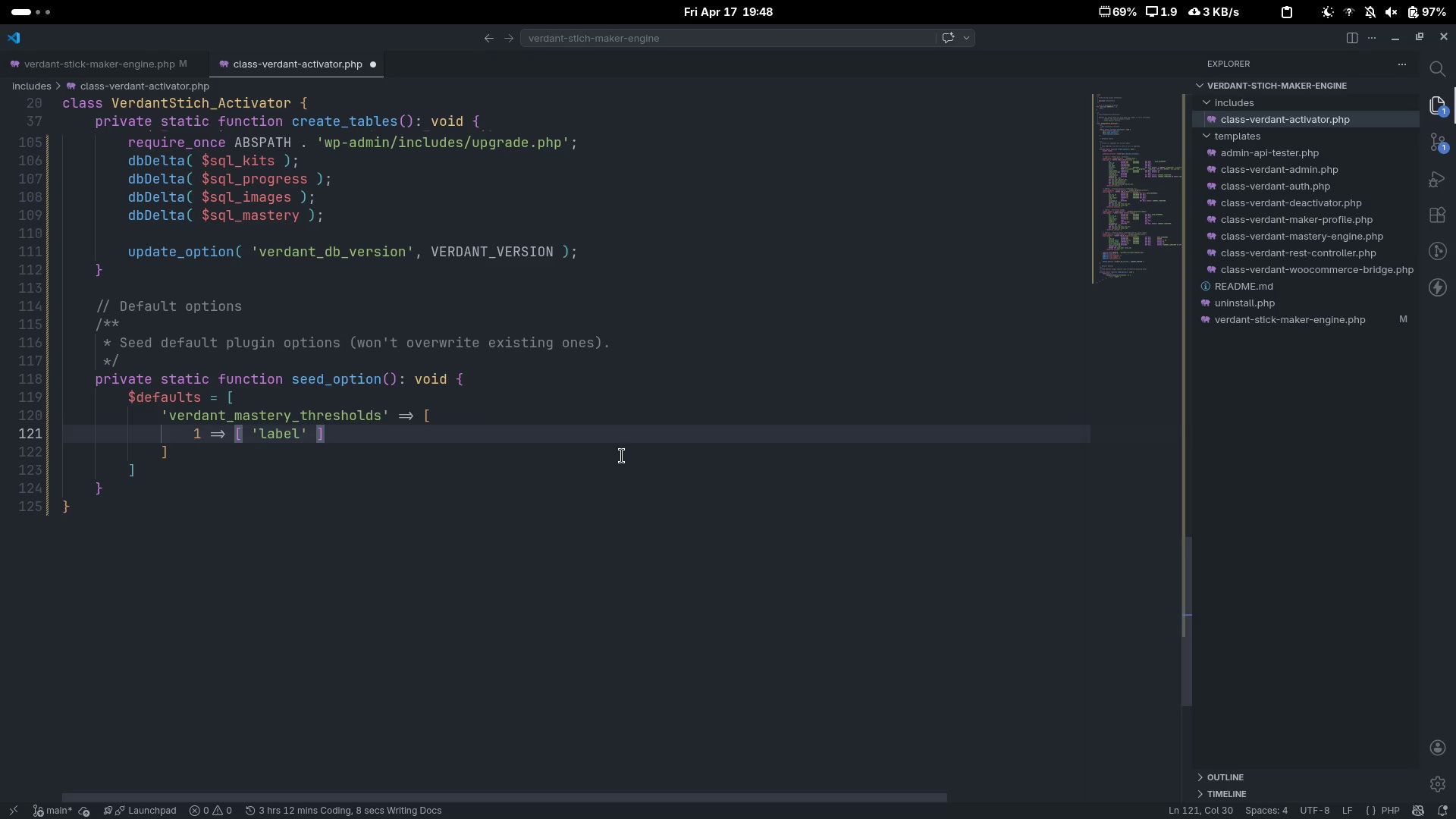 
key(ArrowRight)
 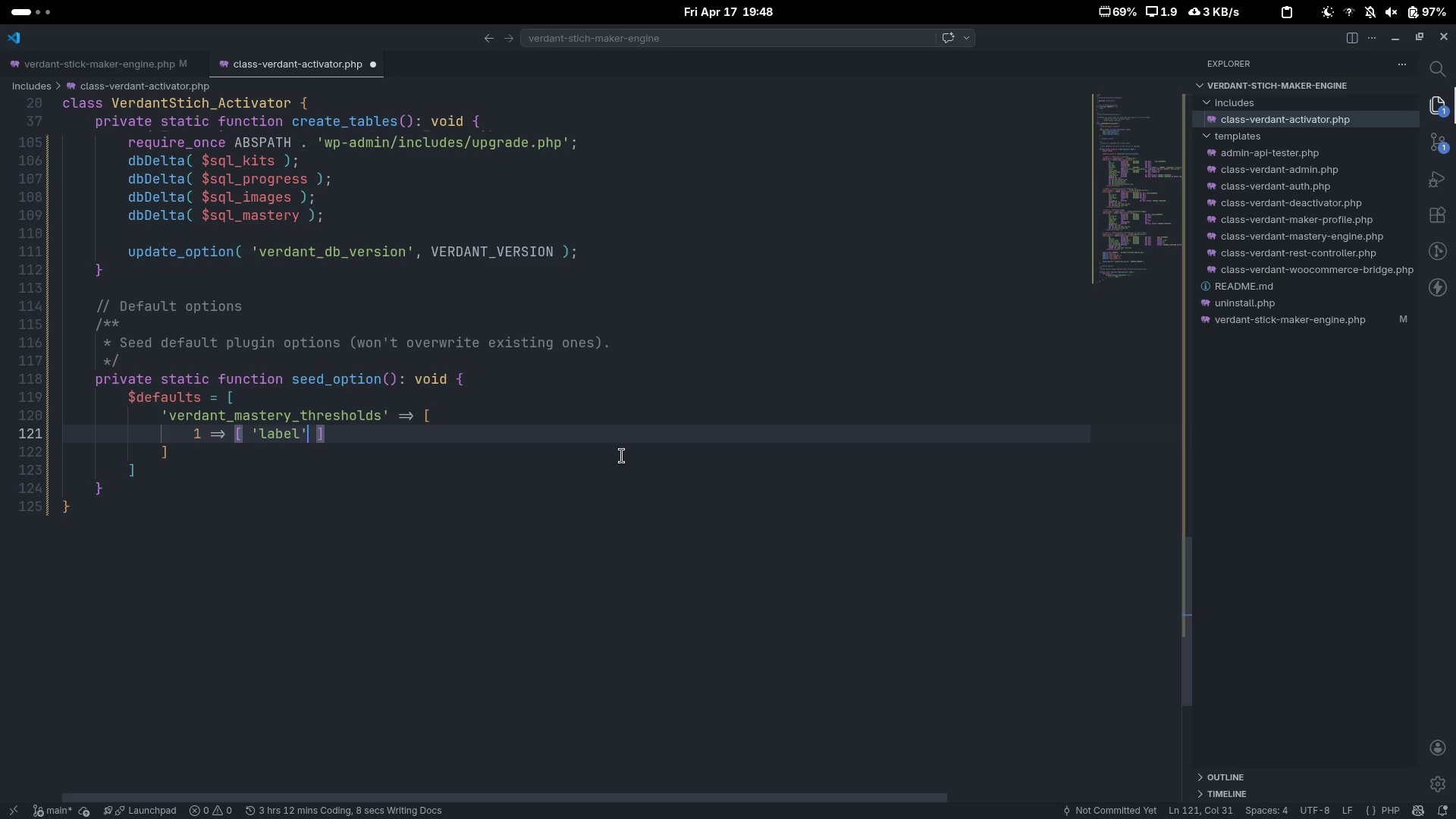 
type( => 'Seedling)
 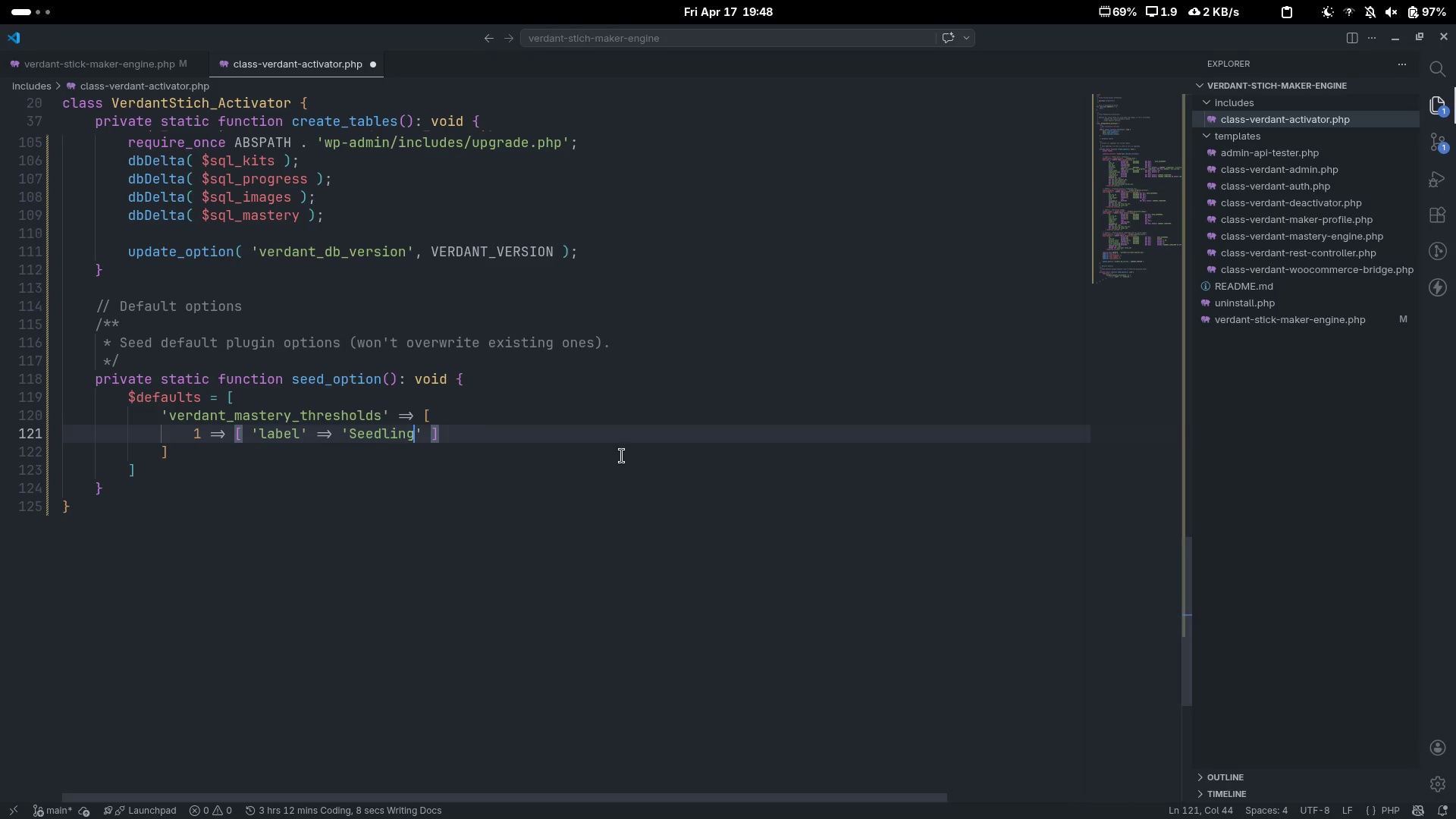 
key(ArrowRight)
 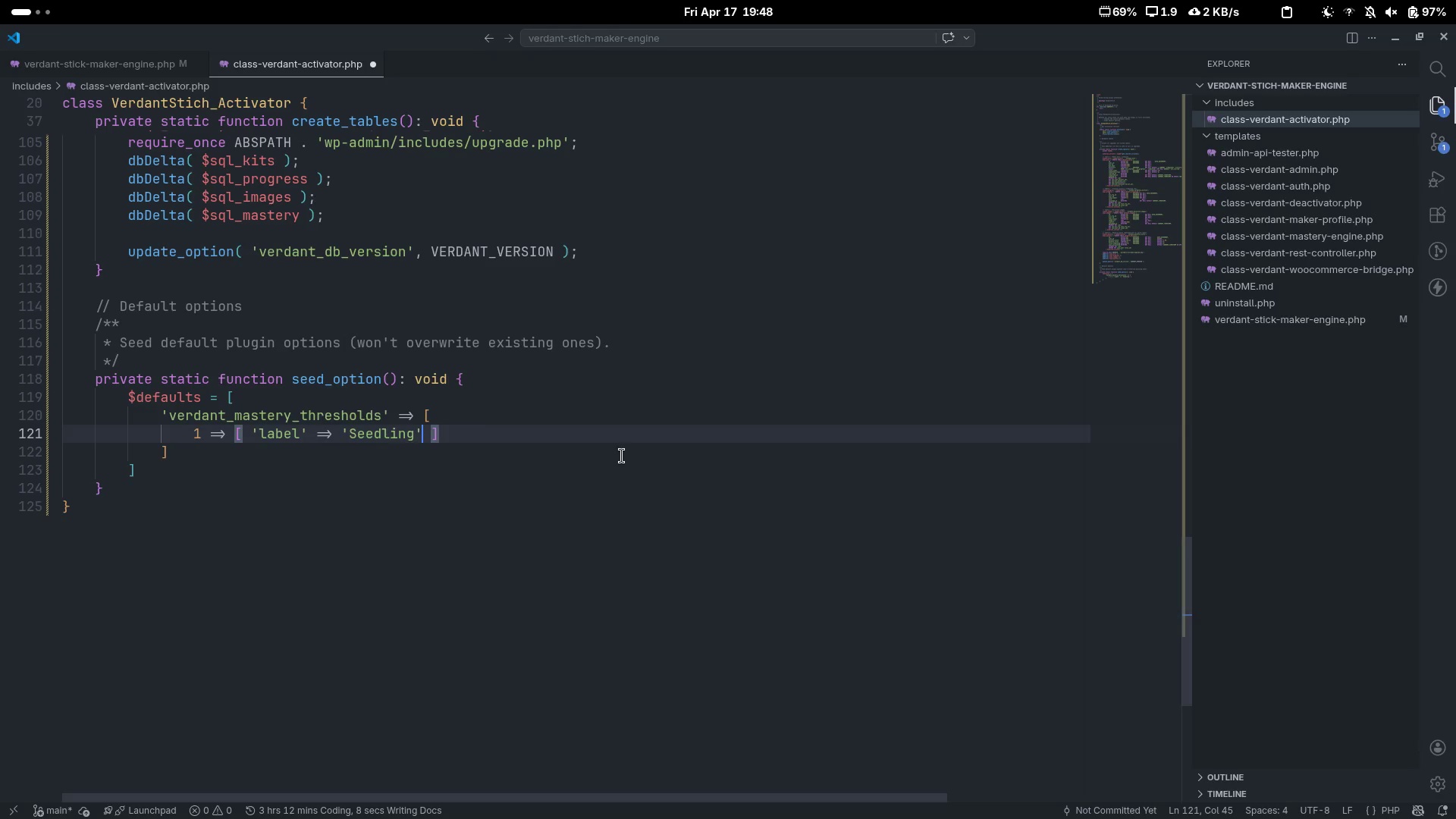 
type(, 'min_scre)
key(Backspace)
key(Backspace)
type(ore)
 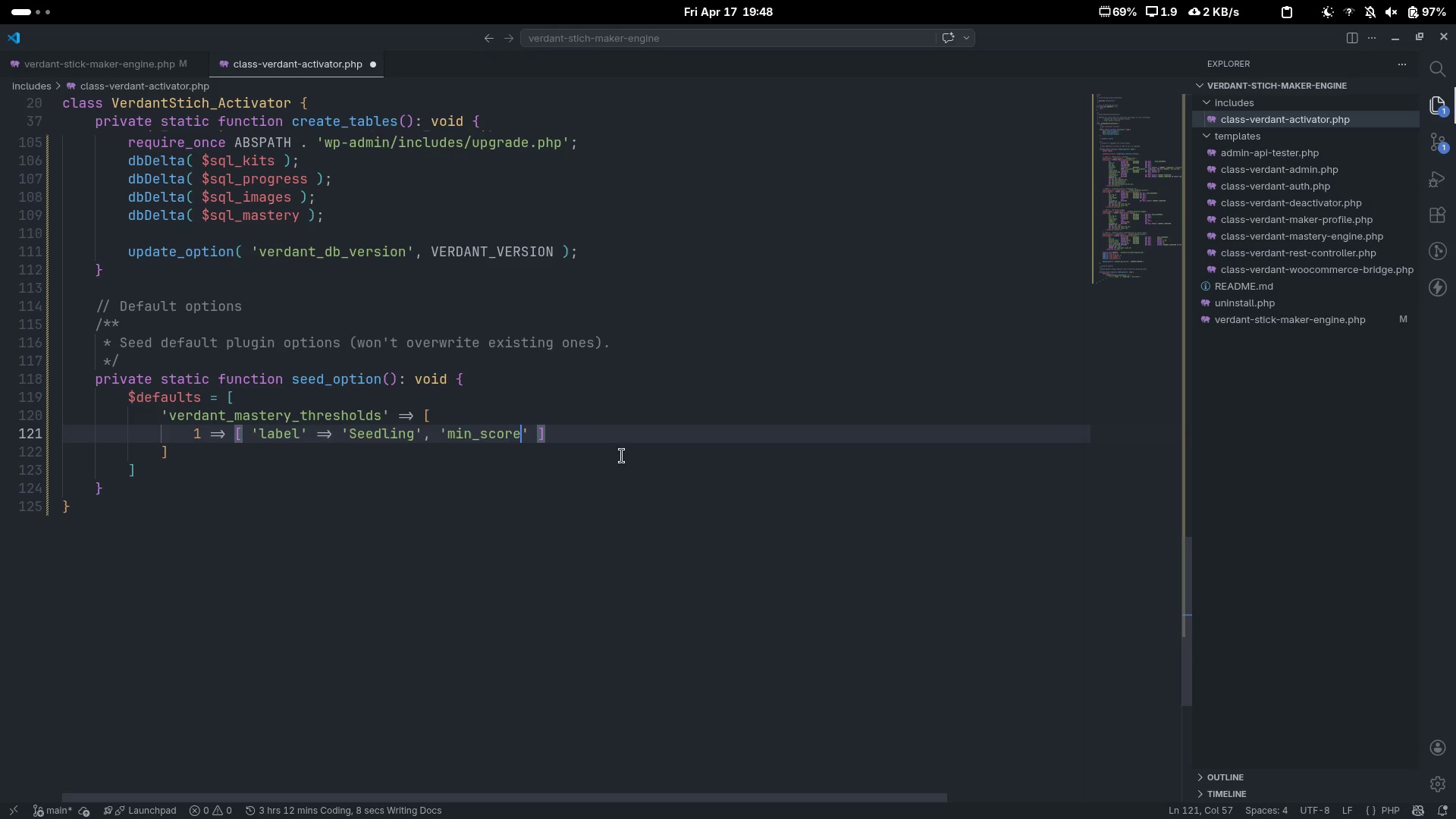 
key(ArrowRight)
 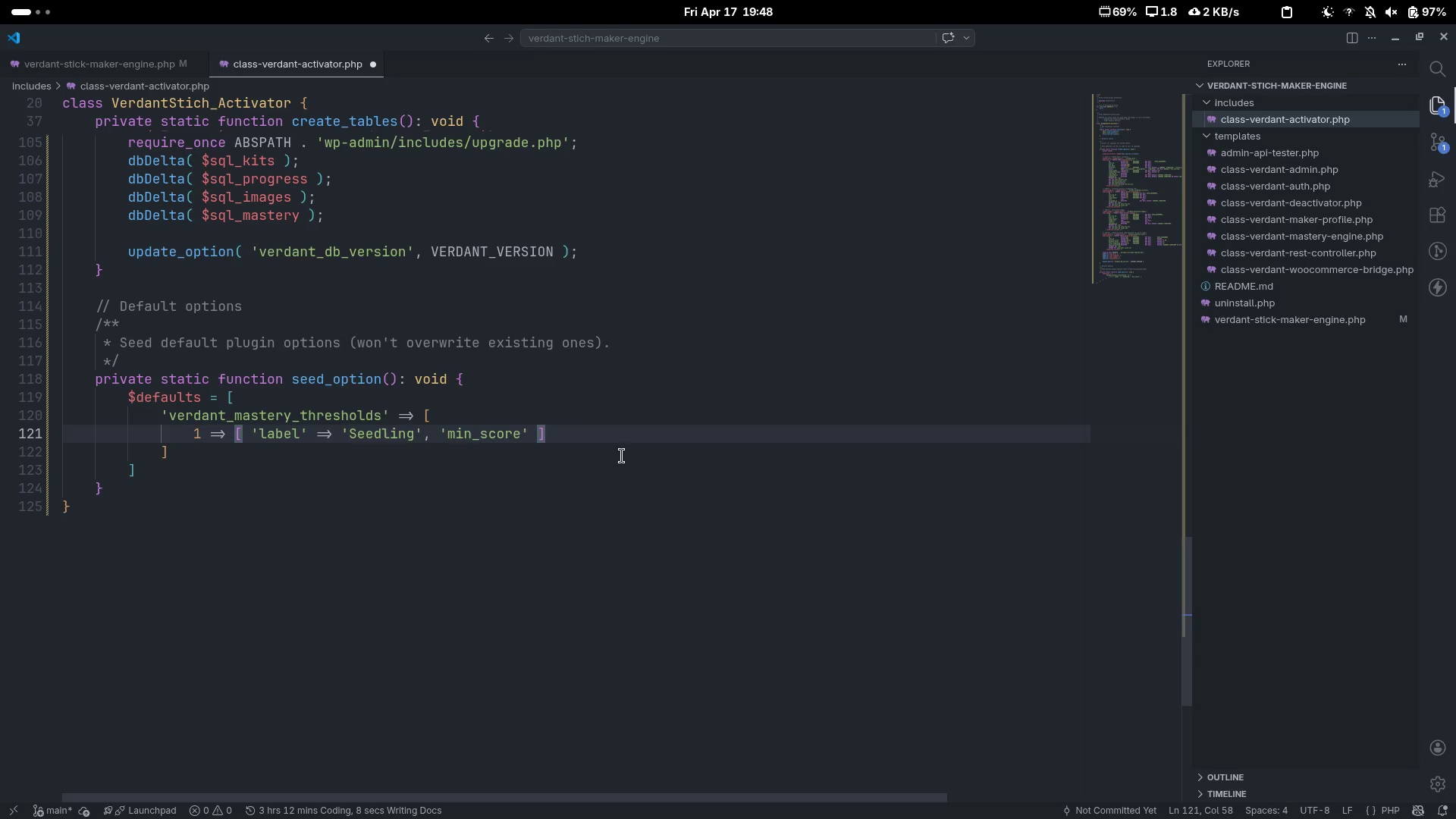 
type( => 0, 'dic)
key(Backspace)
type(scoint)
 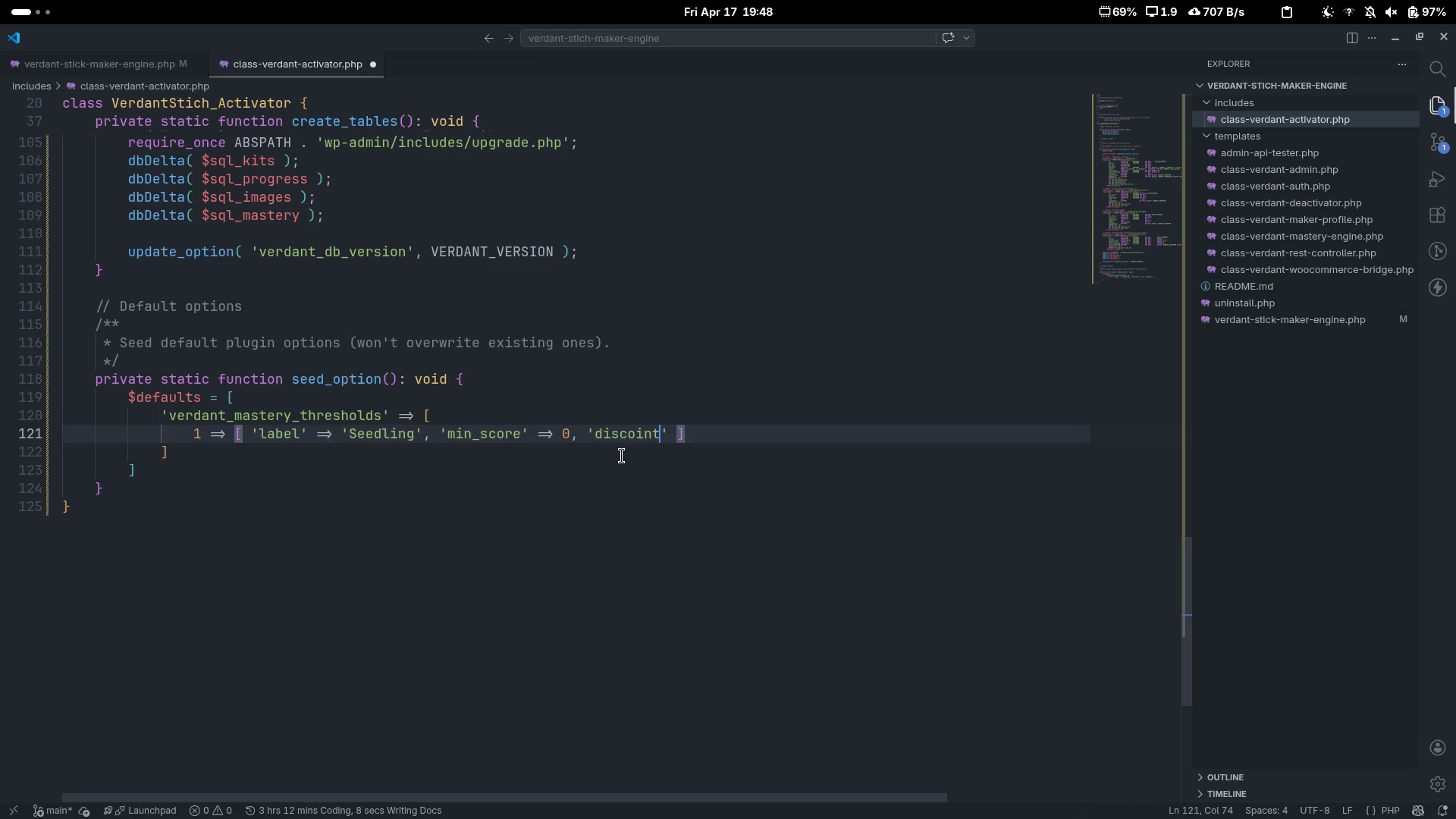 
key(Control+ControlLeft)
 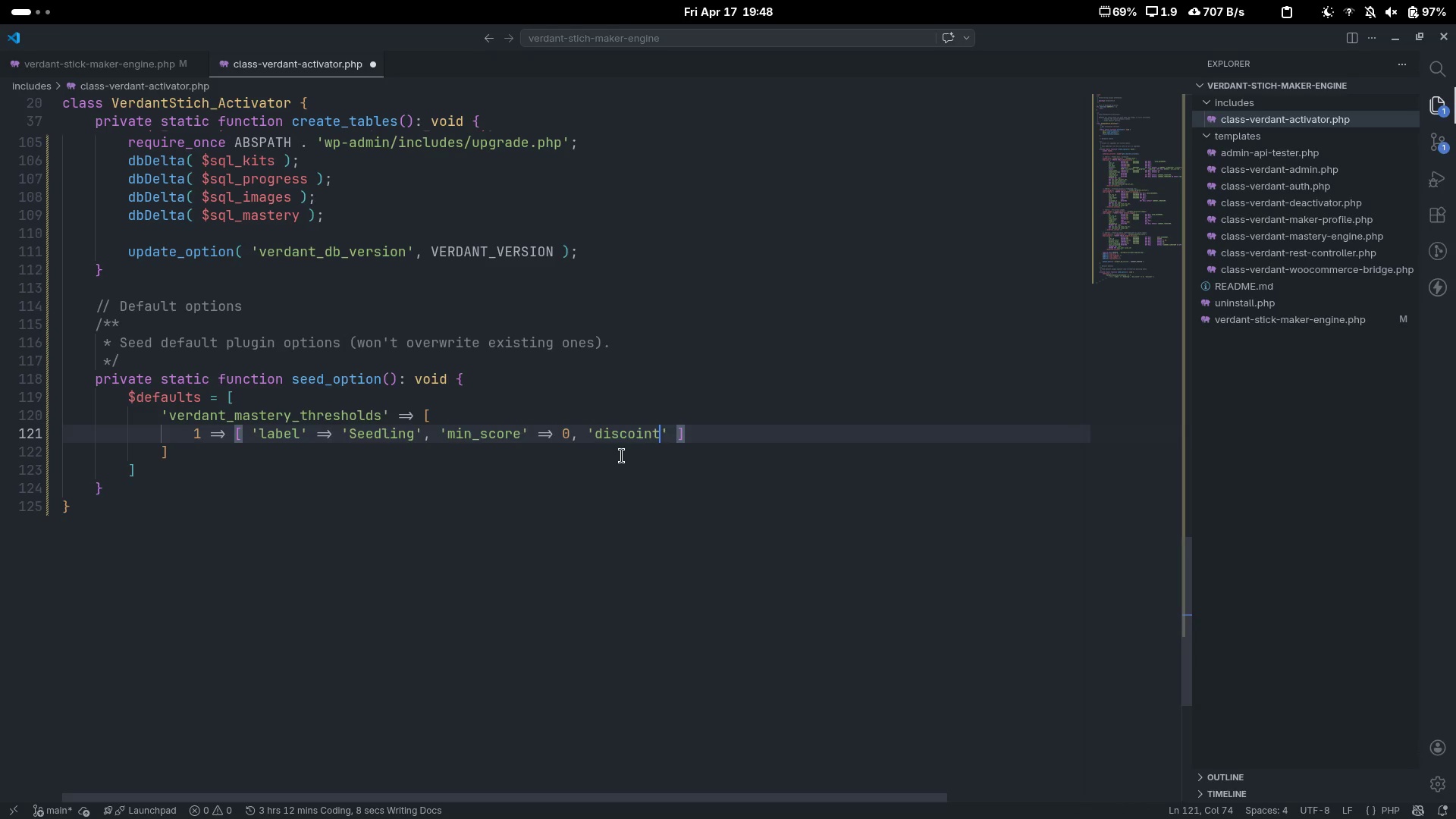 
key(Control+Backspace)
 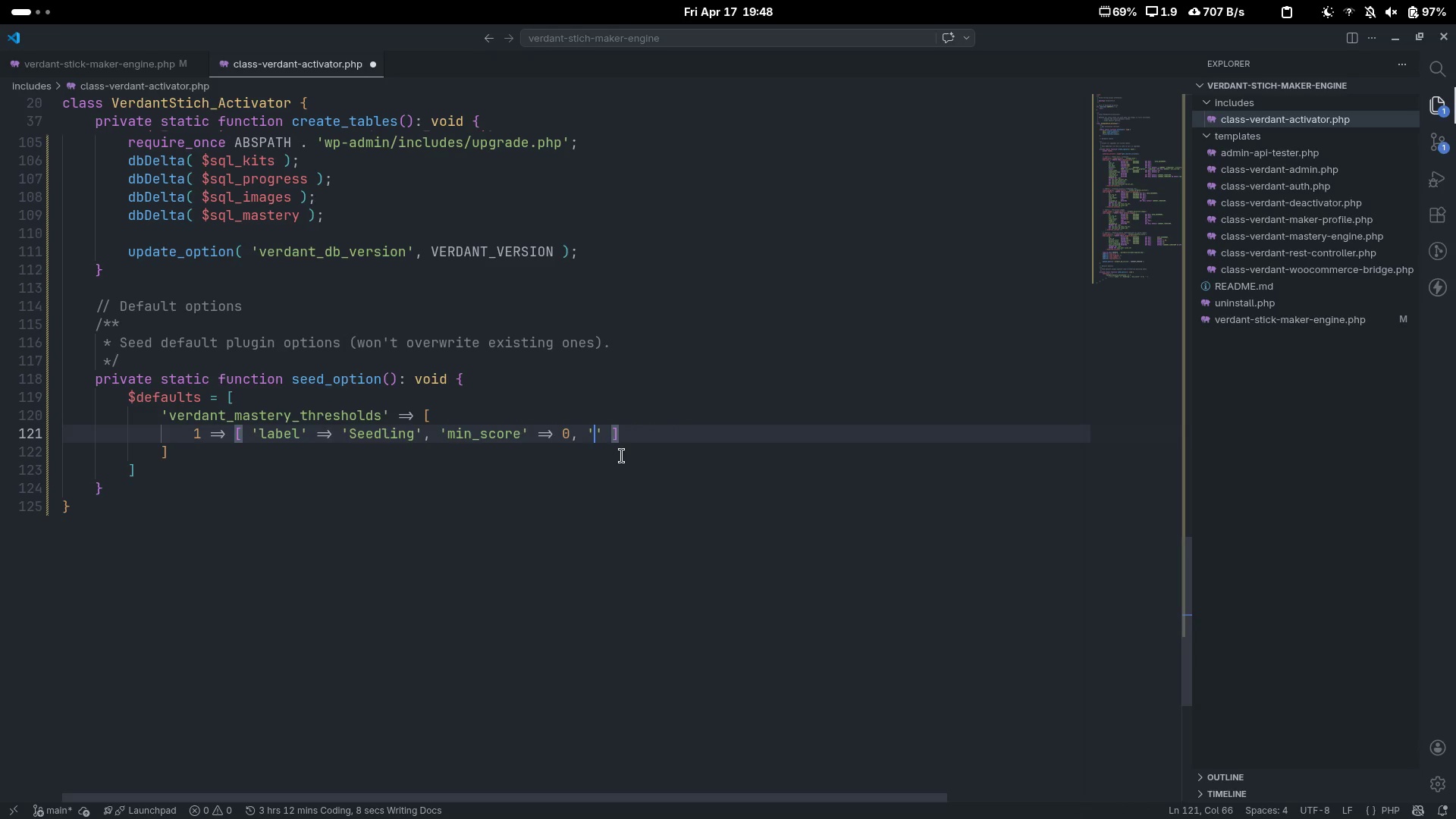 
type(ds)
key(Backspace)
type(iscount)
 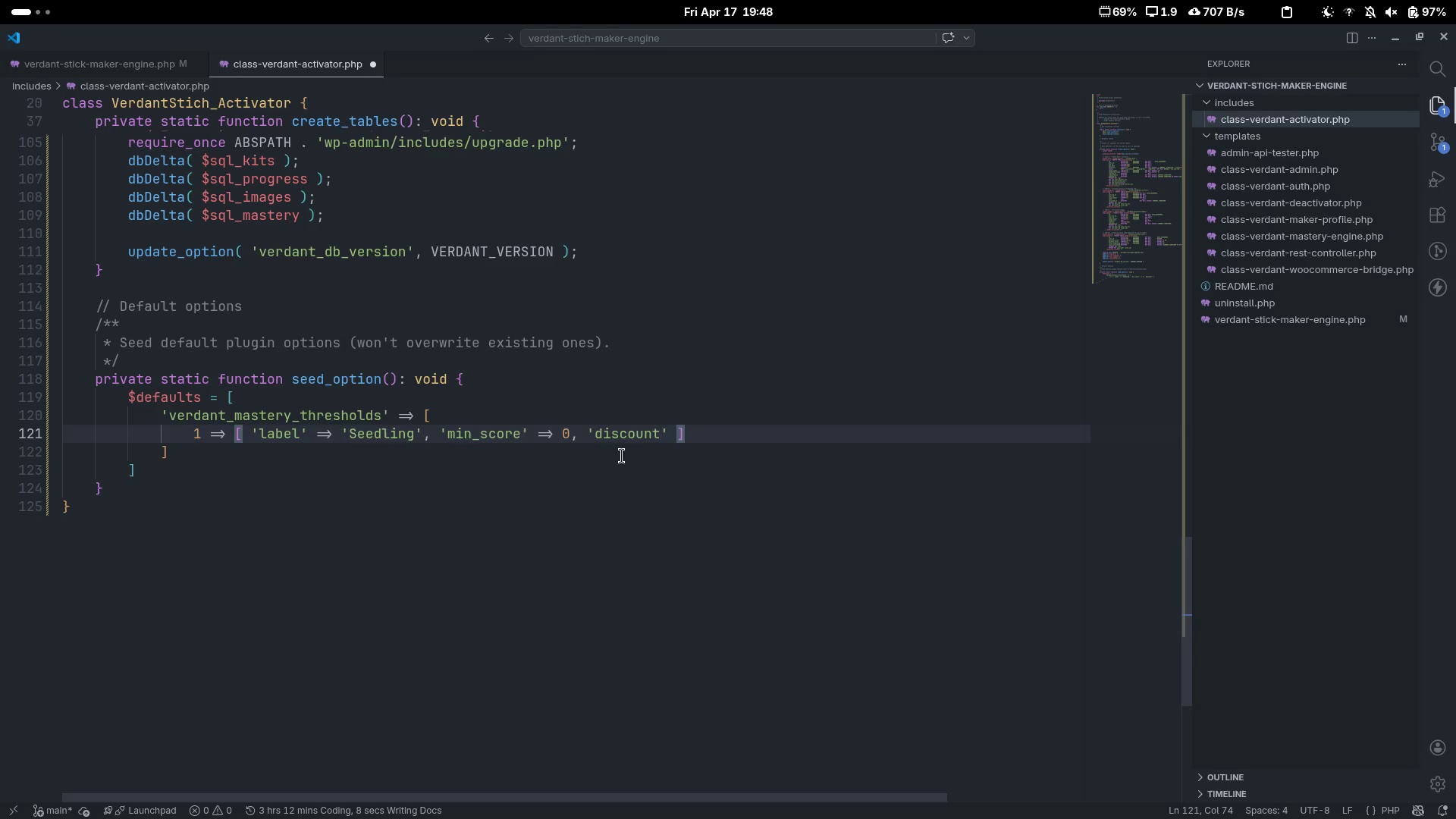 
key(ArrowRight)
 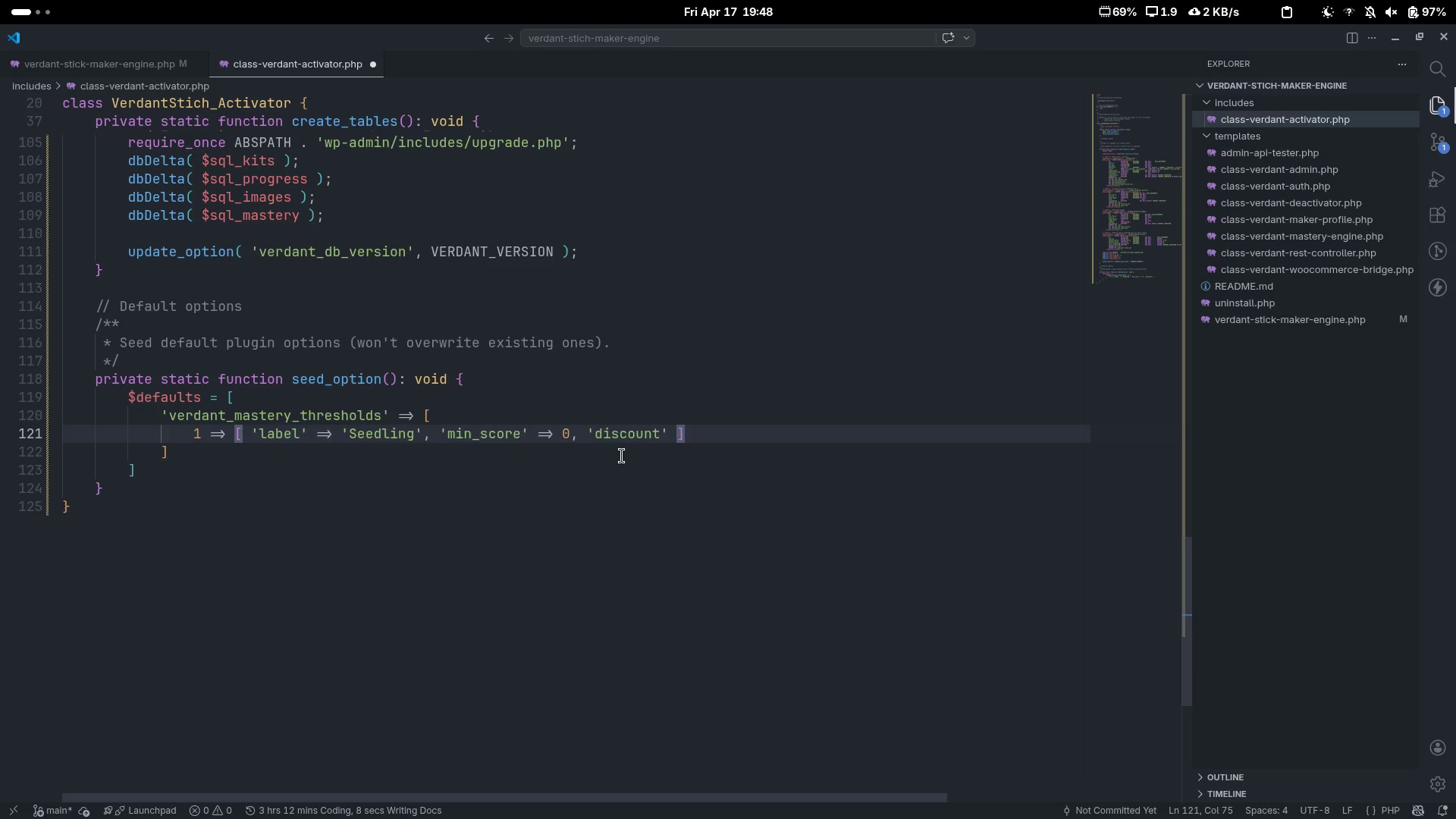 
key(Space)
 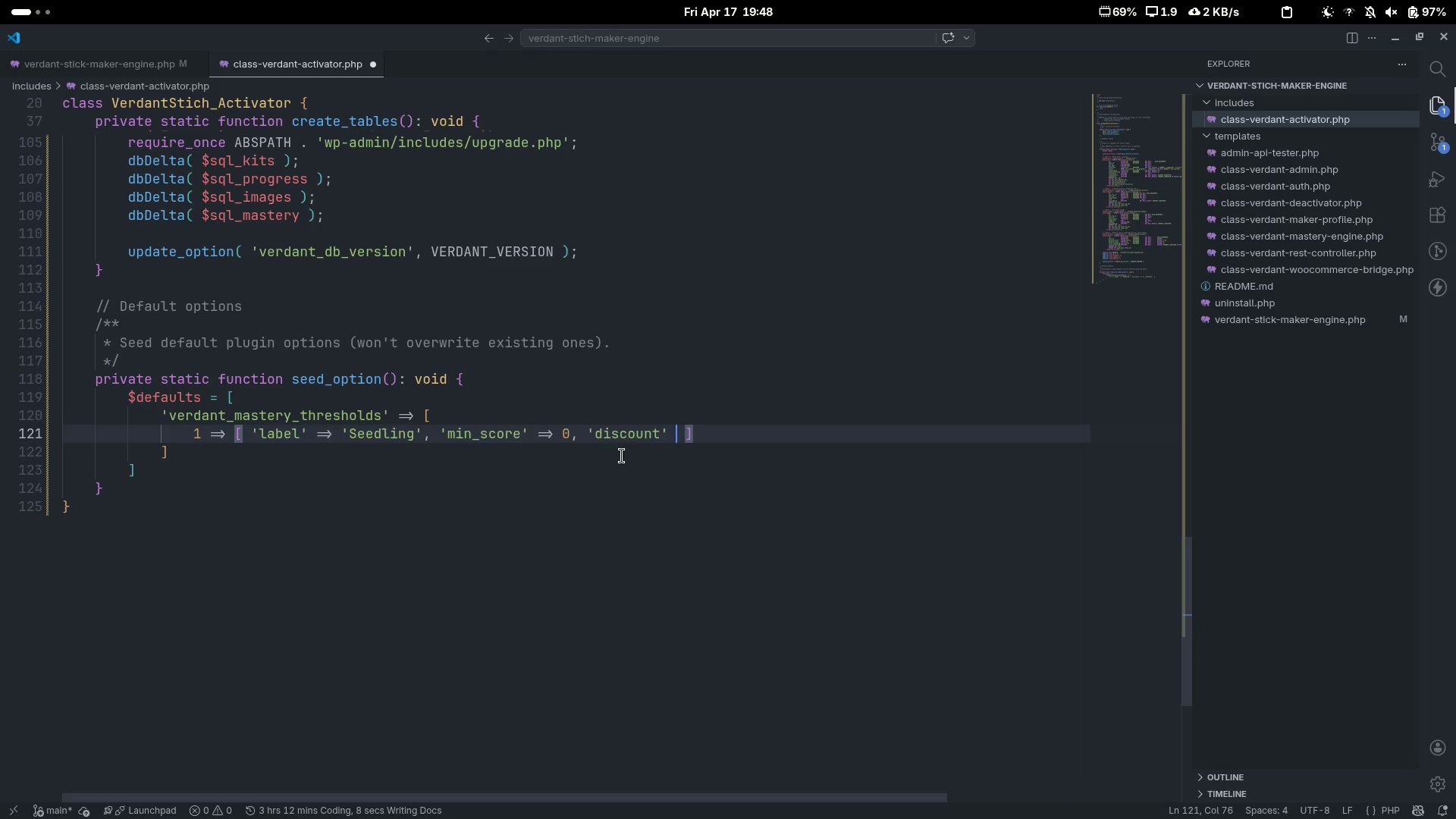 
key(Equal)
 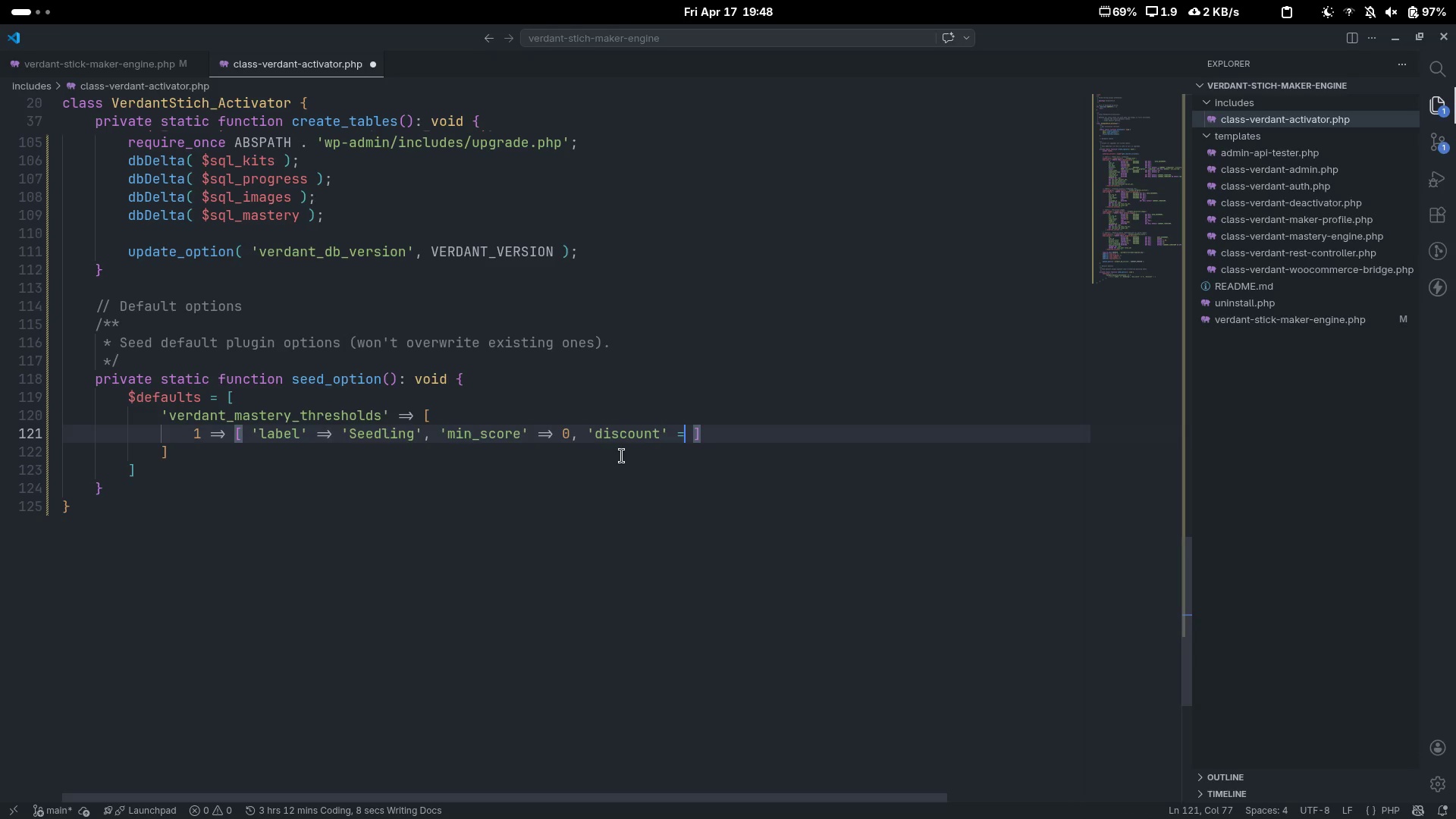 
key(Shift+ShiftLeft)
 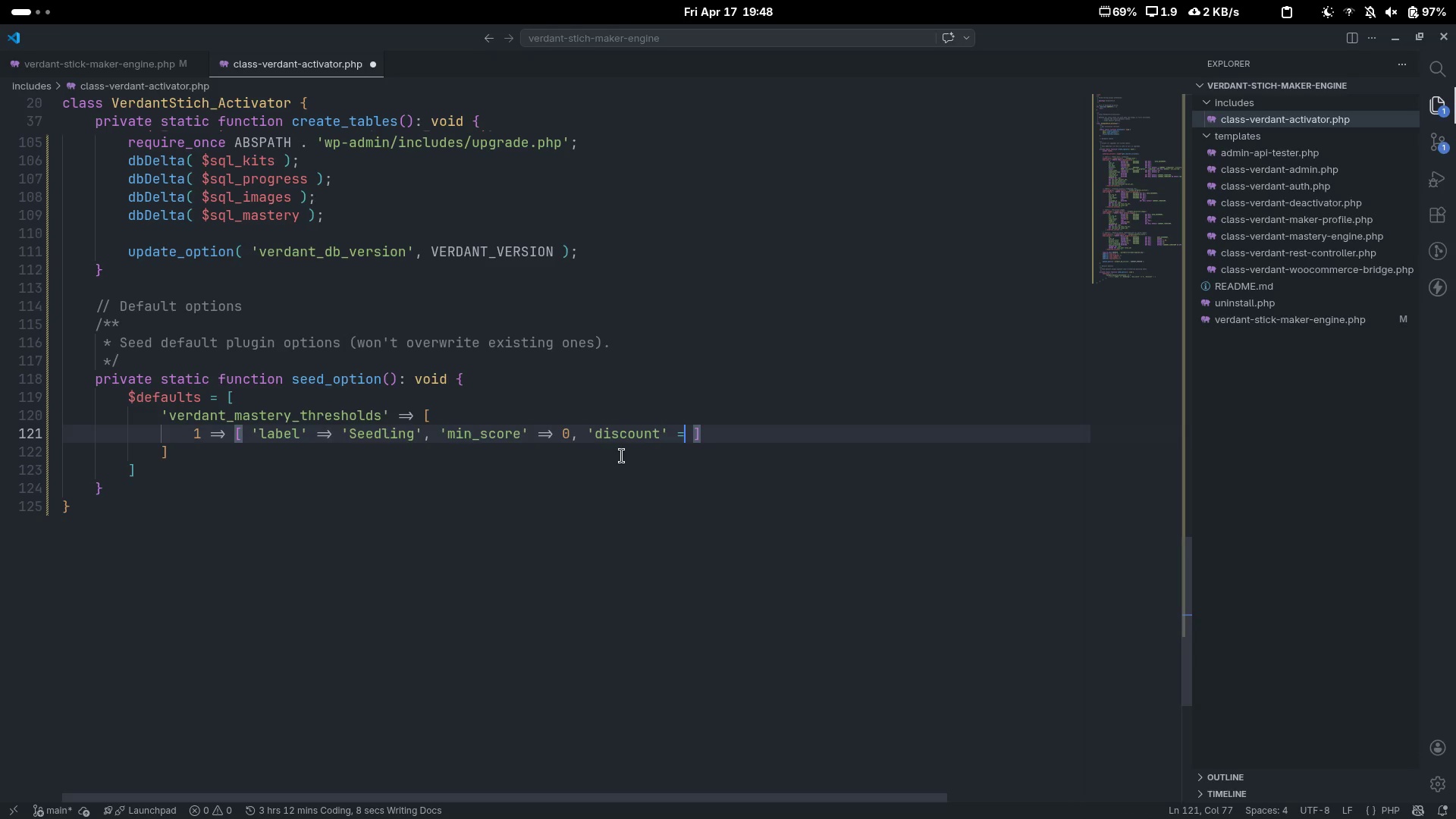 
key(Shift+Period)
 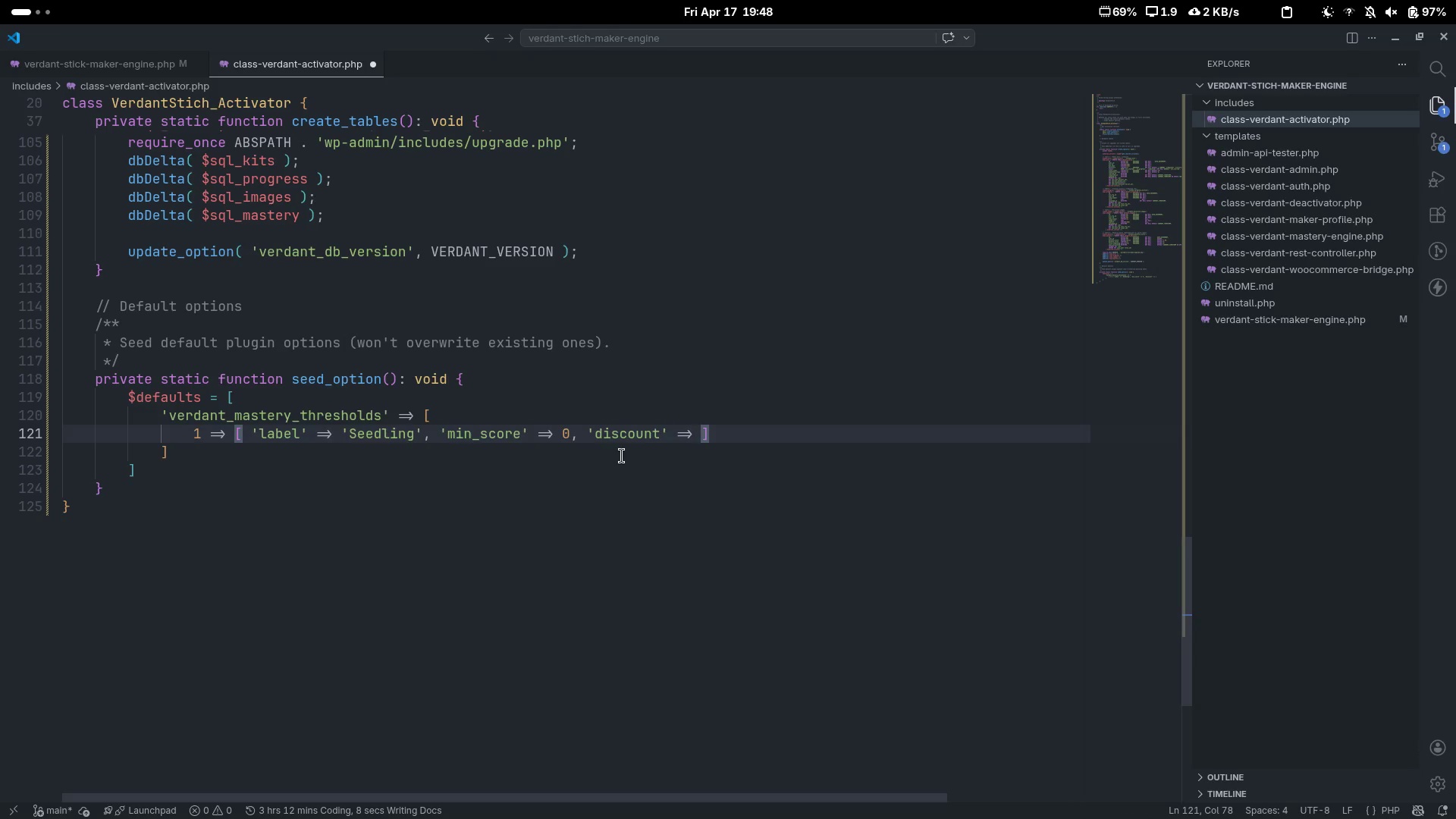 
key(Space)
 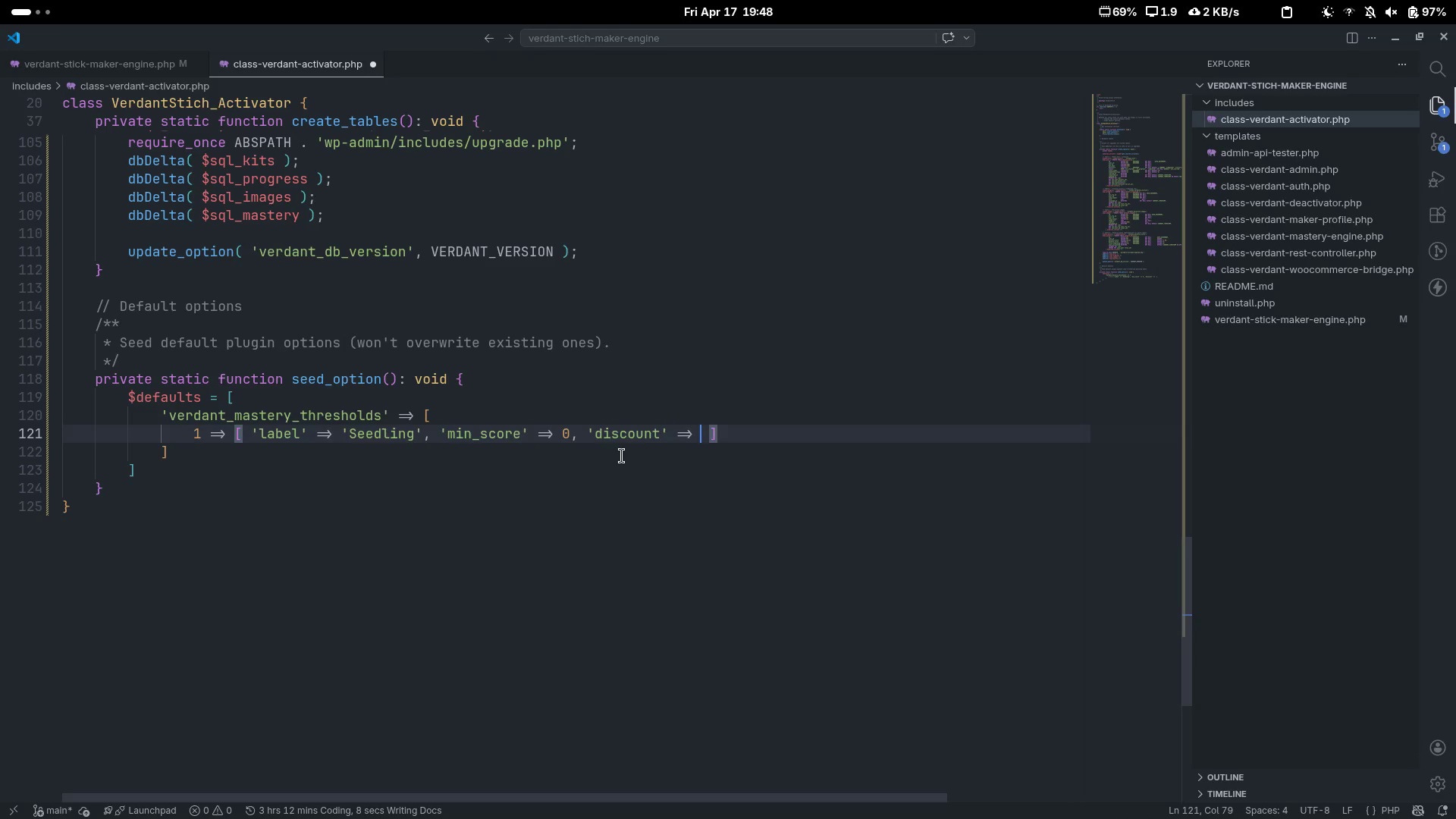 
key(0)
 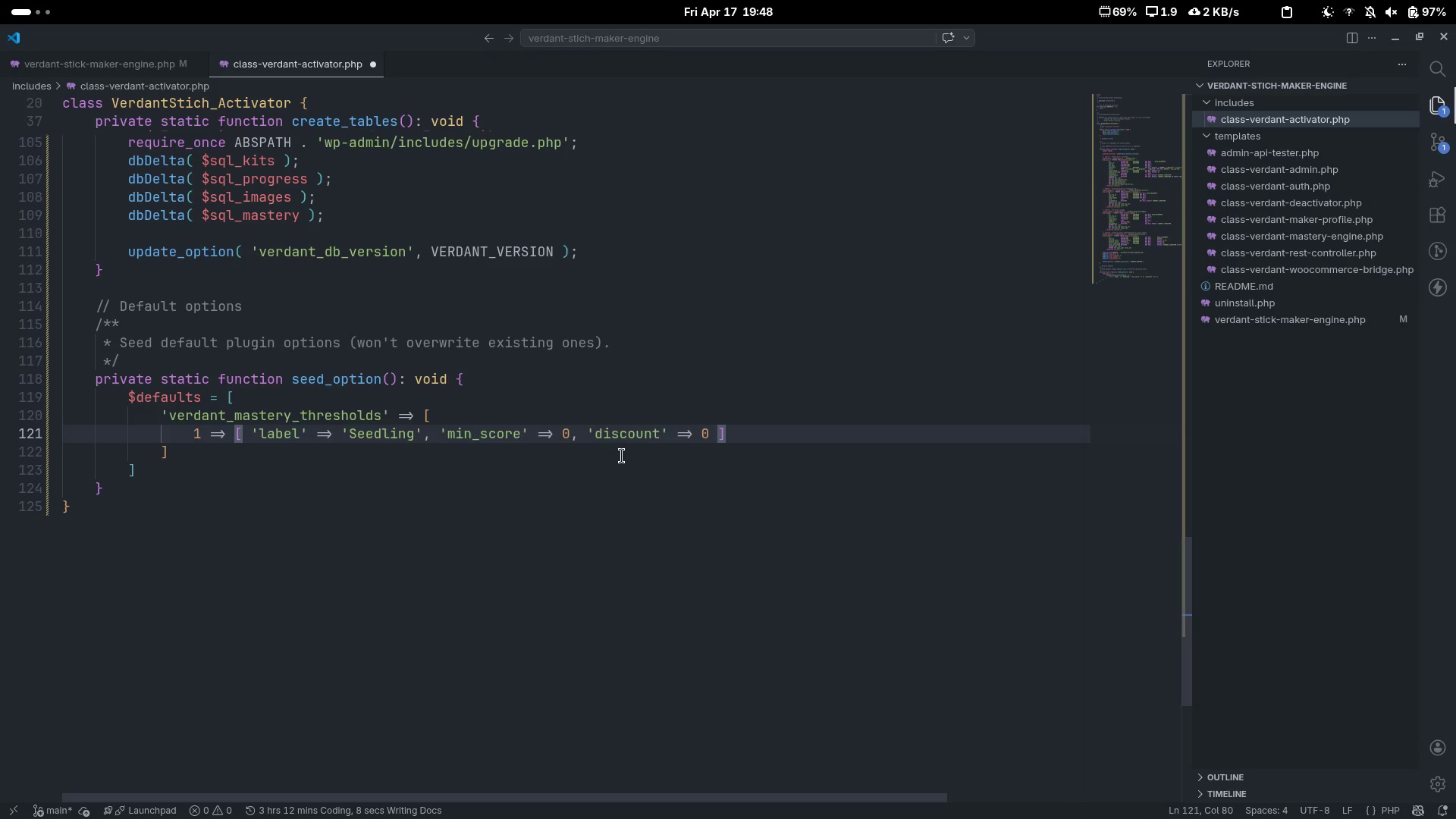 
key(ArrowRight)
 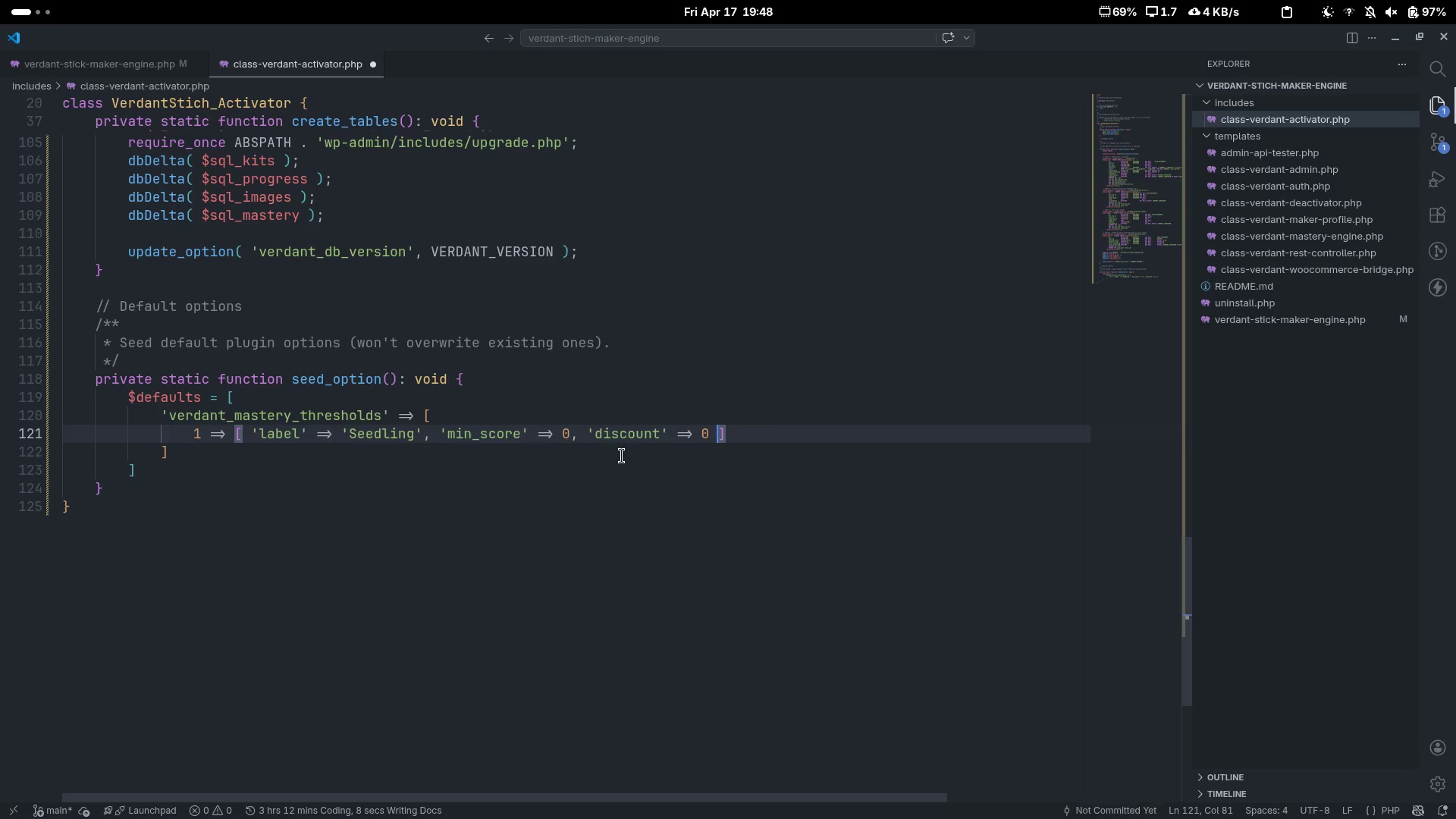 
key(Control+ArrowRight)
 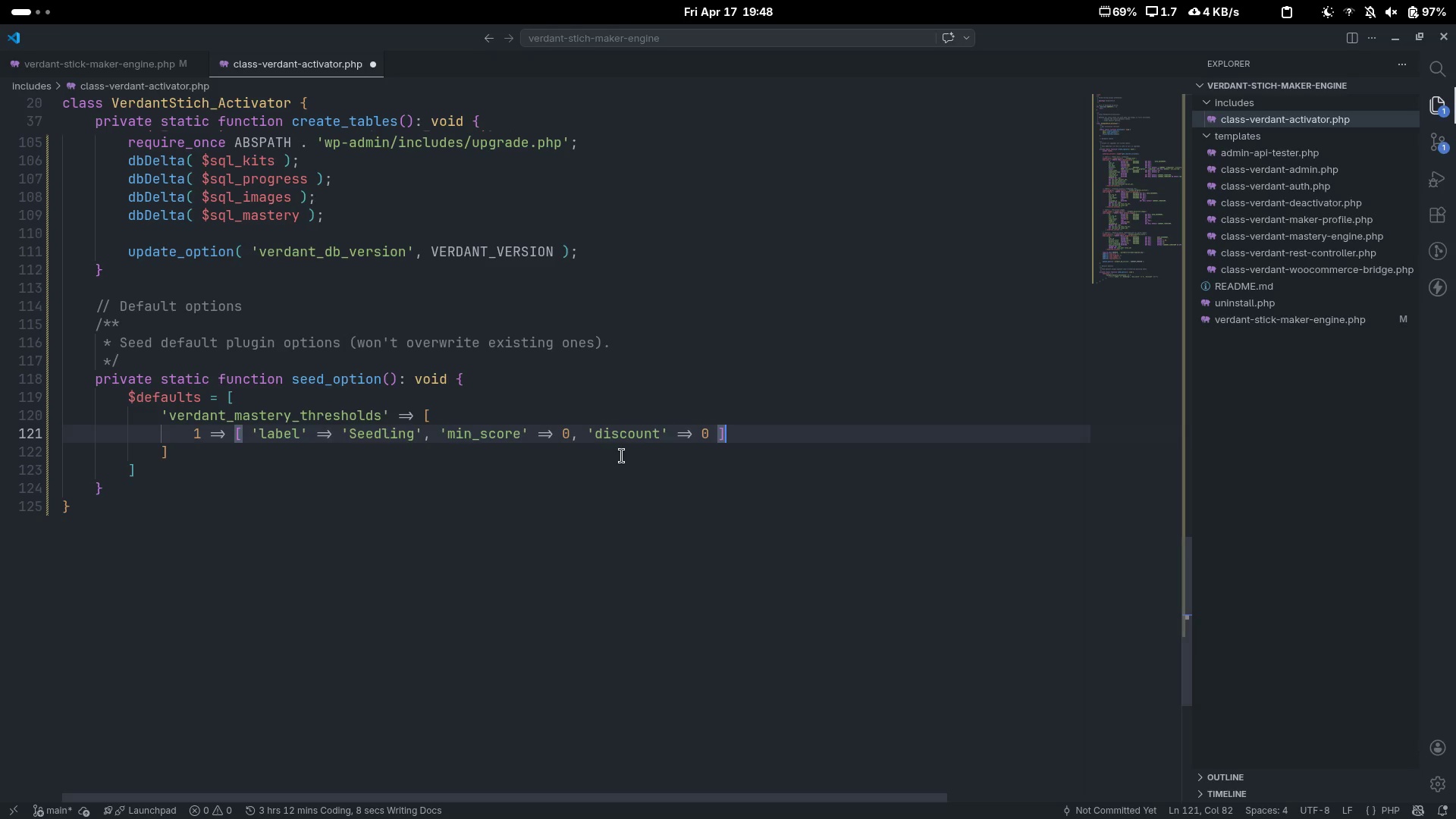 
key(Comma)
 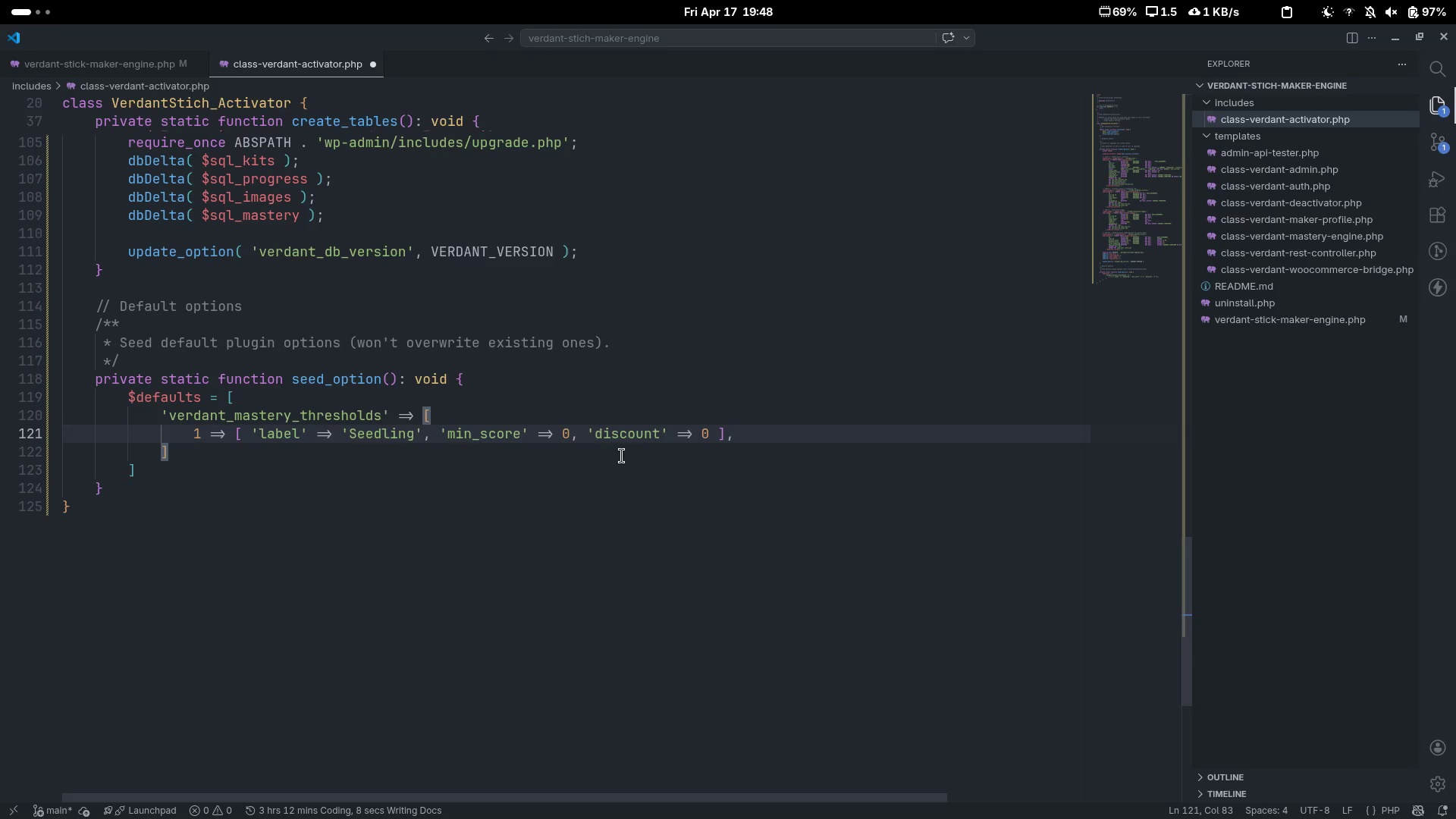 
wait(28.66)
 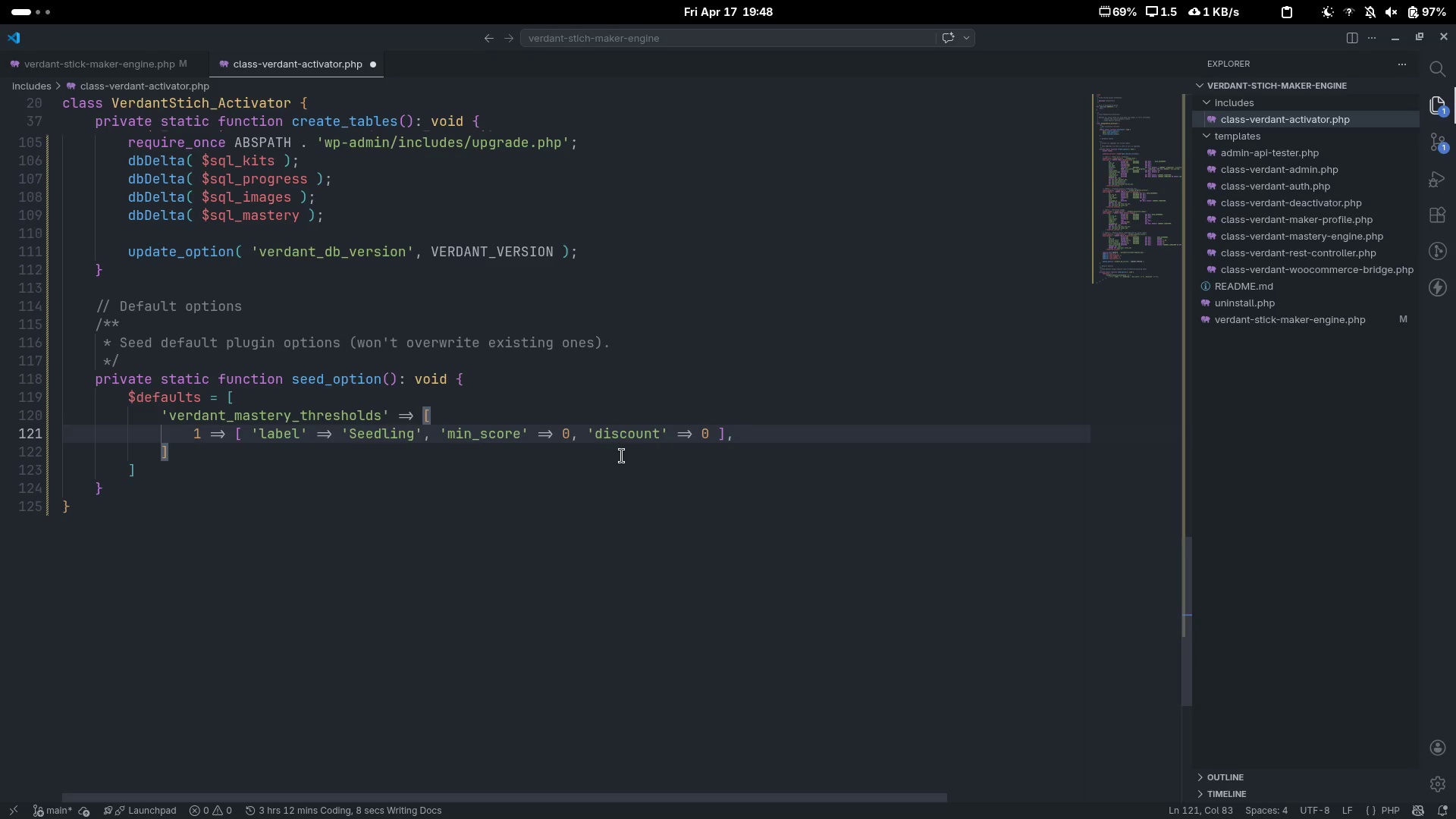 
key(Enter)
 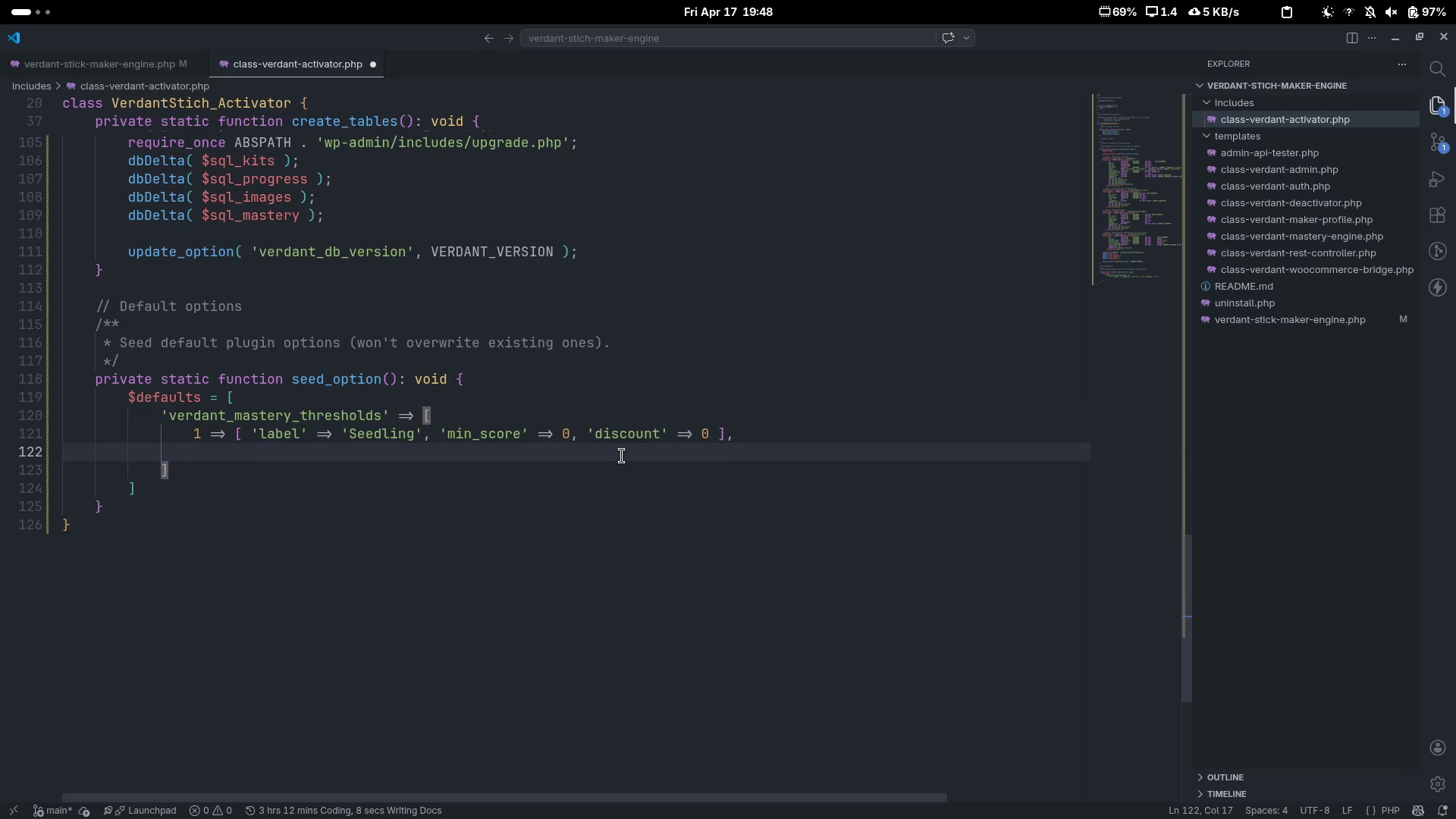 
key(2)
 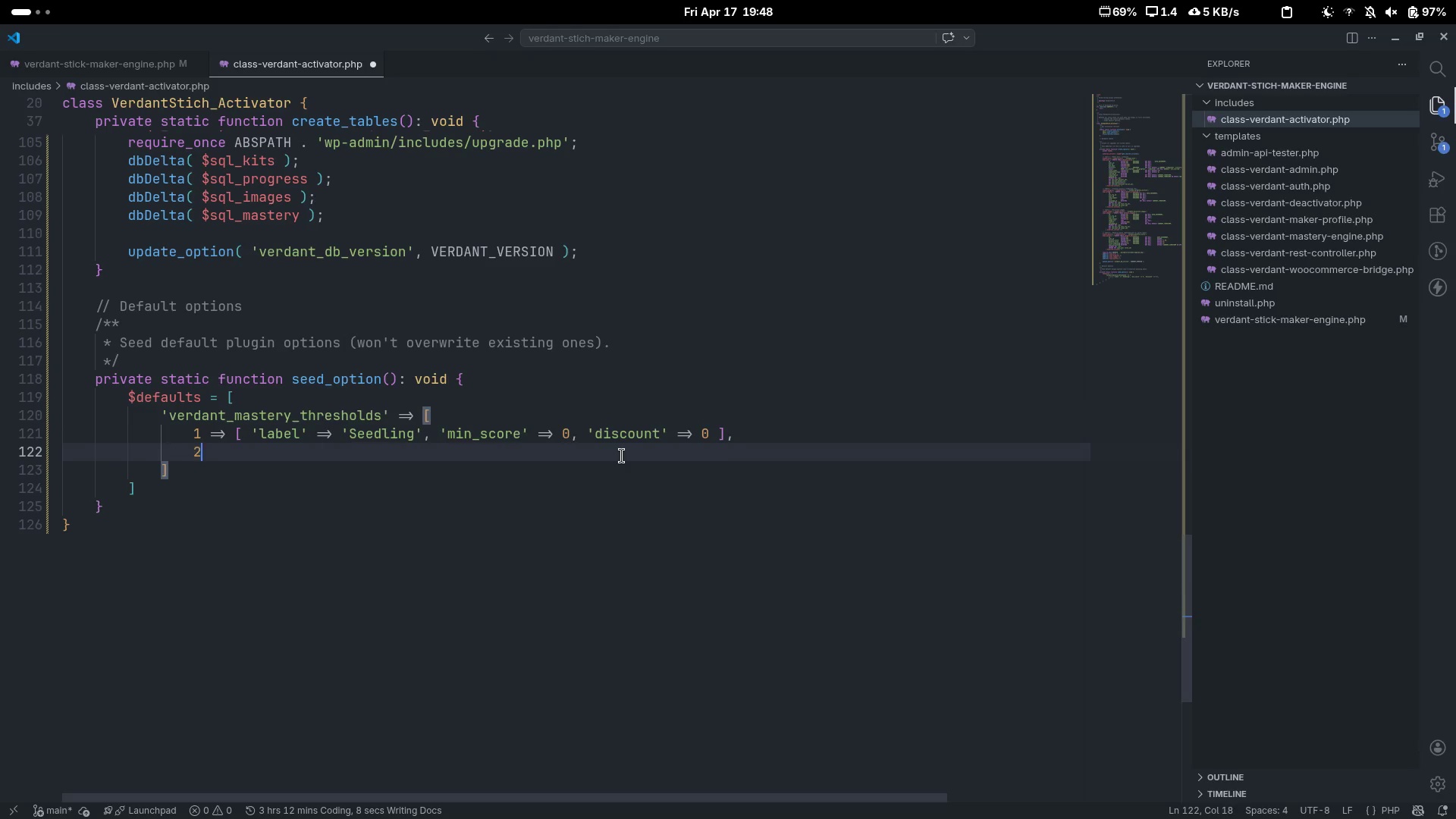 
key(Space)
 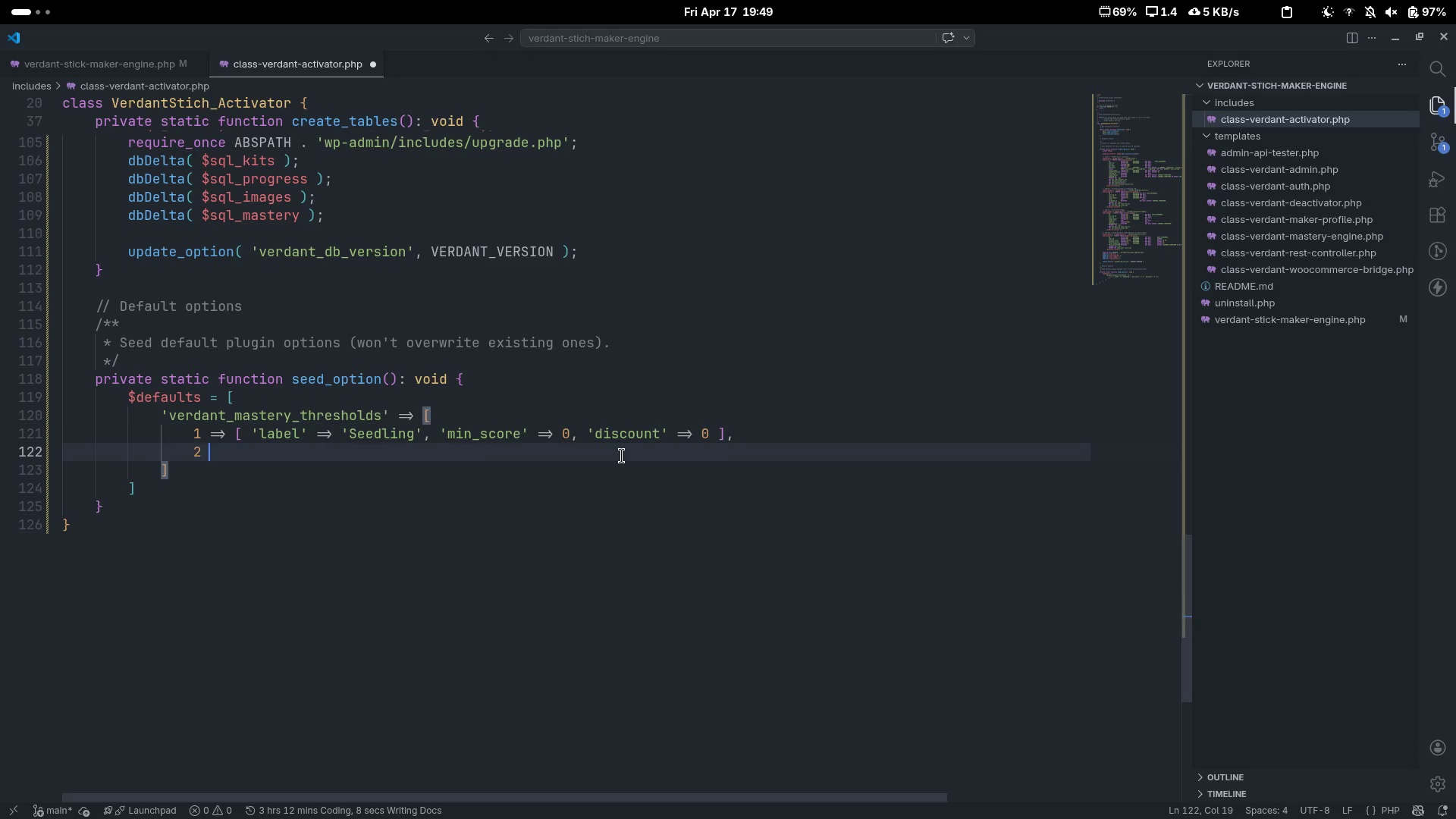 
key(Equal)
 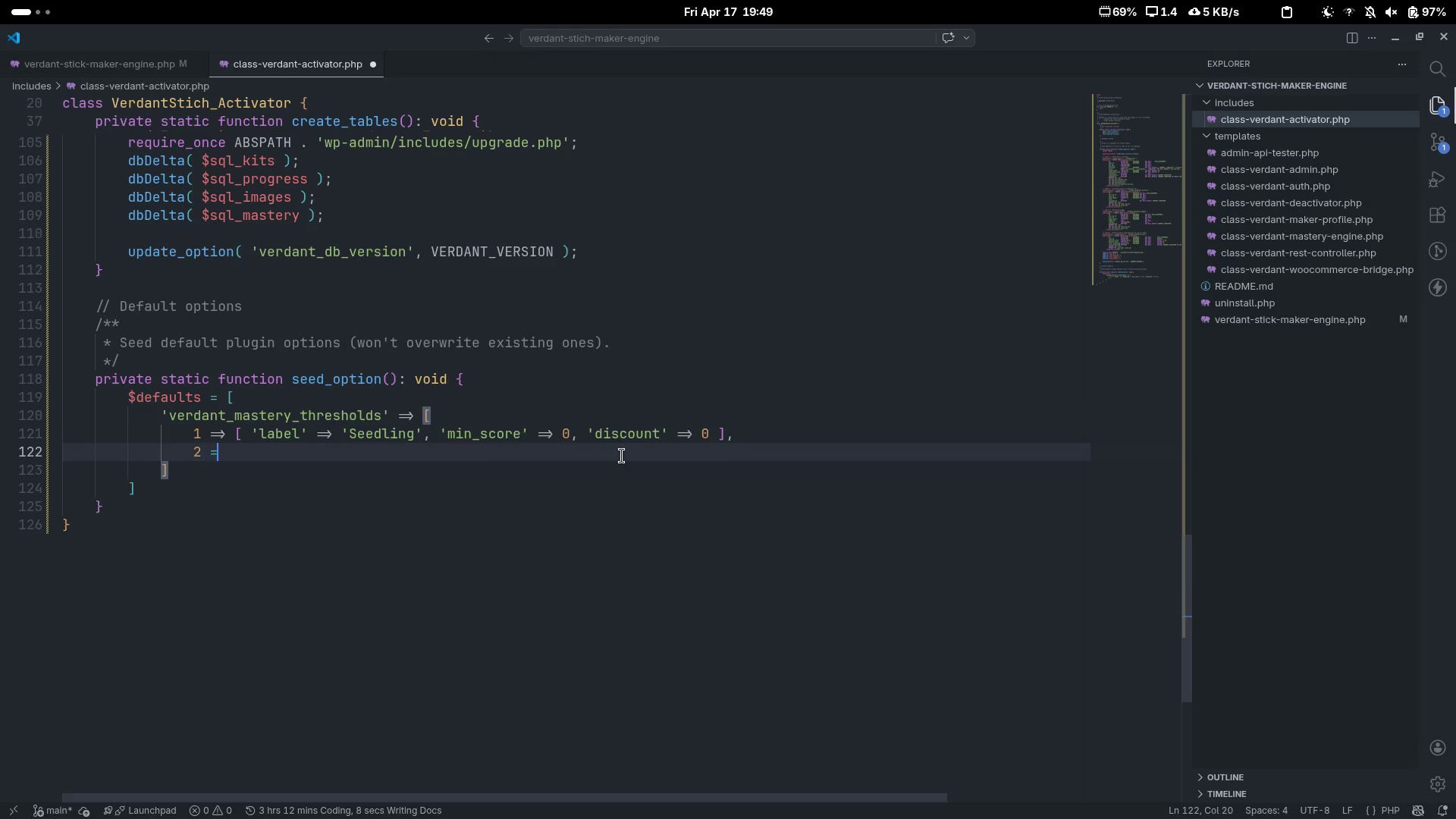 
key(Shift+ShiftLeft)
 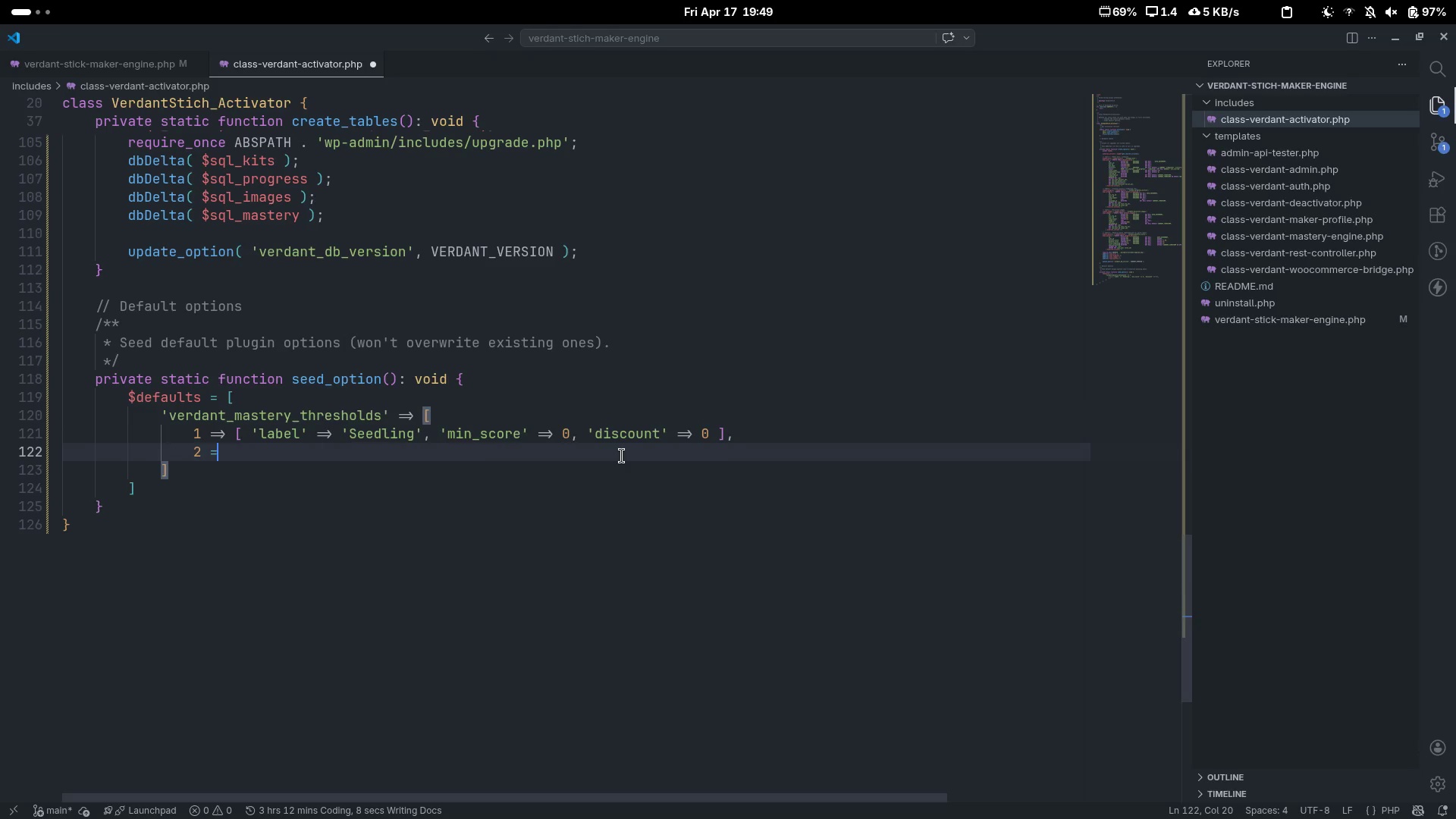 
key(Shift+Period)
 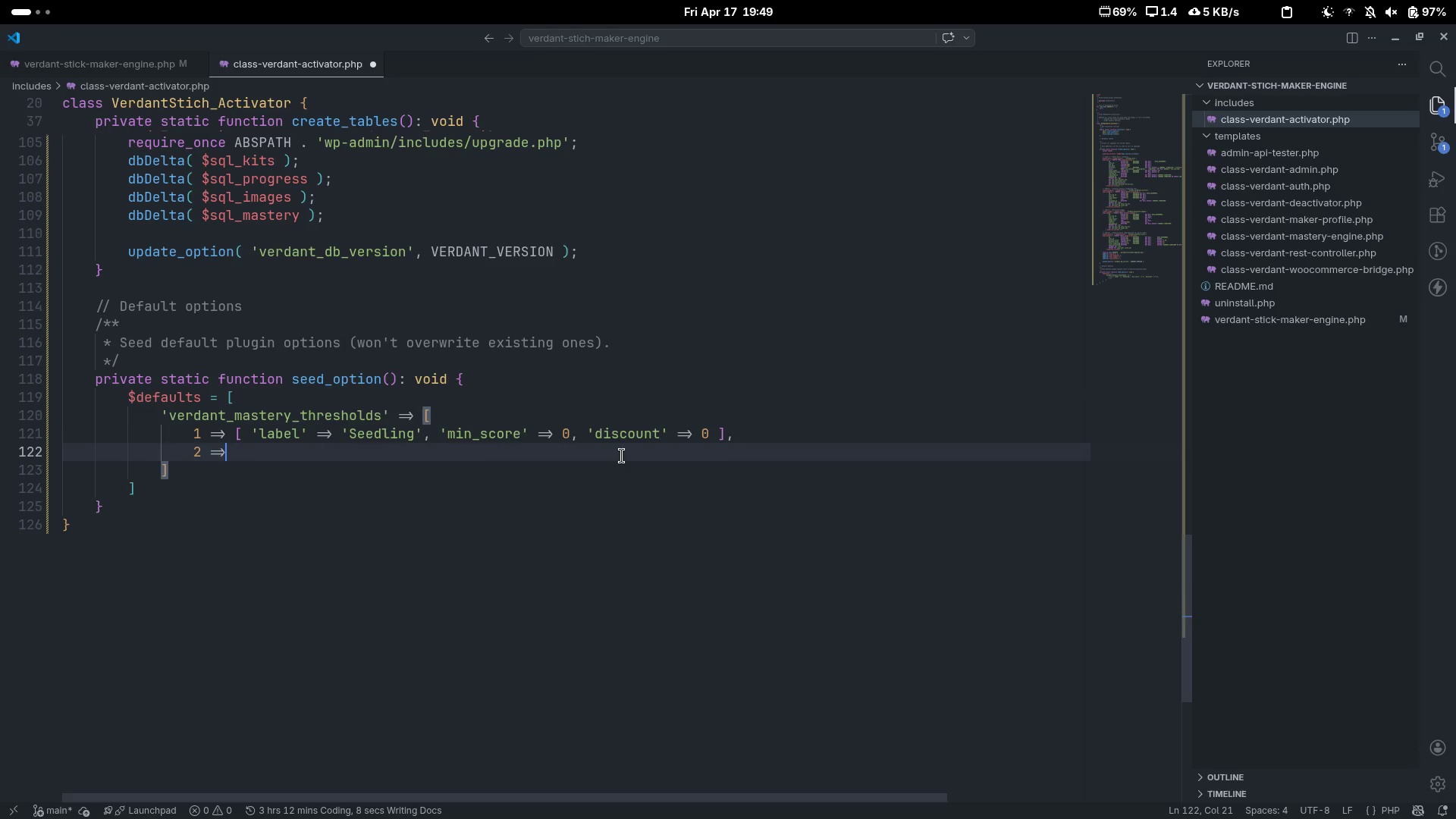 
key(Space)
 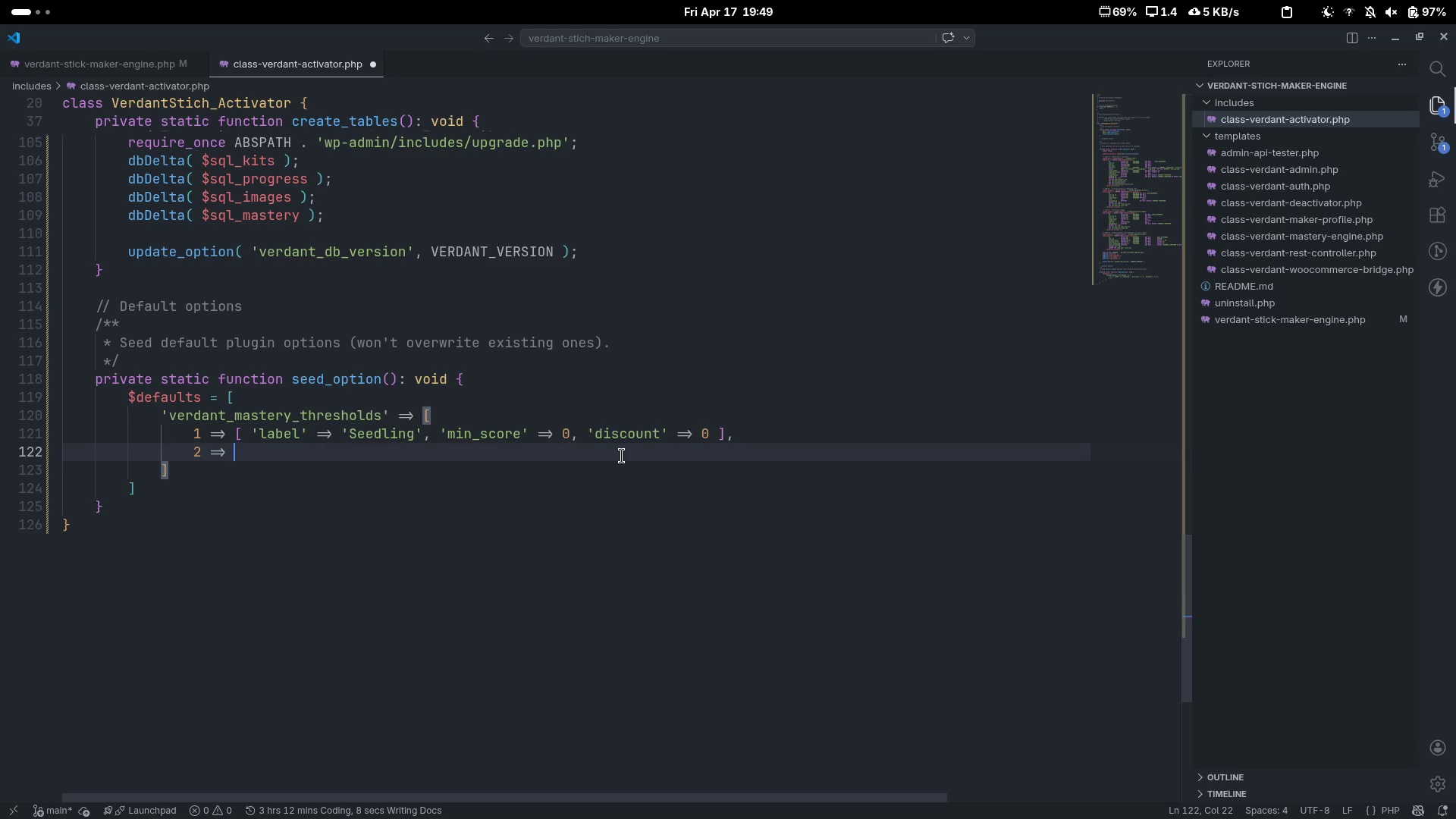 
key(BracketLeft)
 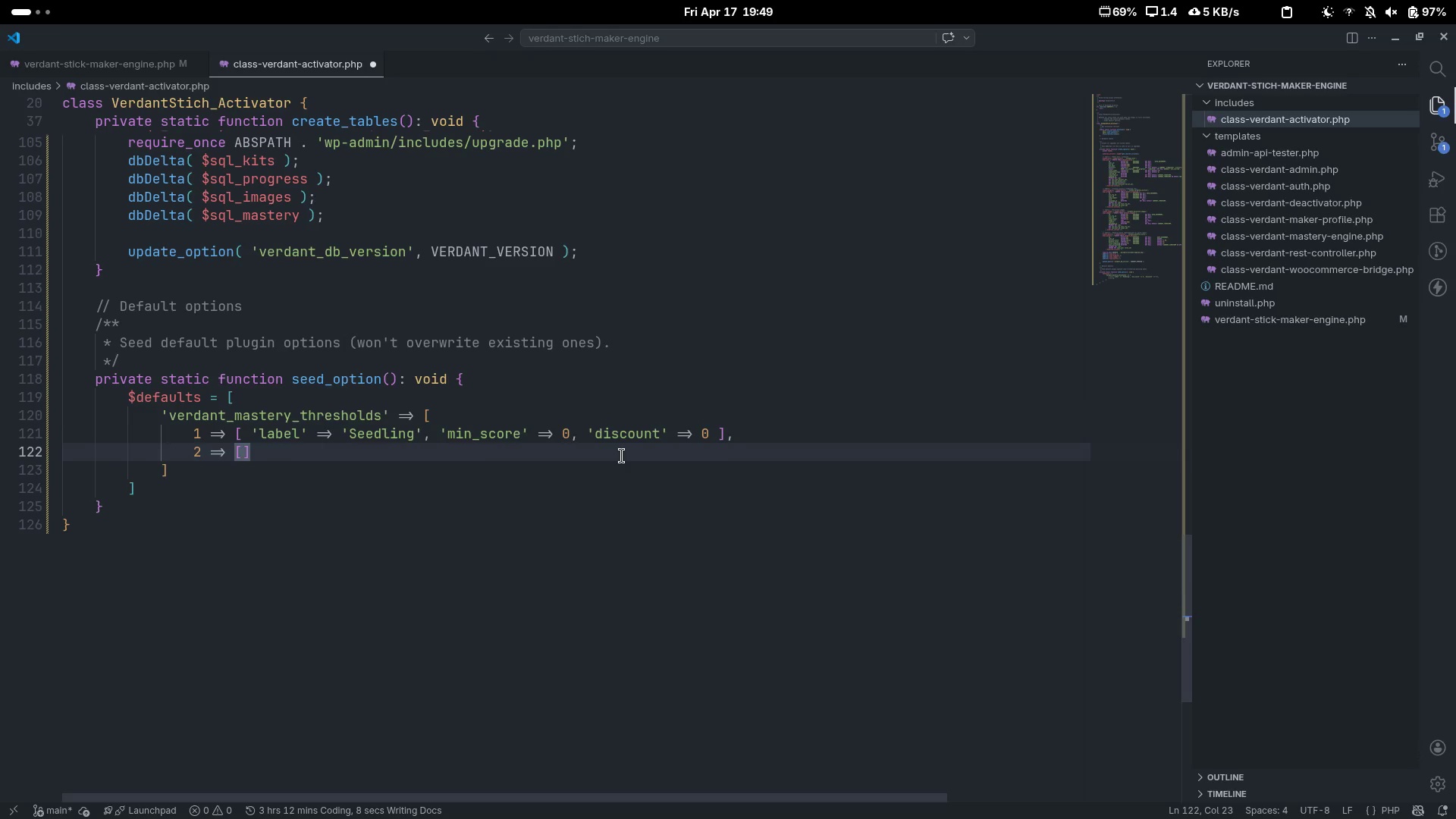 
key(Space)
 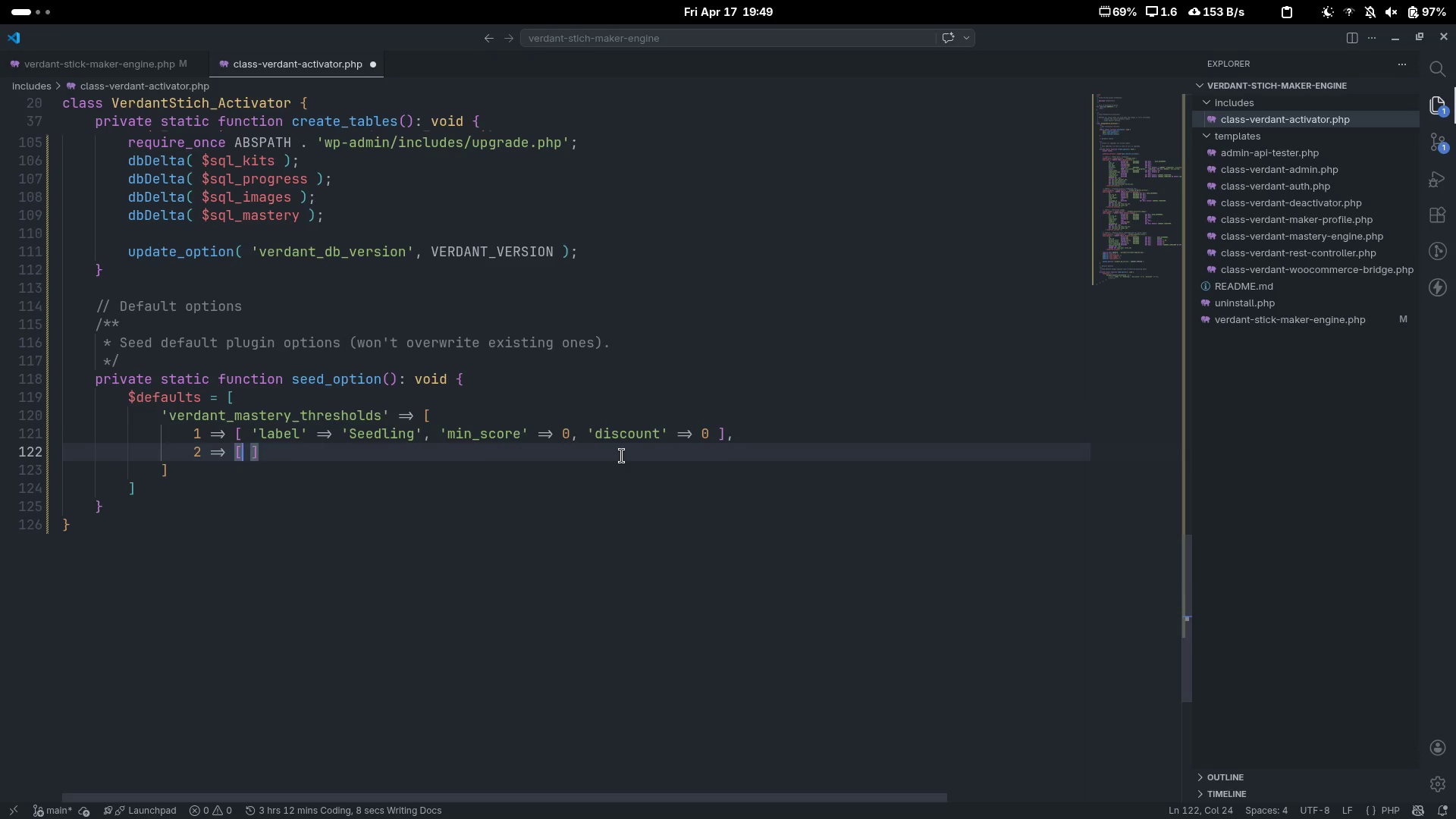 
key(ArrowLeft)
 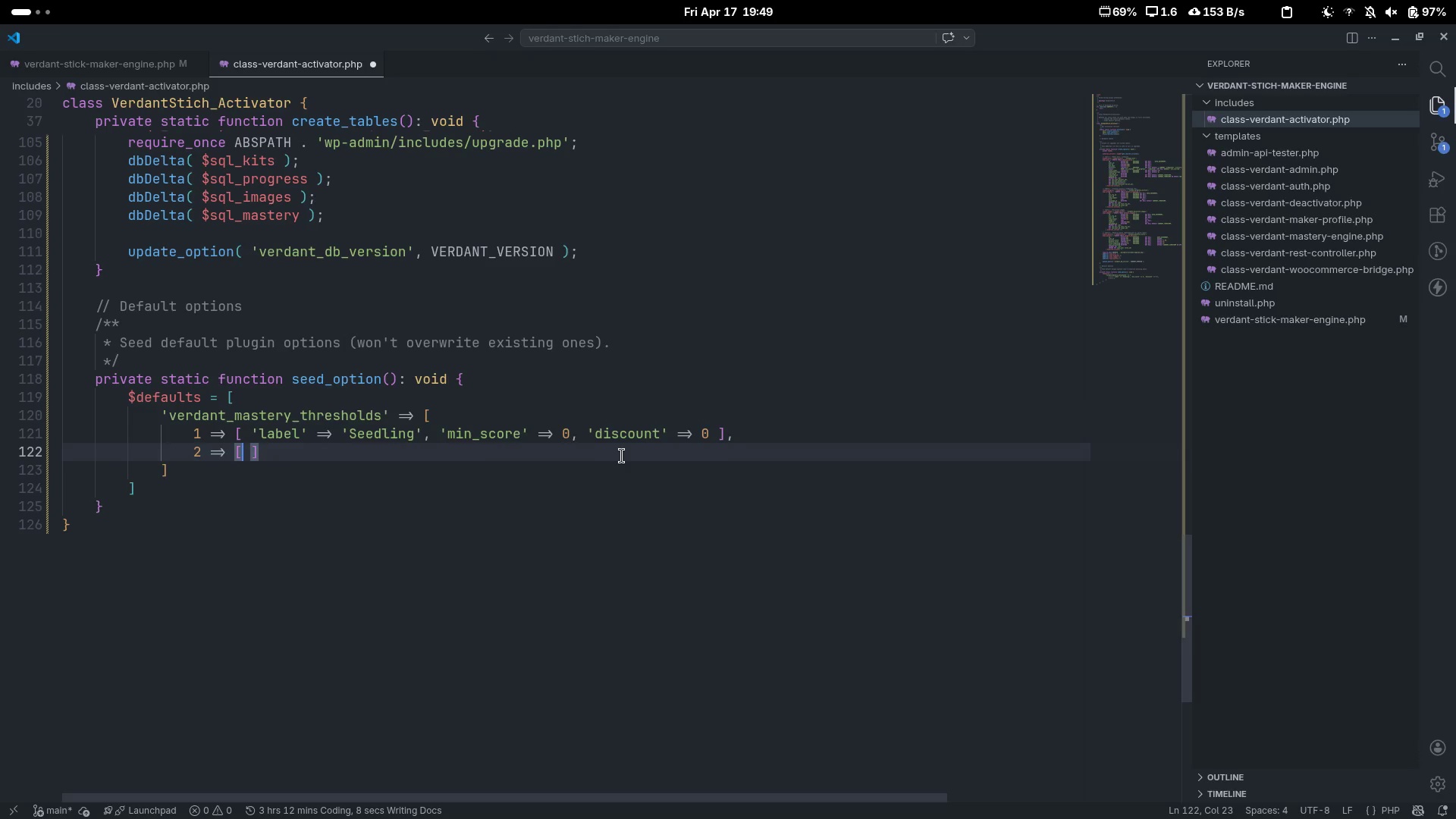 
type( 'lb)
key(Backspace)
type(abel)
 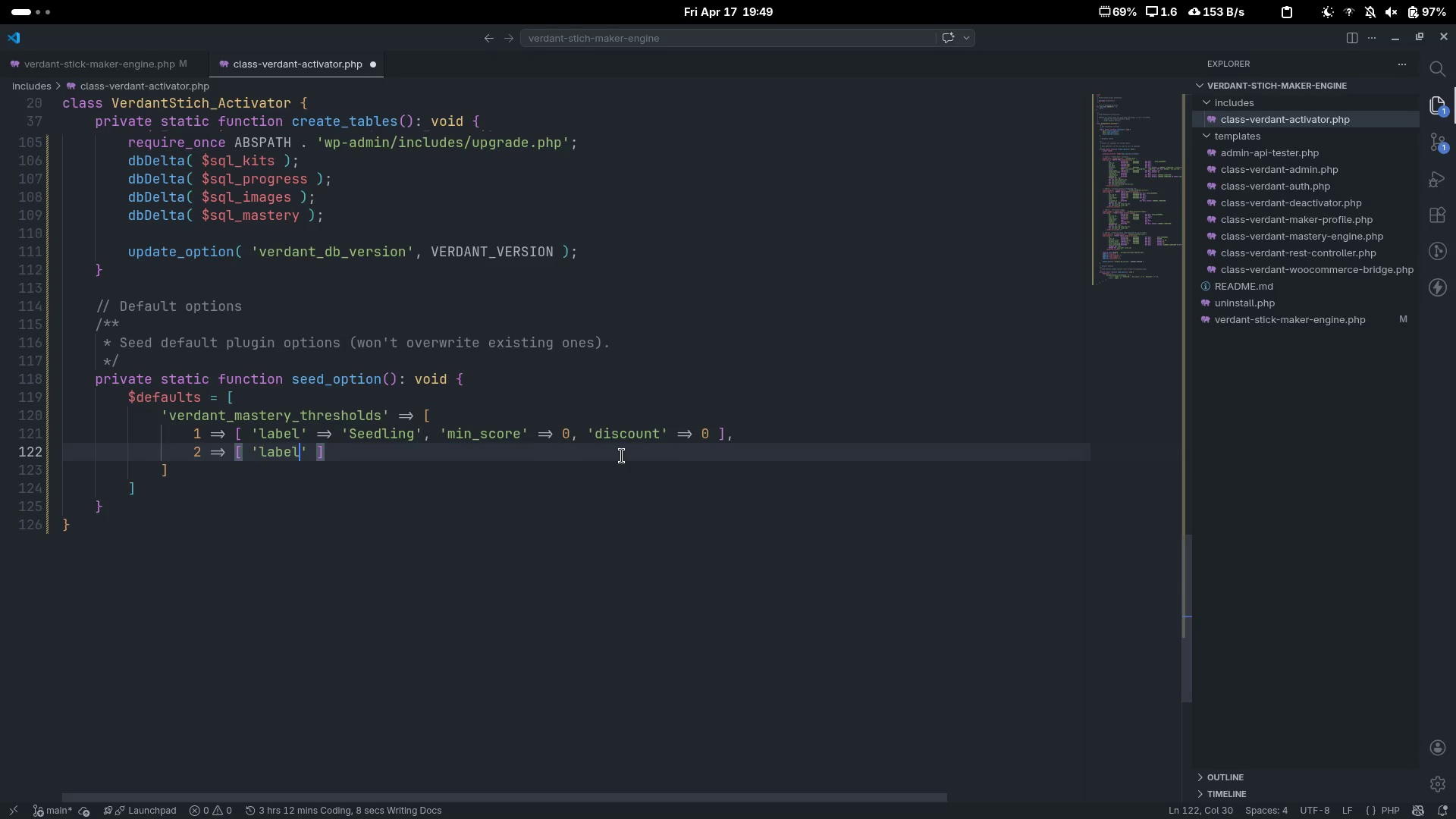 
key(ArrowRight)
 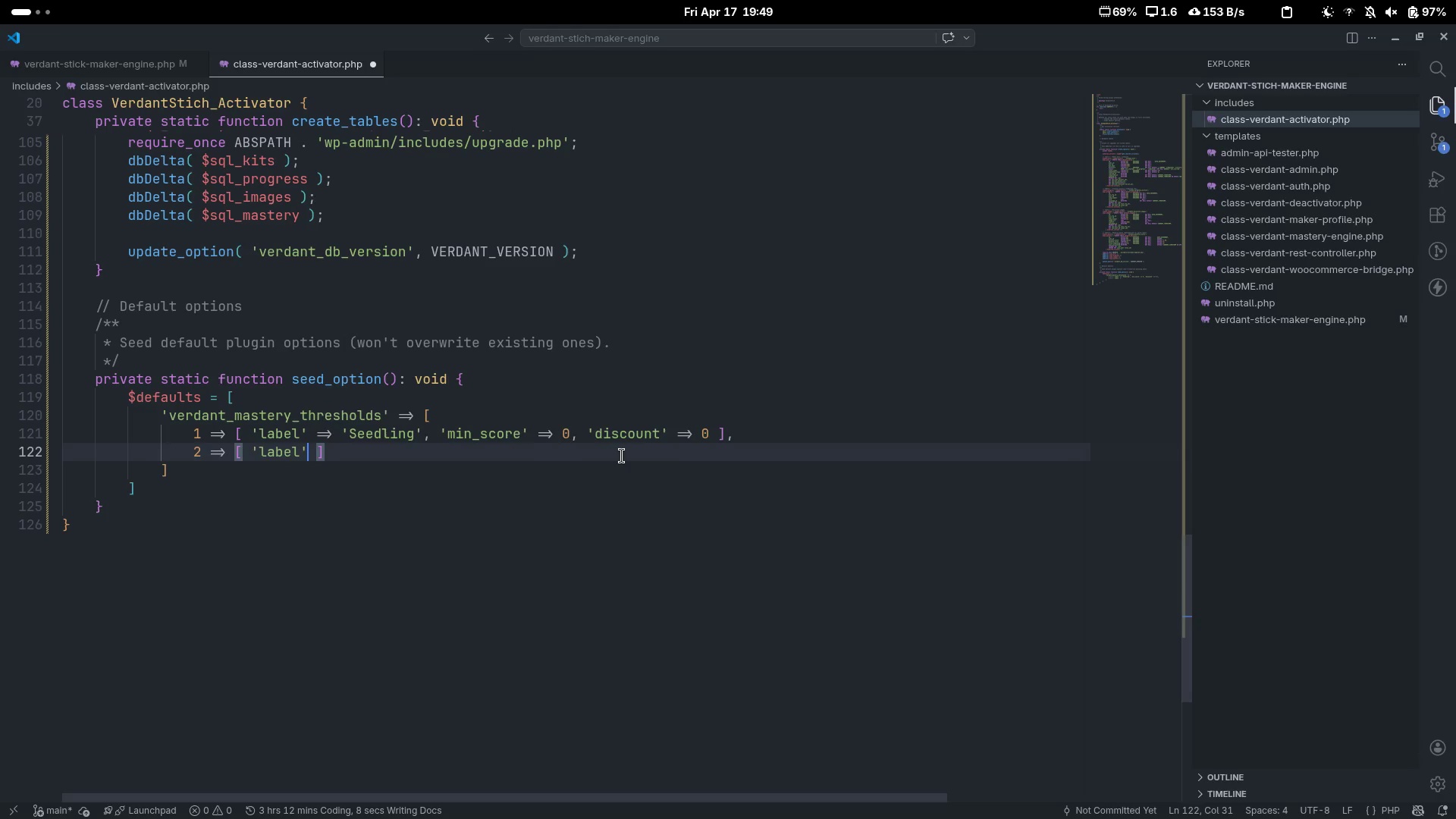 
type( => 'Sprout)
 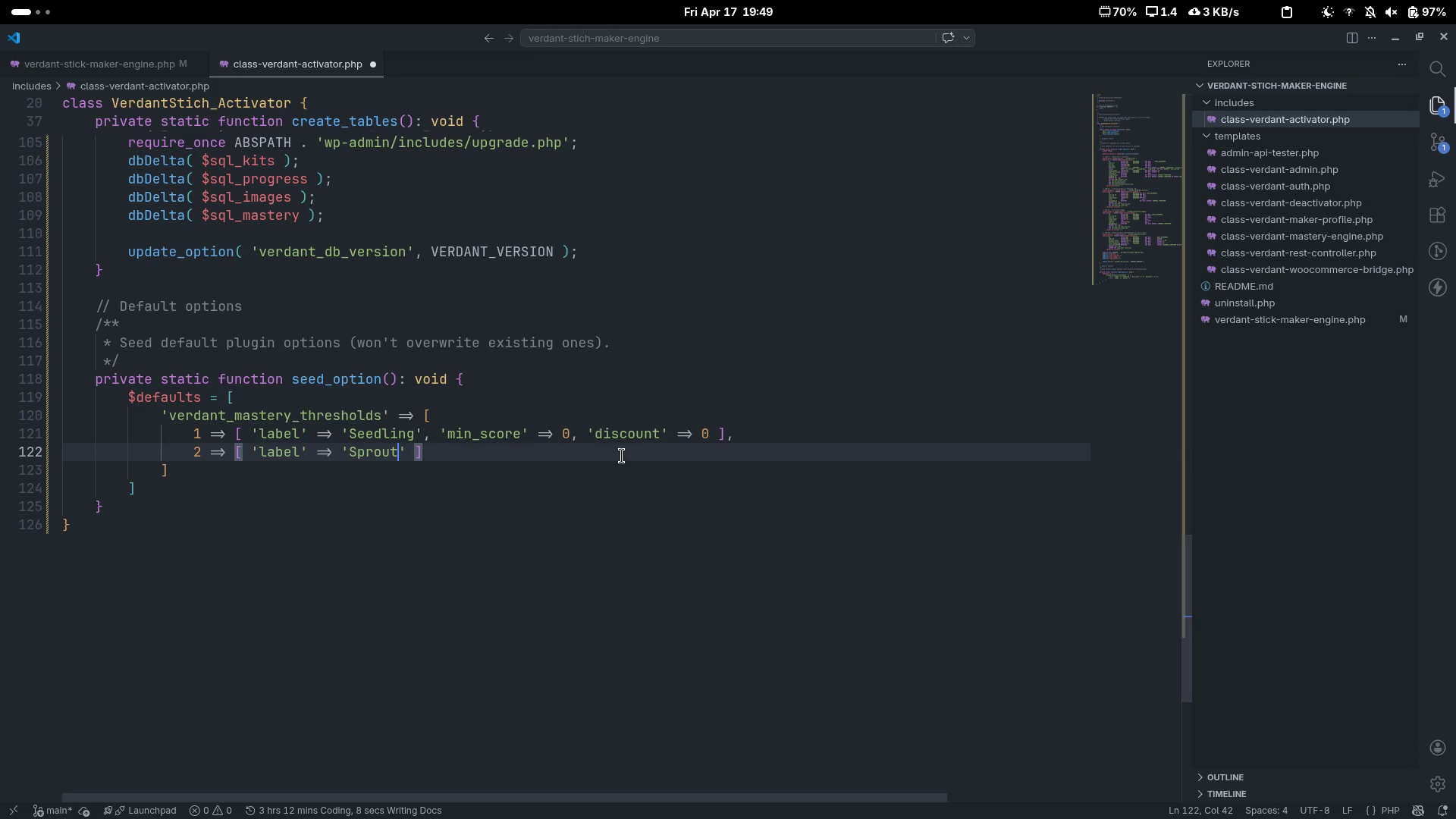 
key(ArrowRight)
 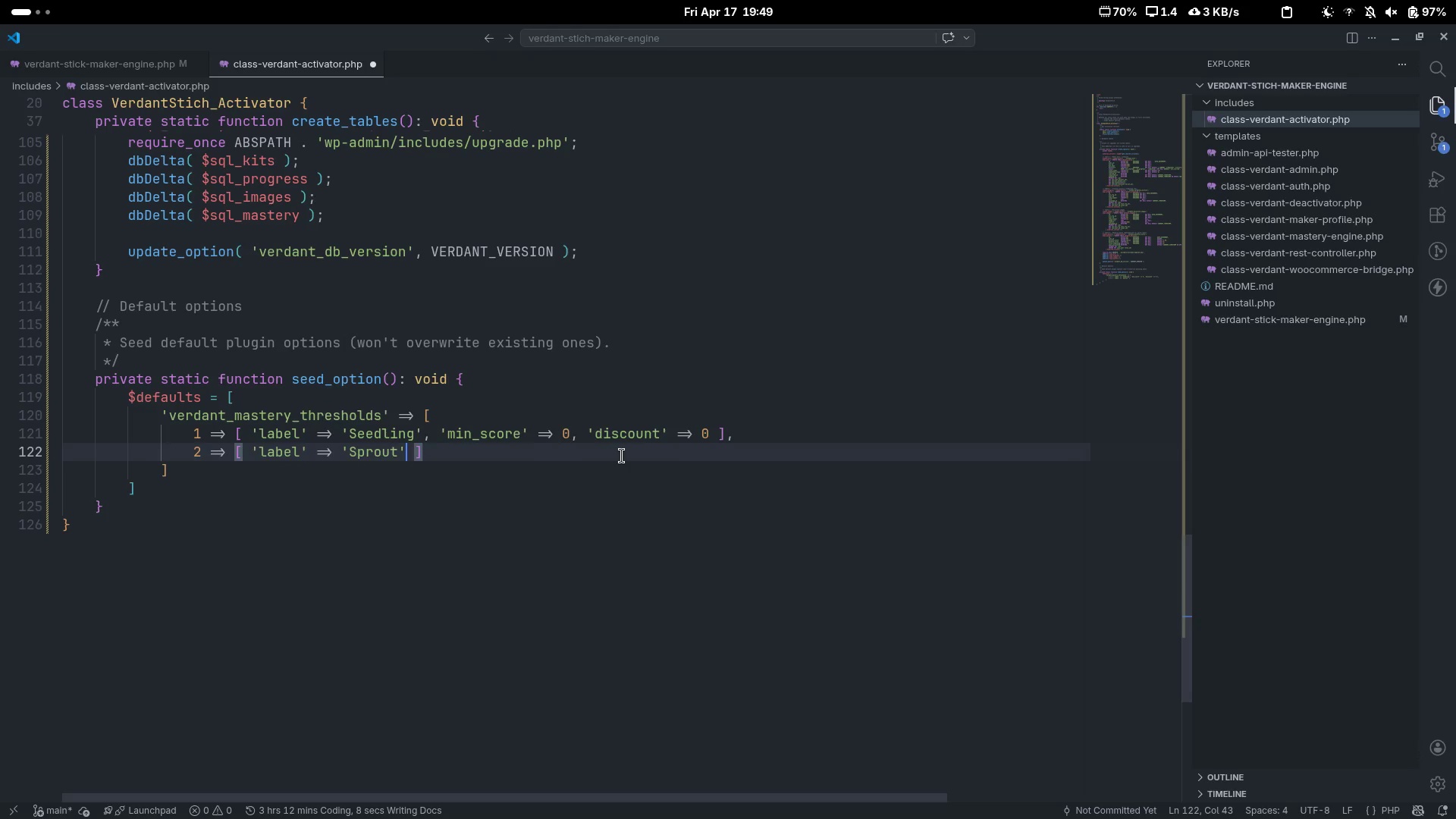 
type(, 'mid)
key(Backspace)
type(n_score)
 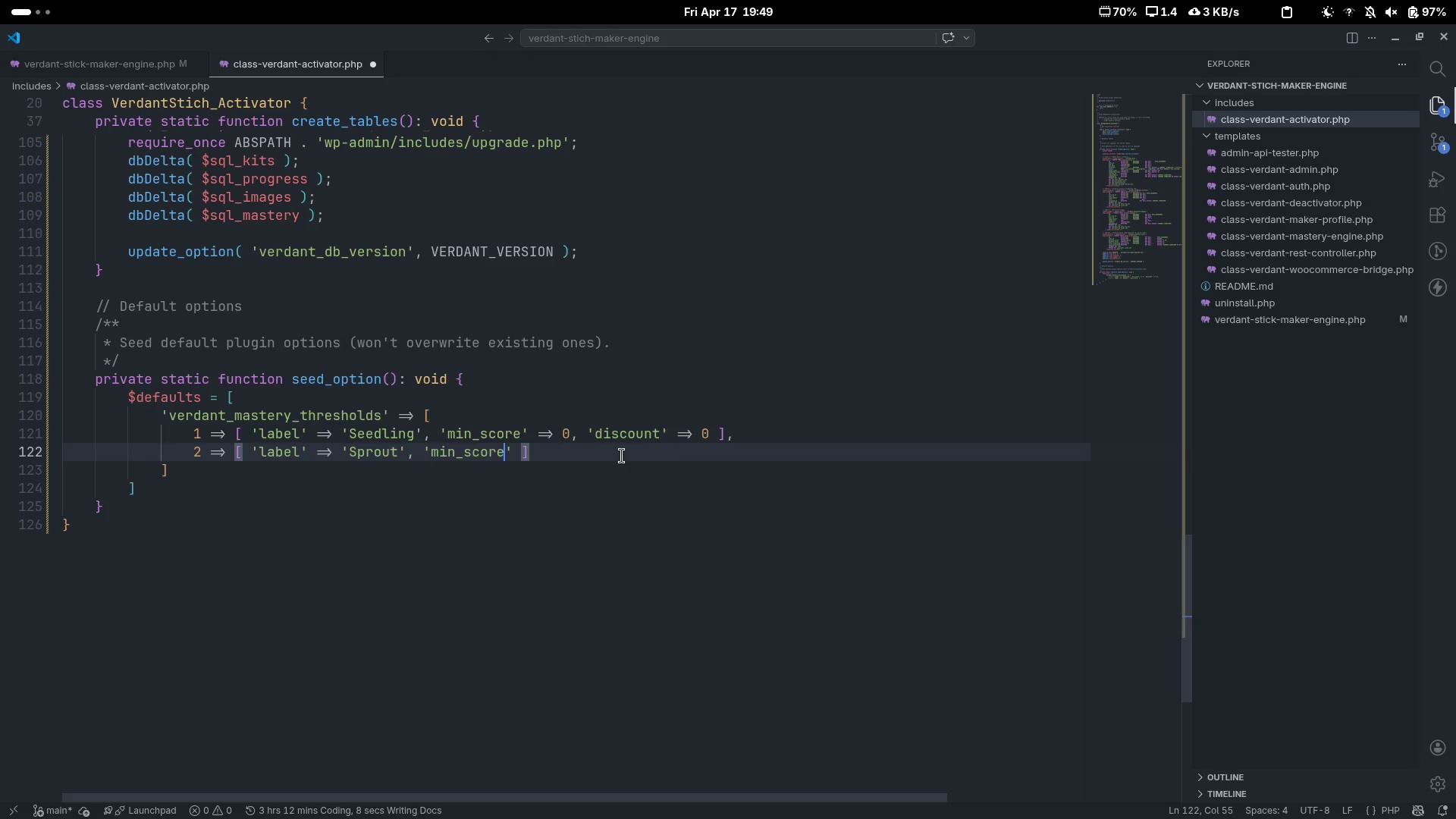 
key(ArrowRight)
 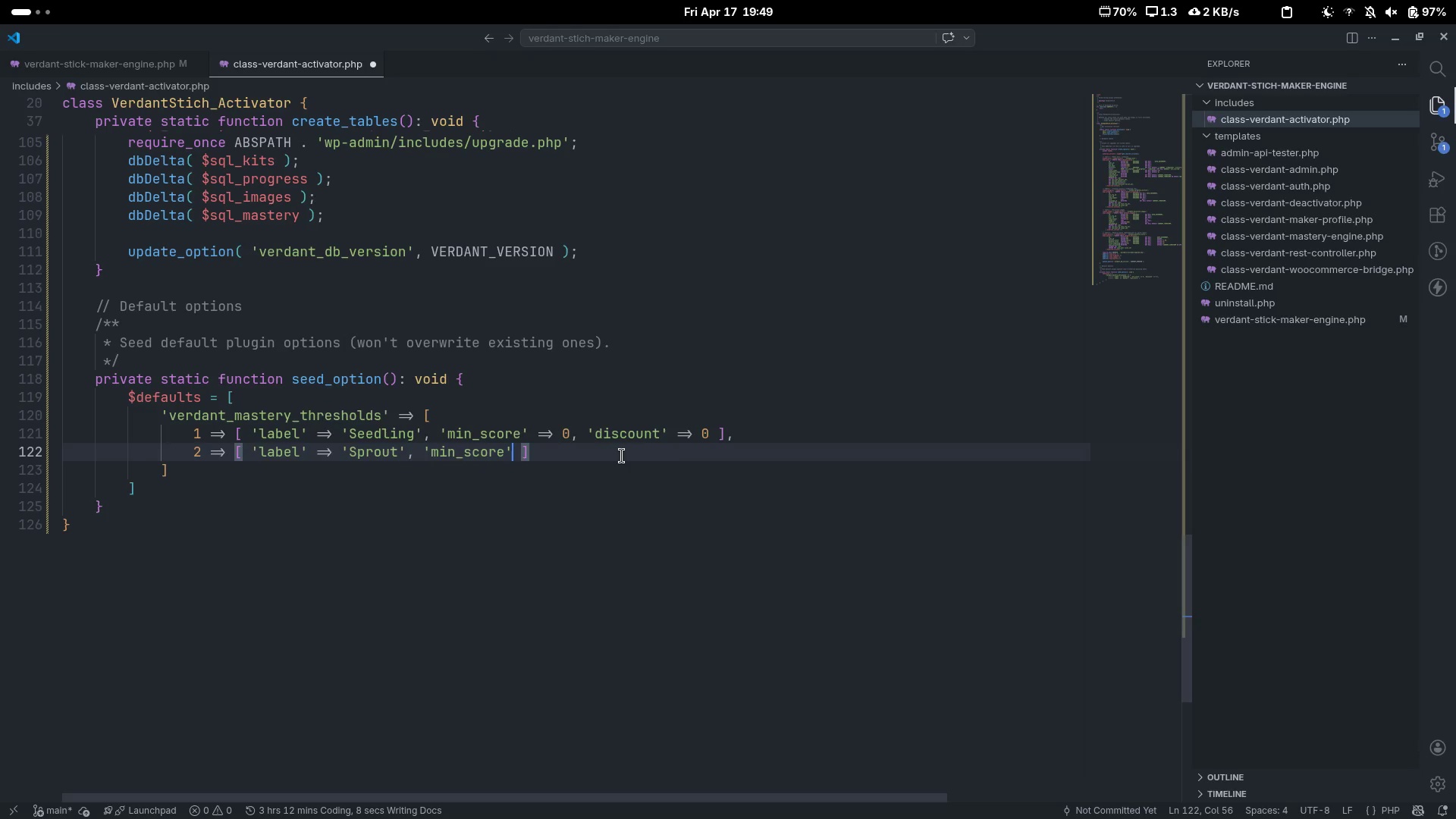 
type( => 200, 'discount)
 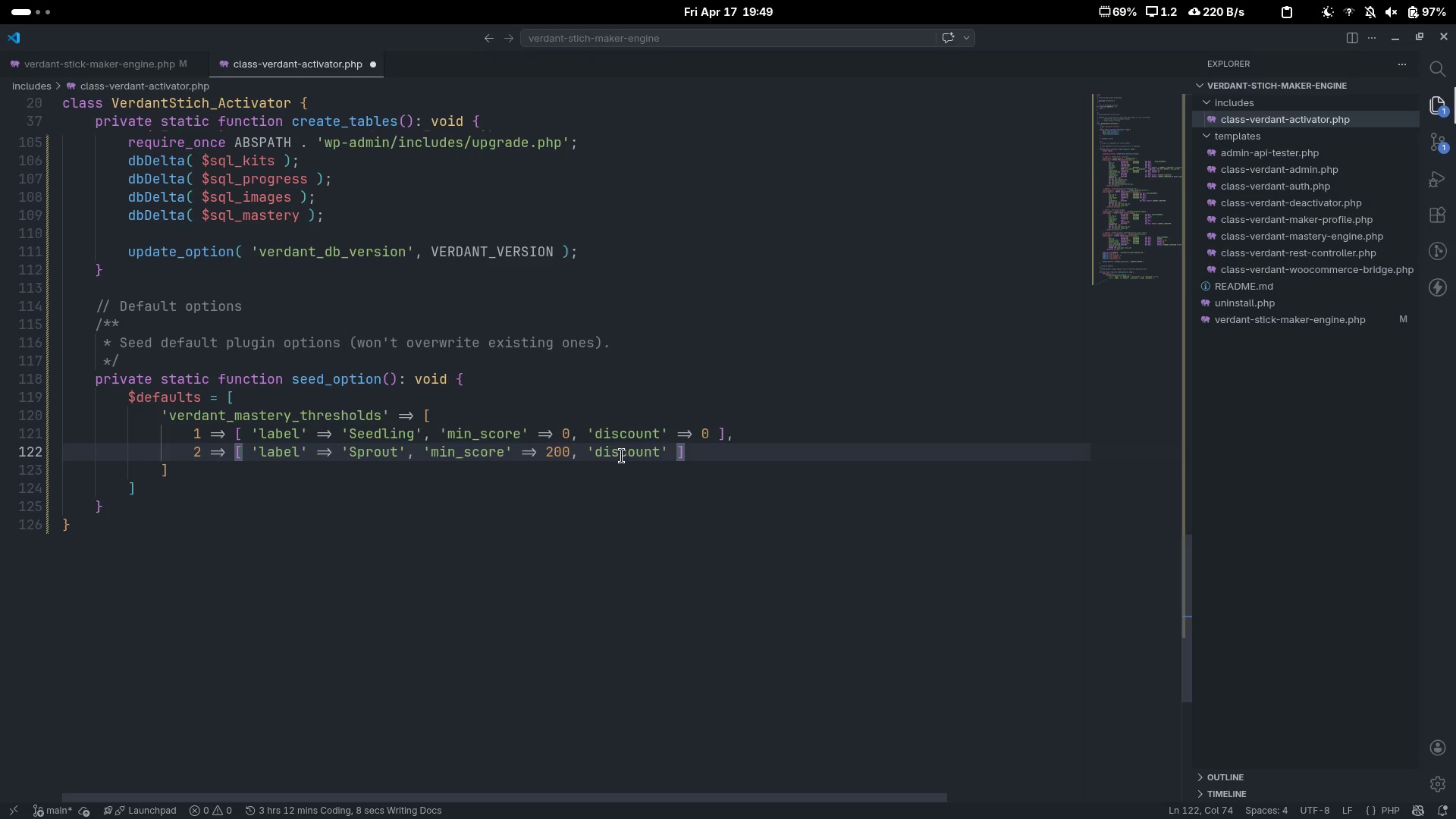 
key(ArrowRight)
 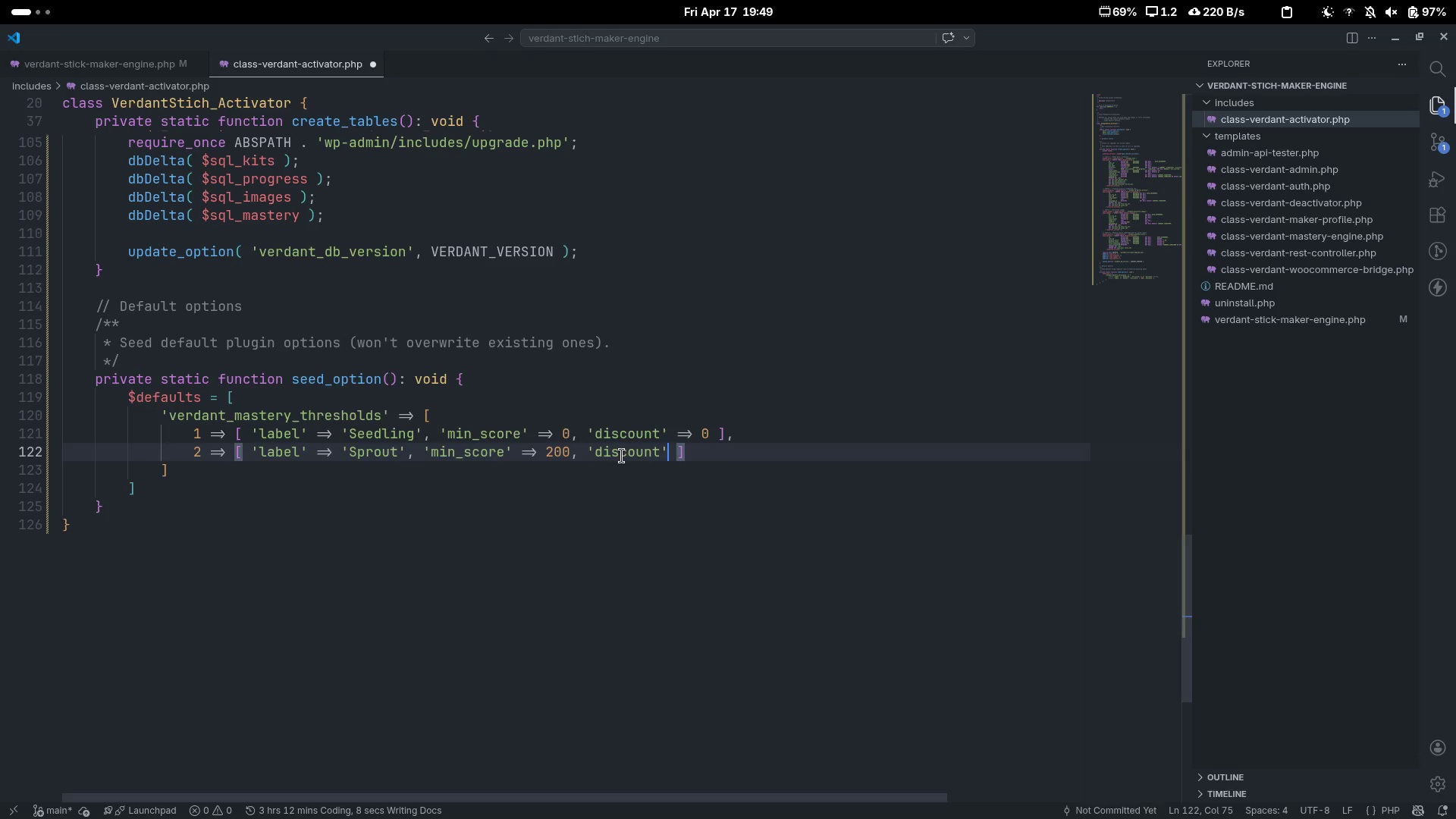 
key(Space)
 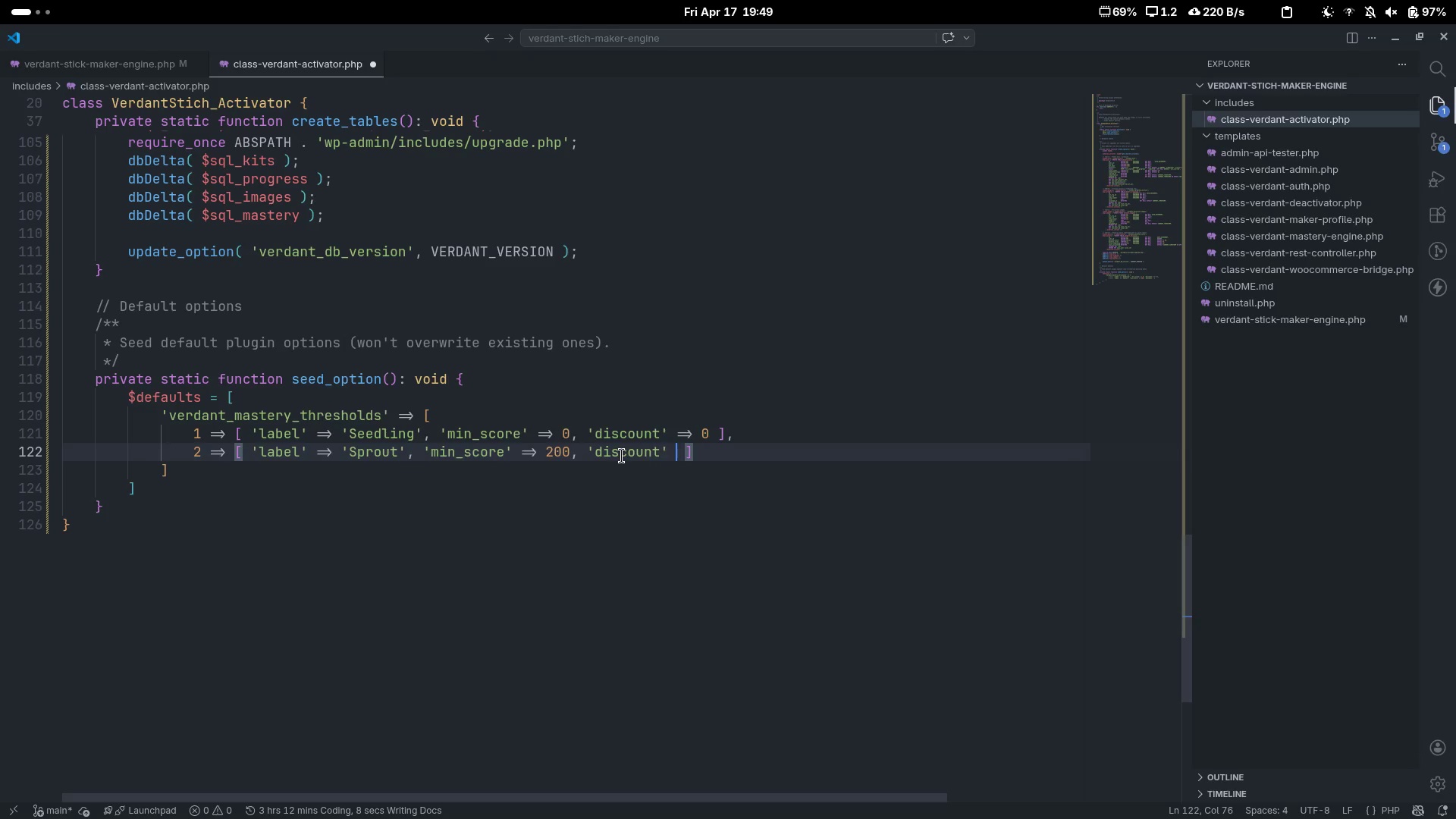 
key(Equal)
 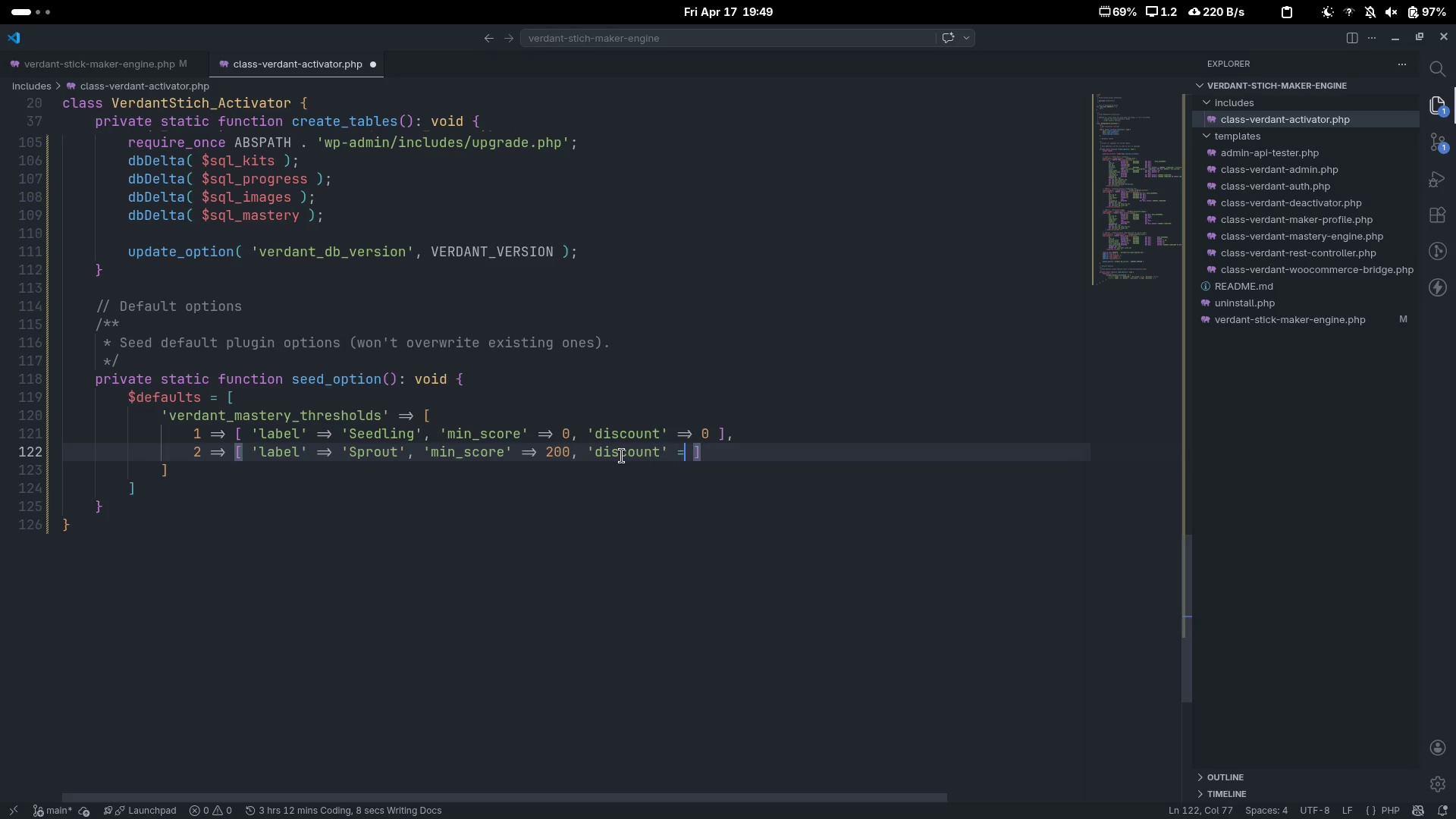 
key(Shift+ShiftLeft)
 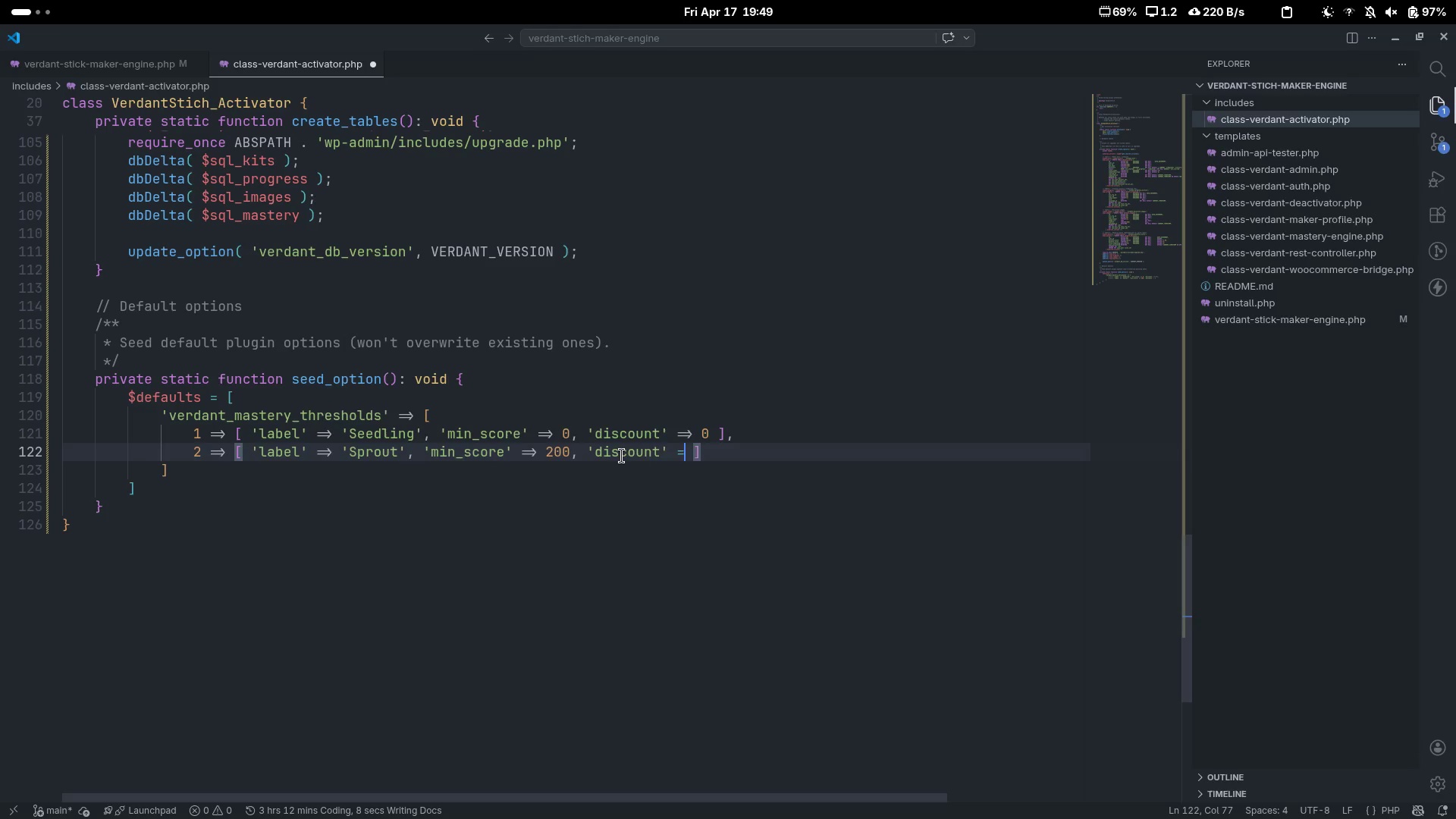 
key(Shift+Period)
 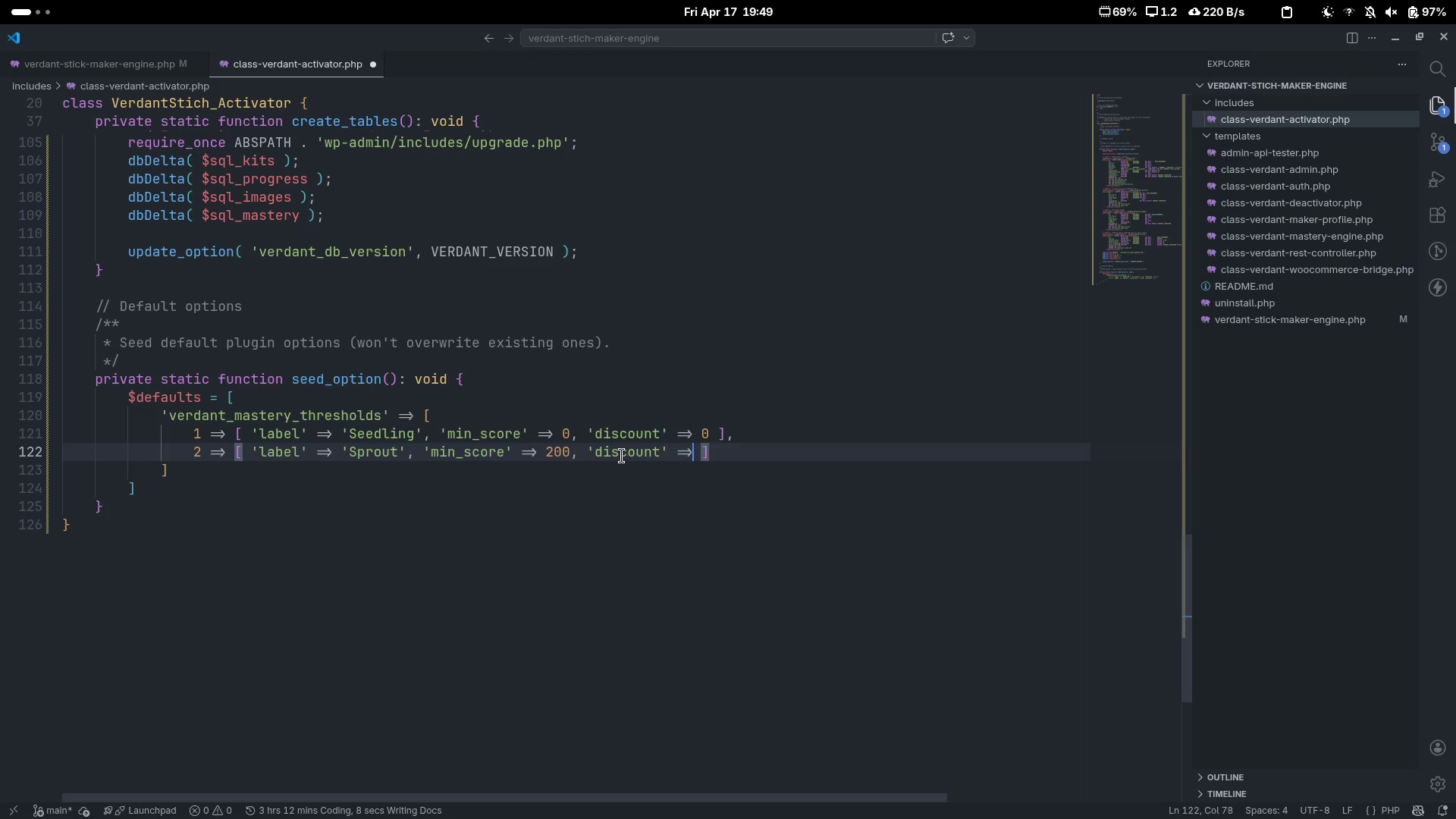 
key(Space)
 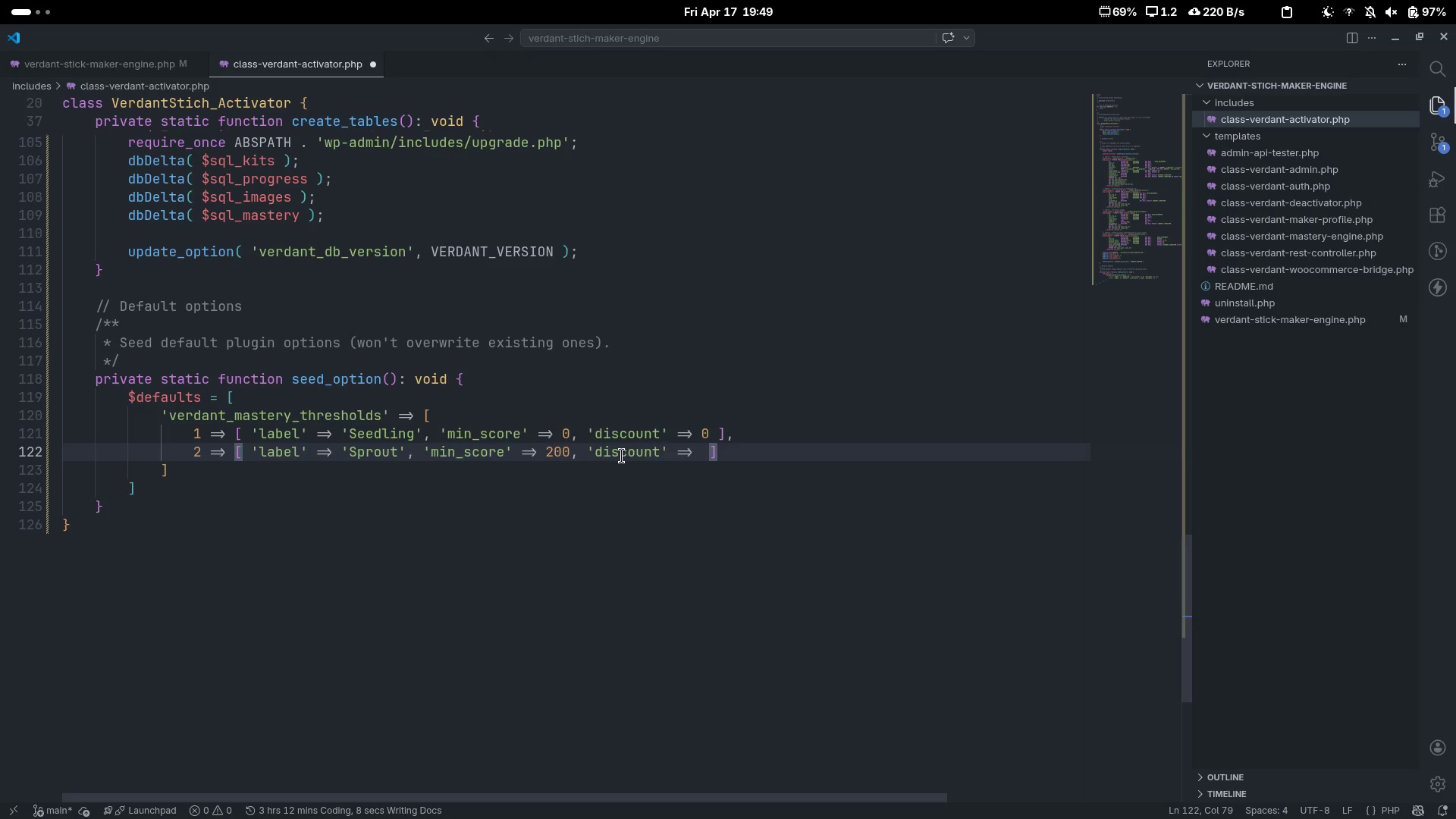 
key(5)
 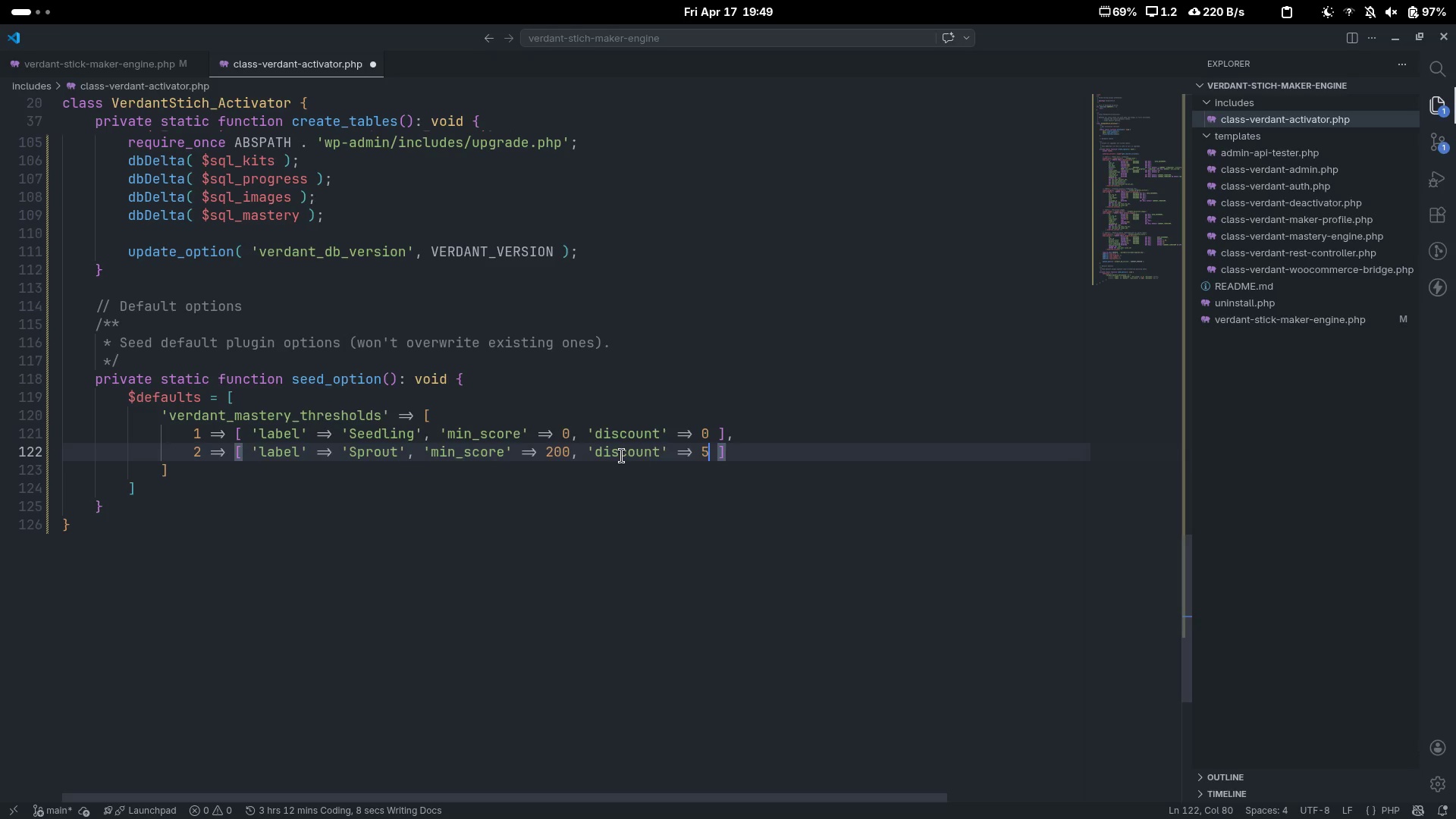 
key(Control+ControlLeft)
 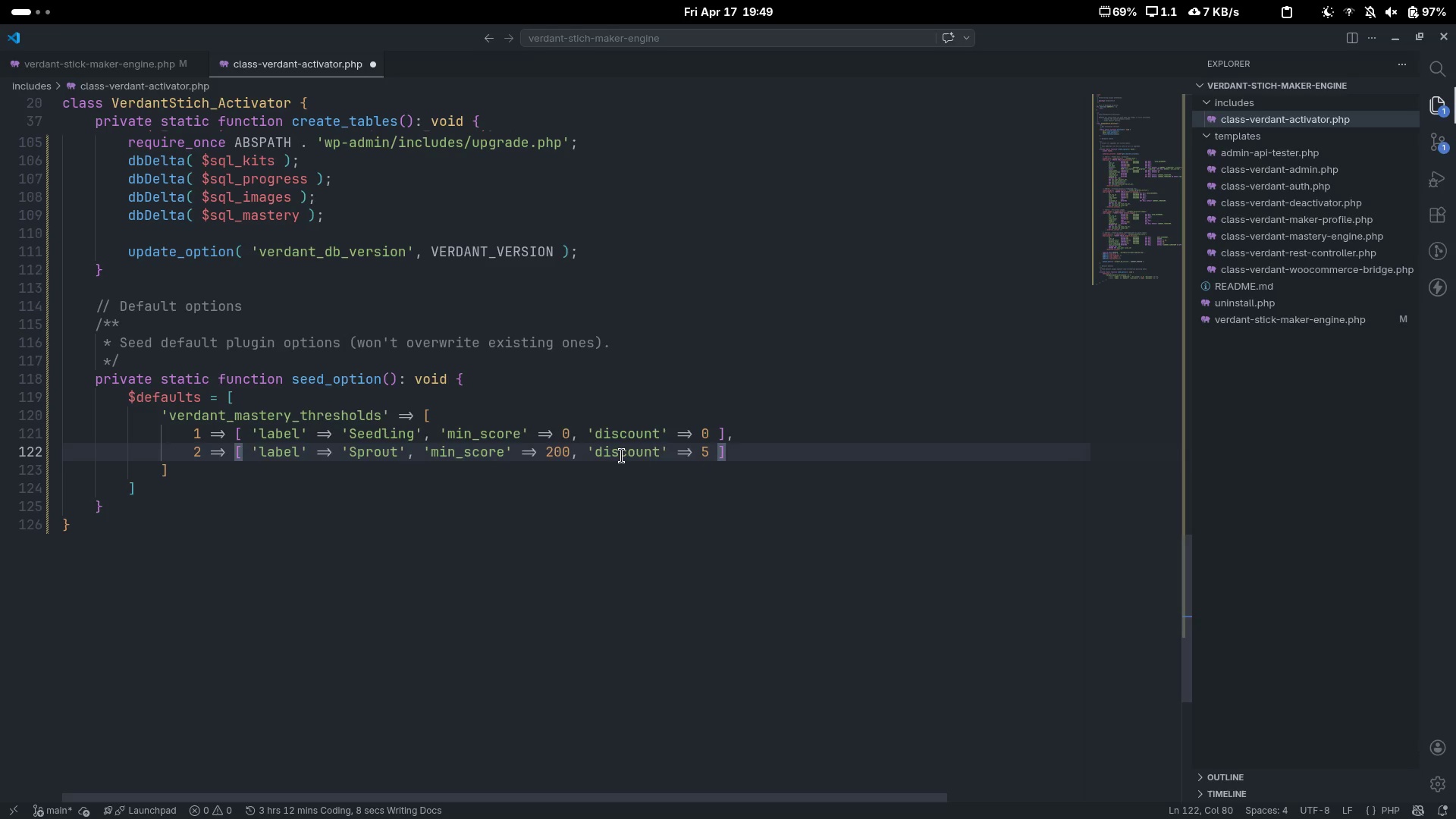 
key(Control+ControlLeft)
 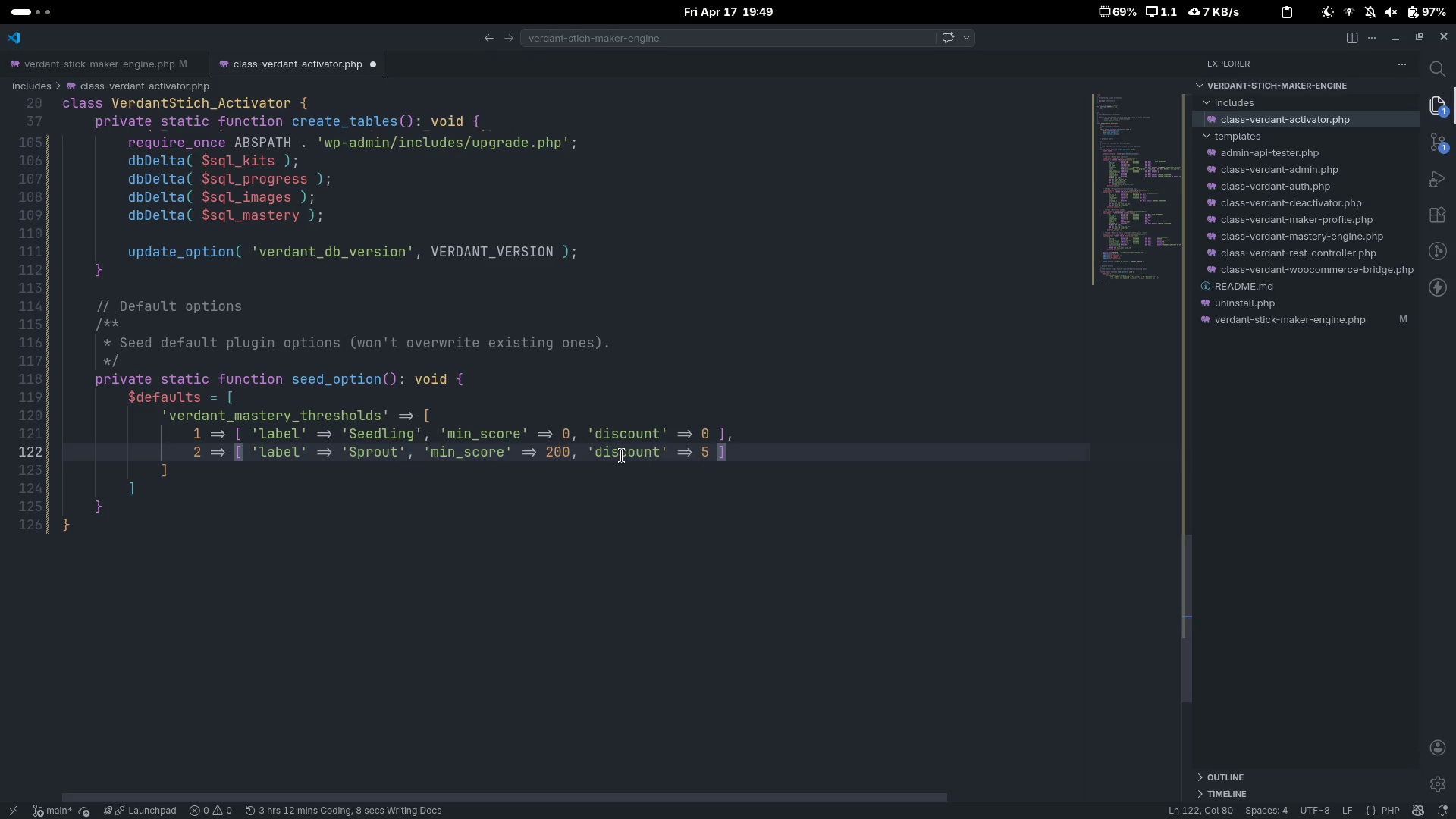 
key(Control+ArrowRight)
 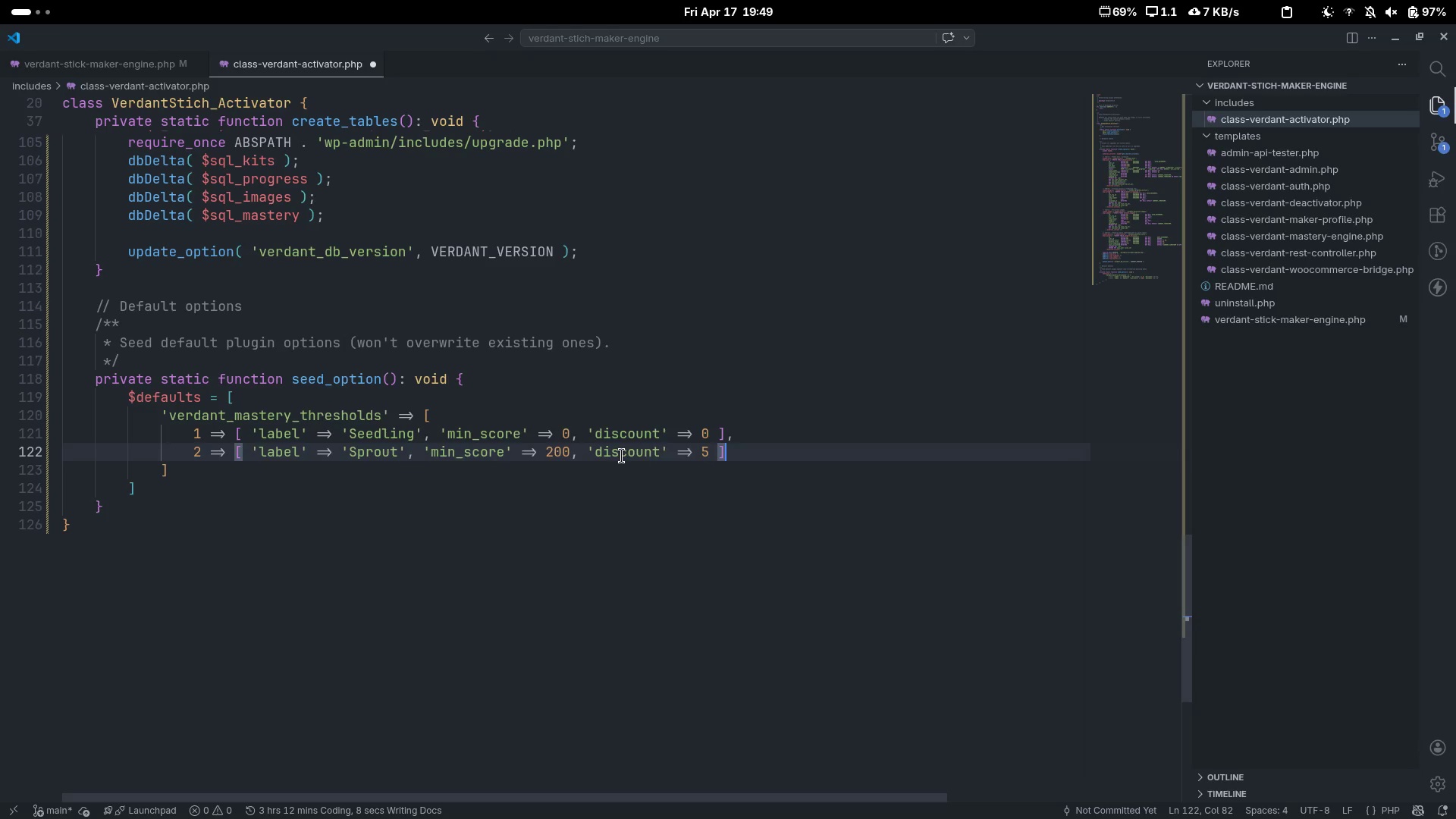 
key(Comma)
 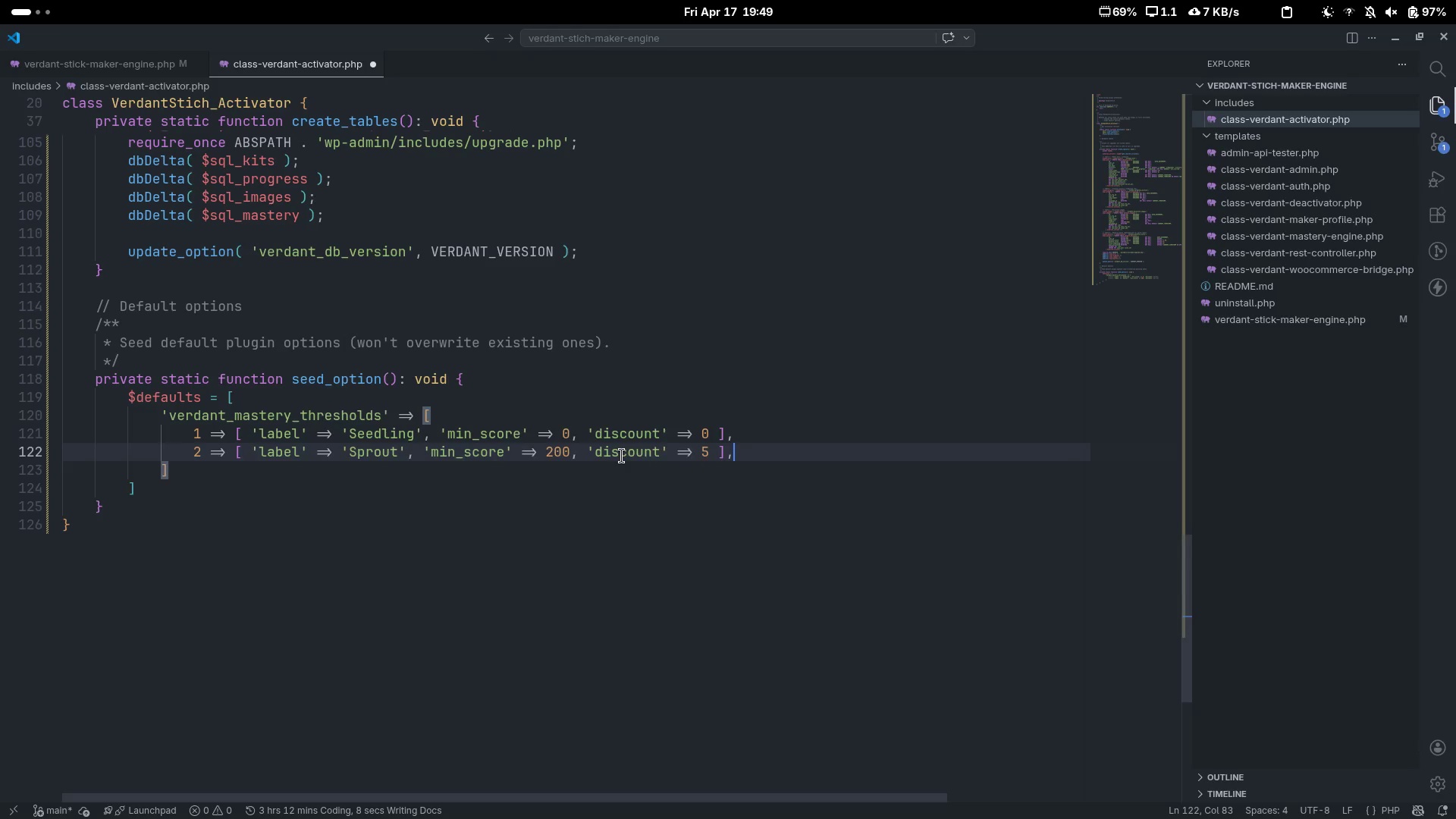 
key(Enter)
 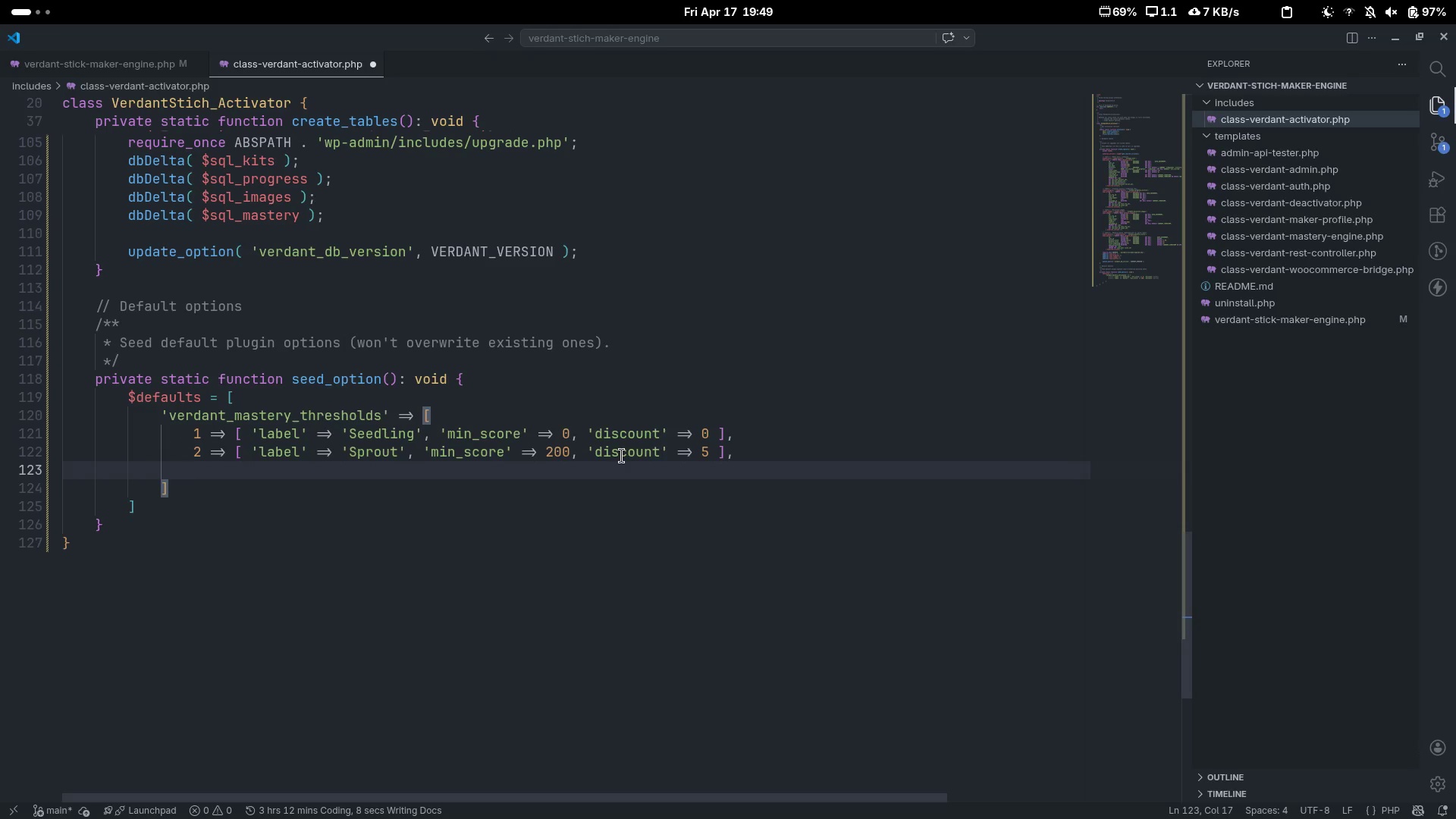 
key(3)
 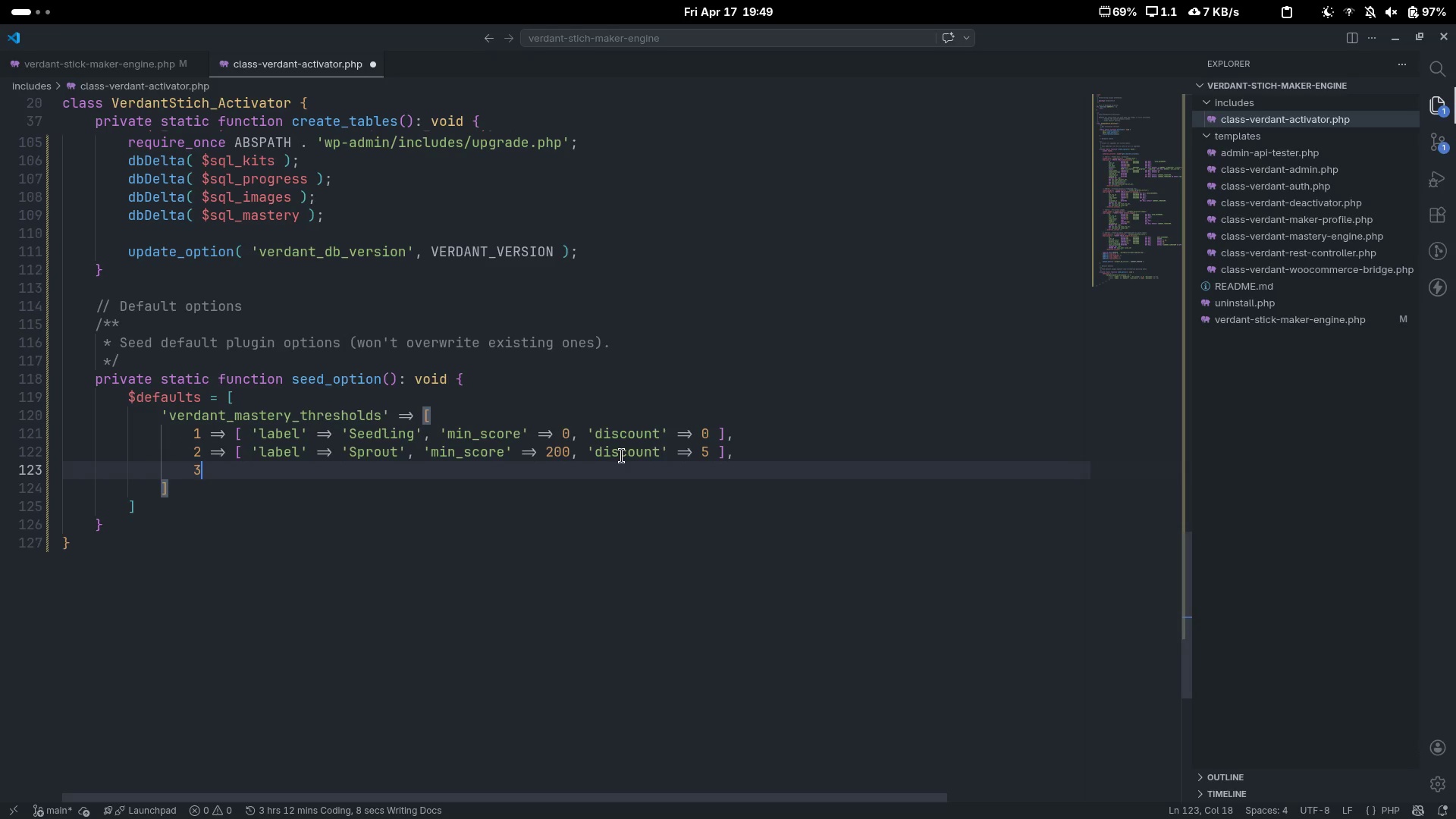 
key(Period)
 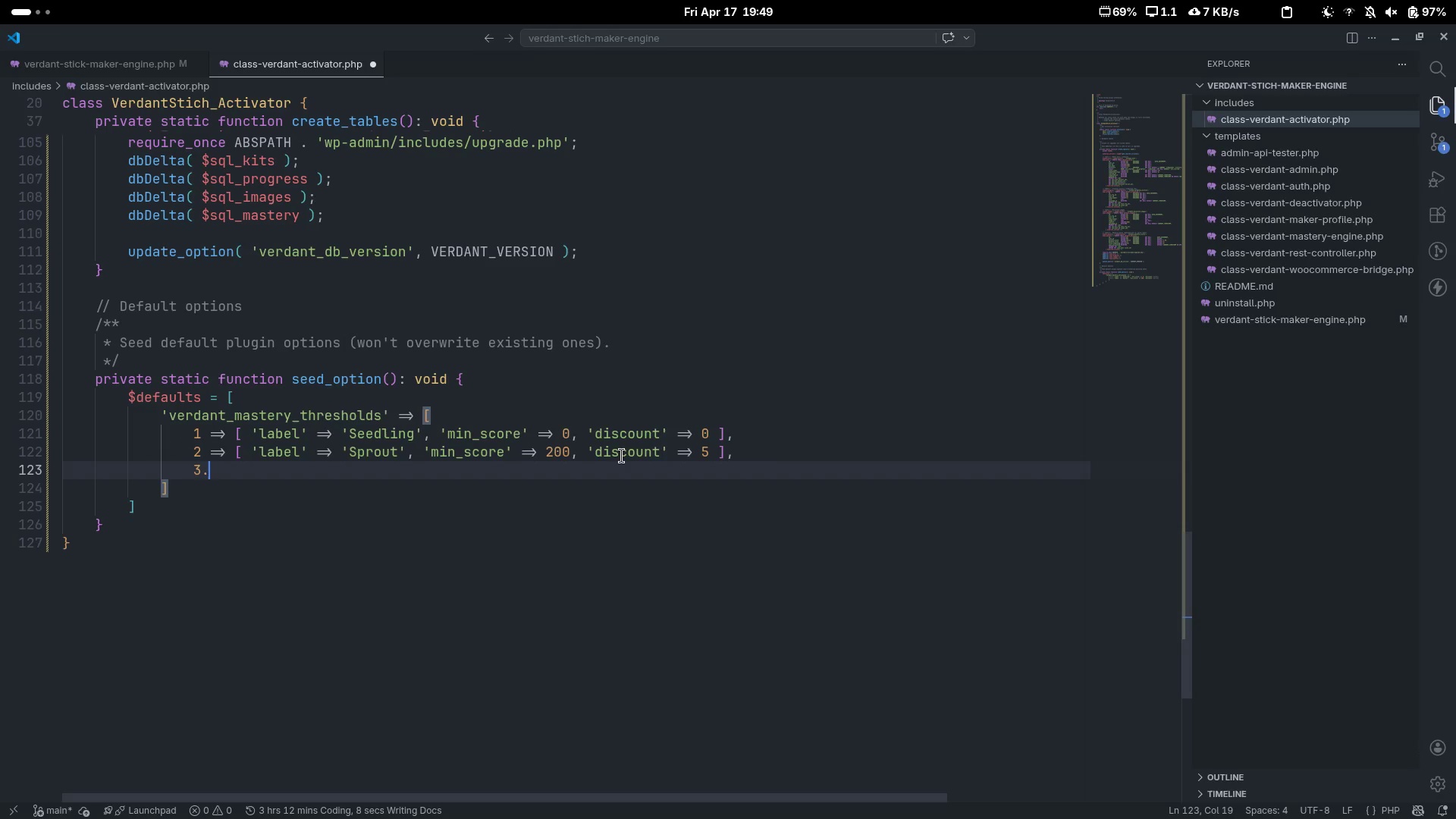 
key(Backspace)
 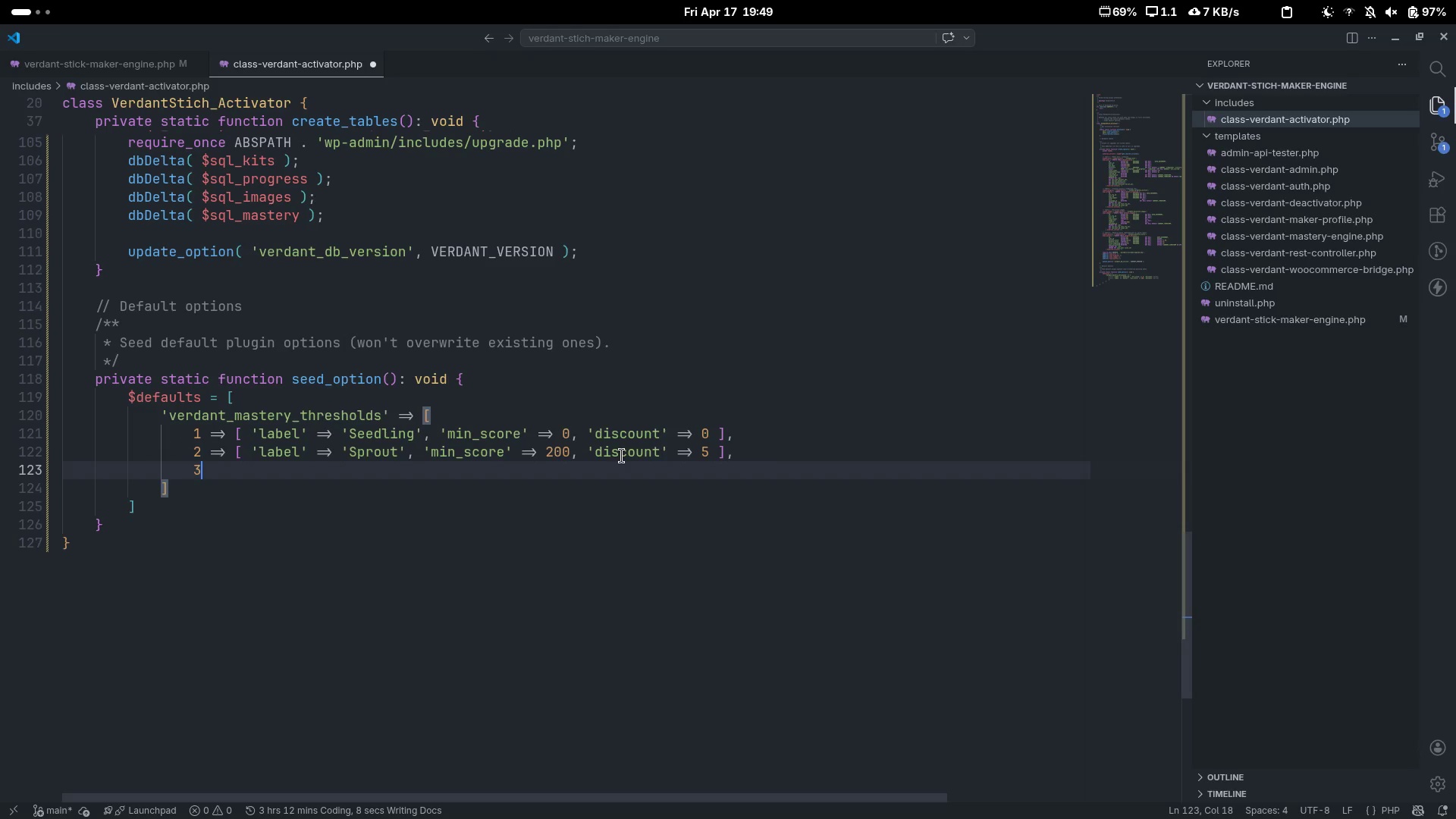 
key(Space)
 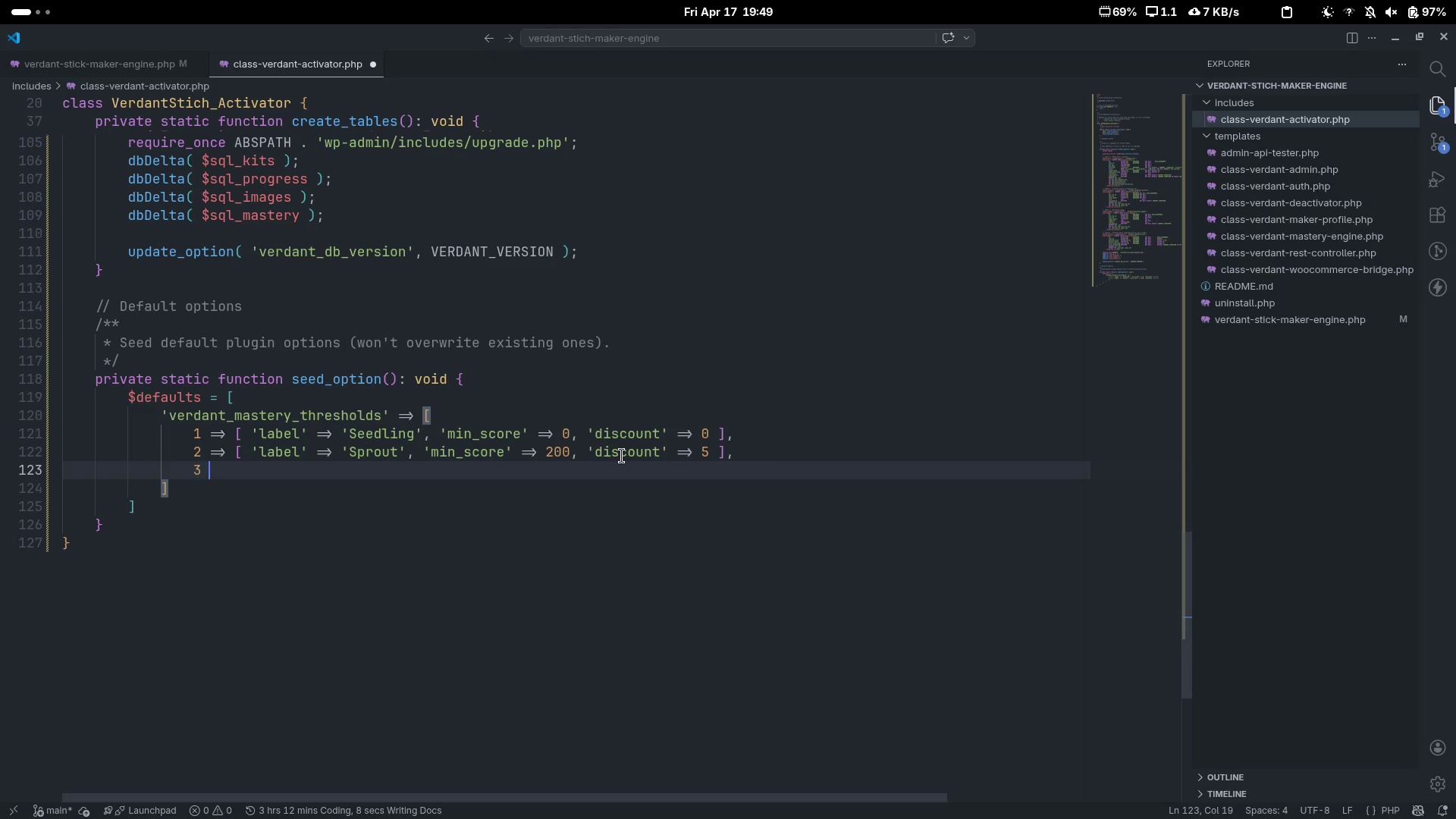 
key(Minus)
 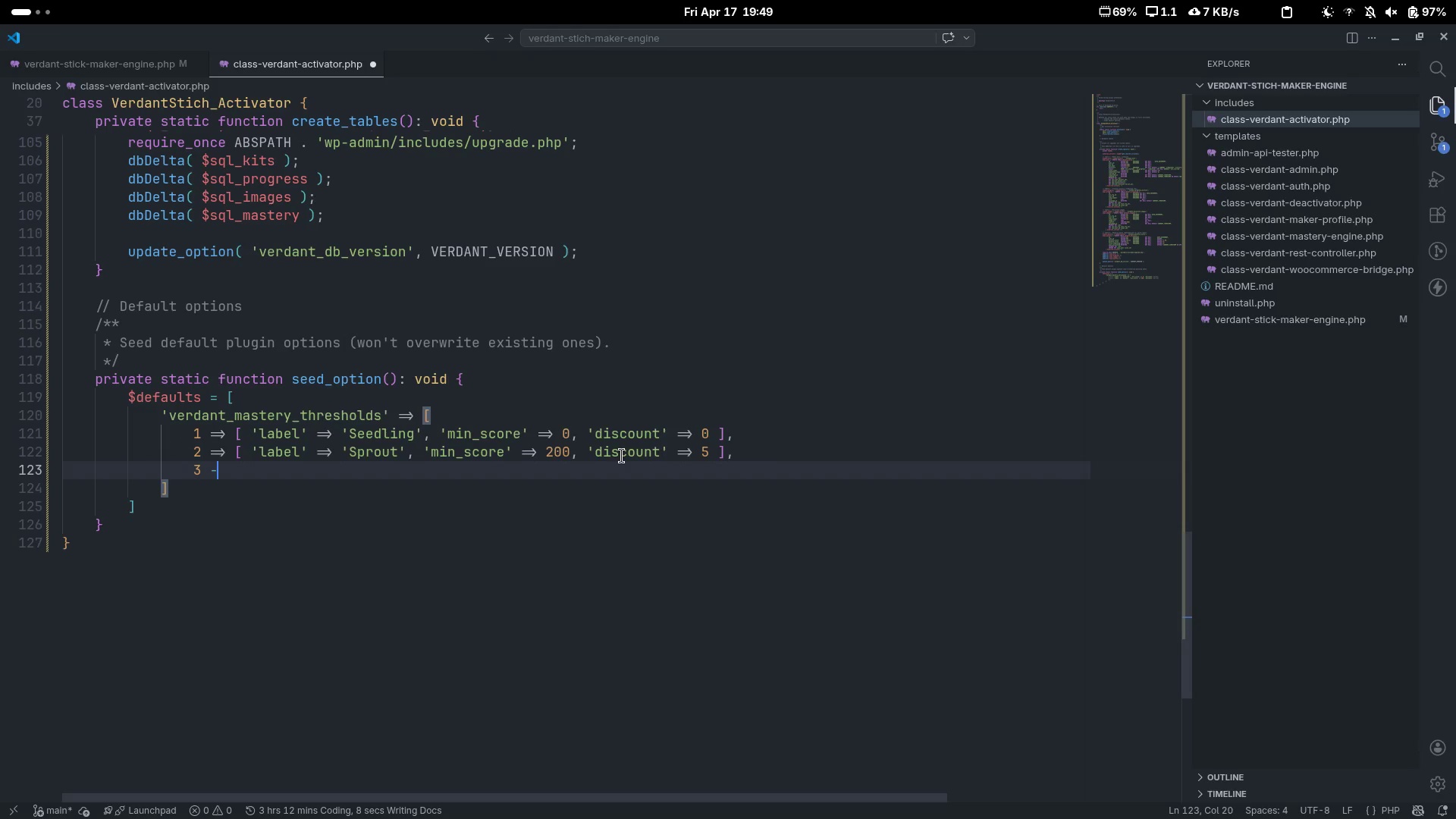 
key(Shift+ShiftLeft)
 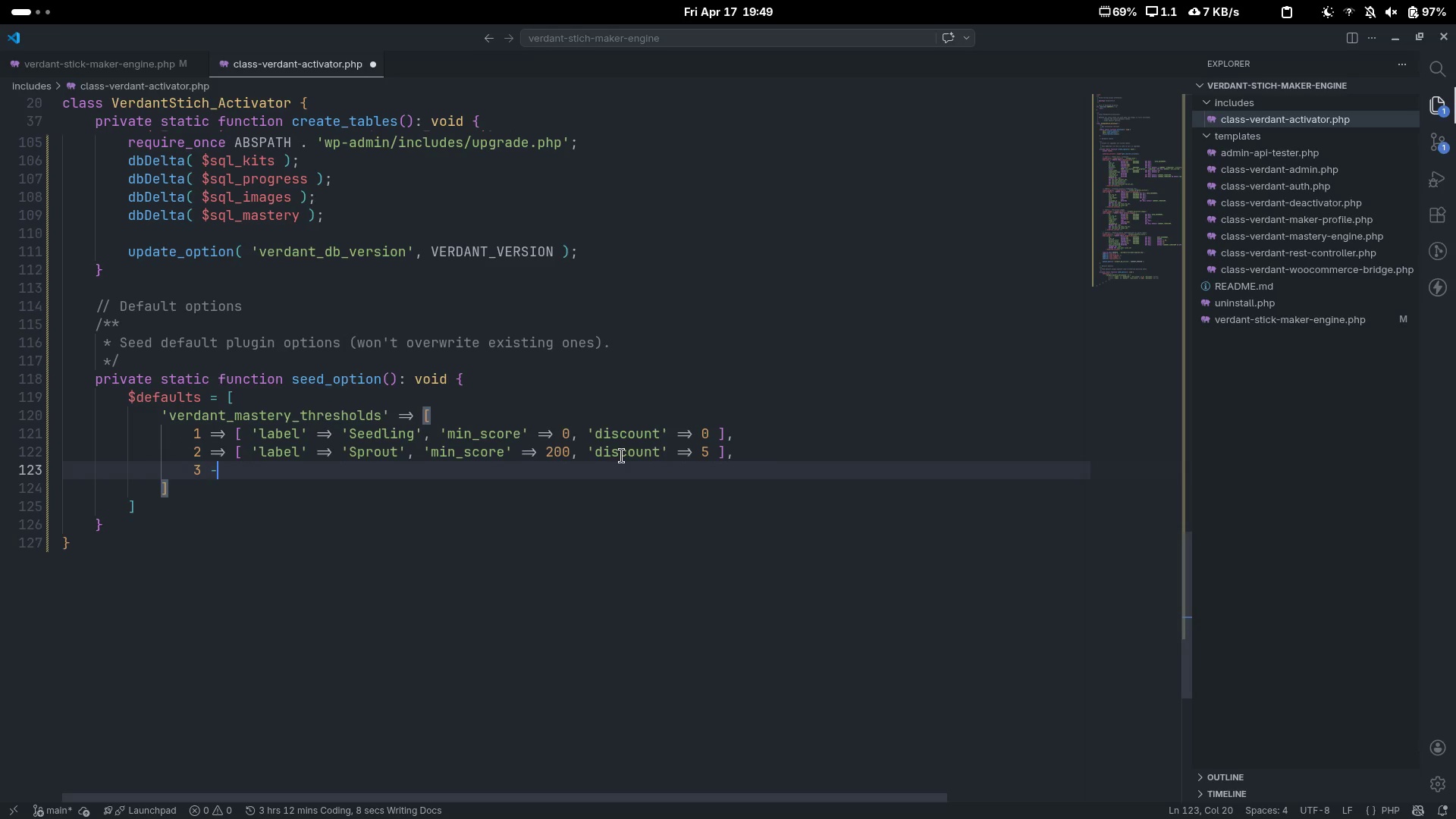 
key(Shift+Period)
 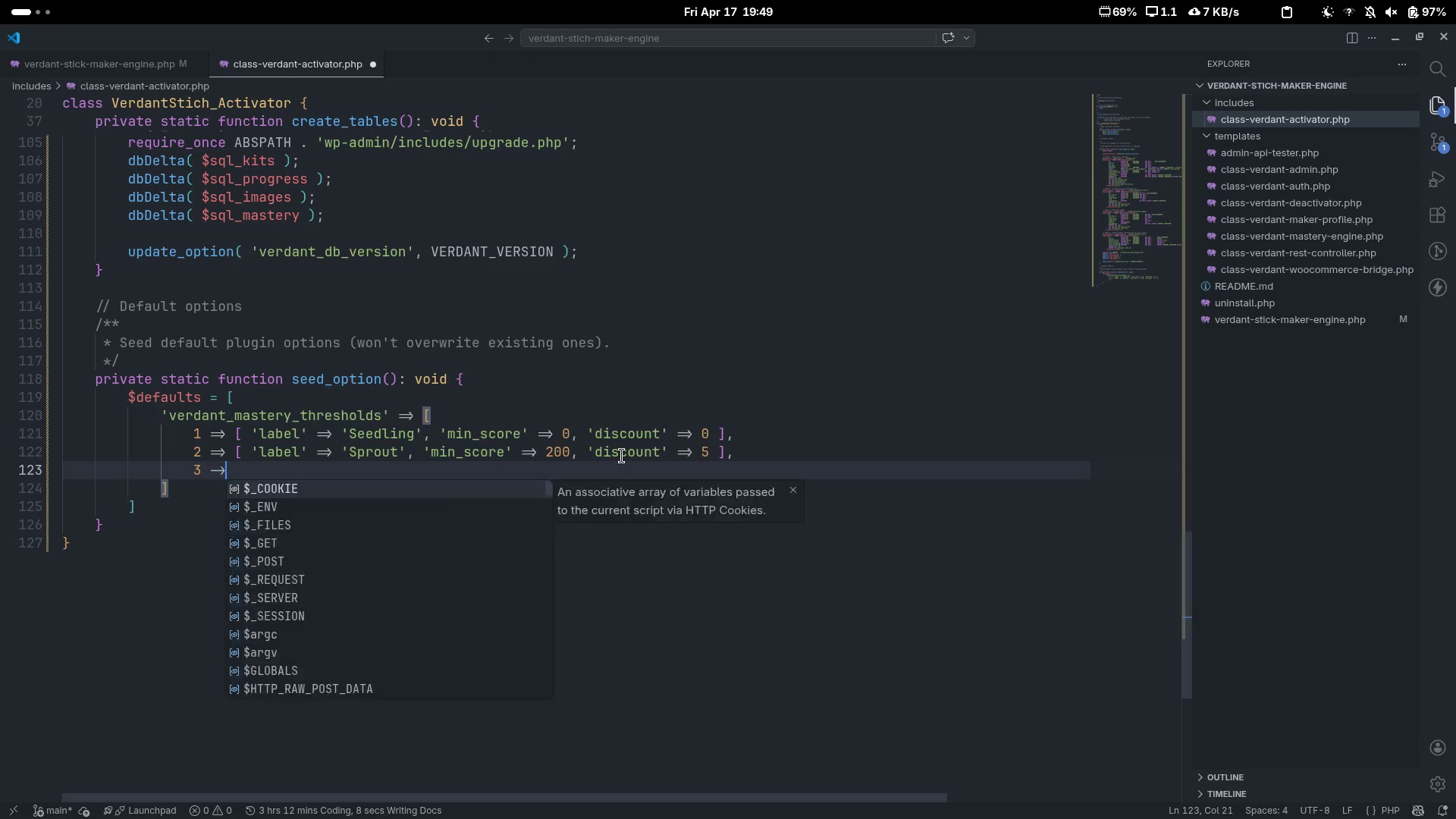 
key(Space)
 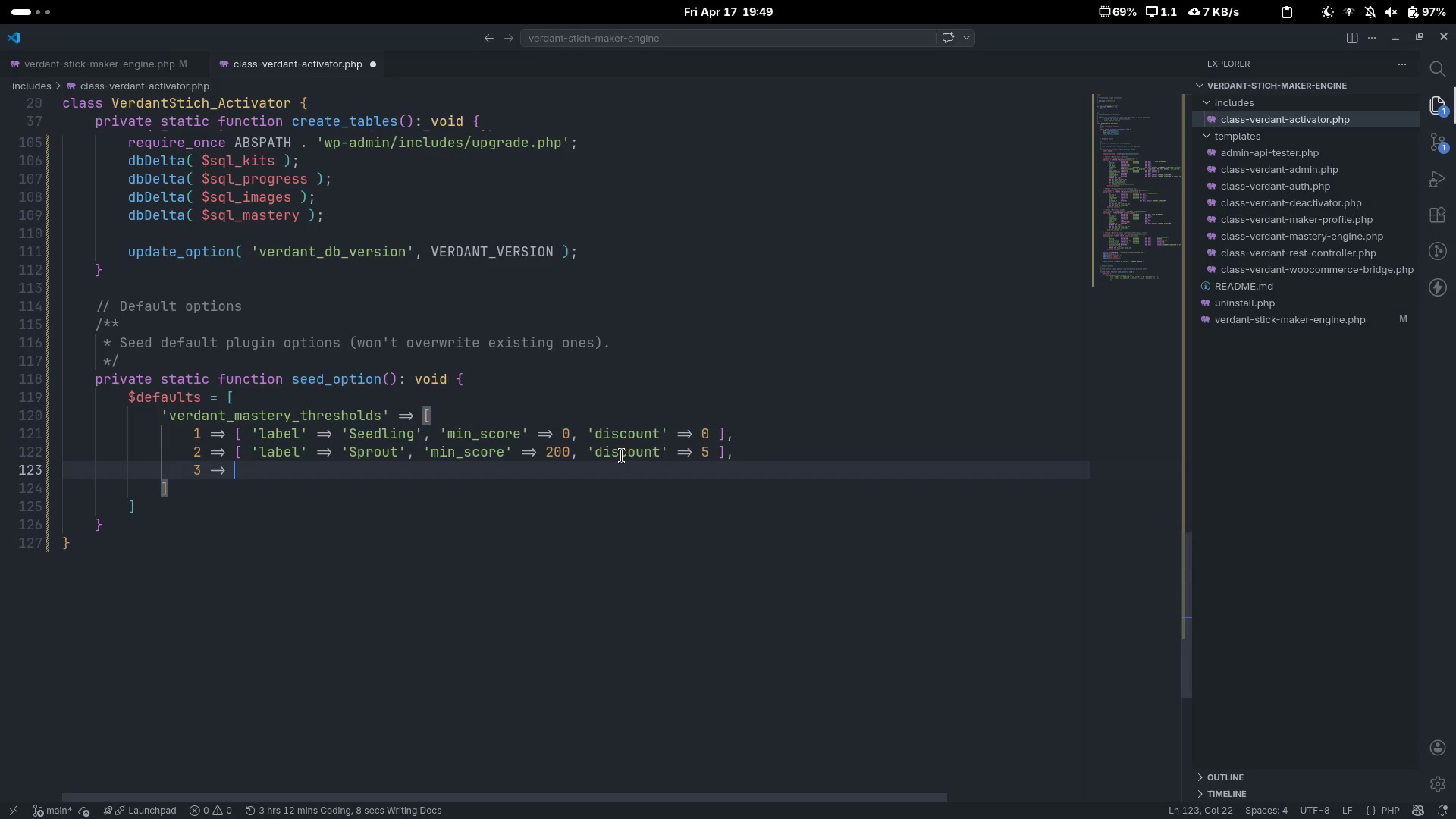 
key(Backspace)
 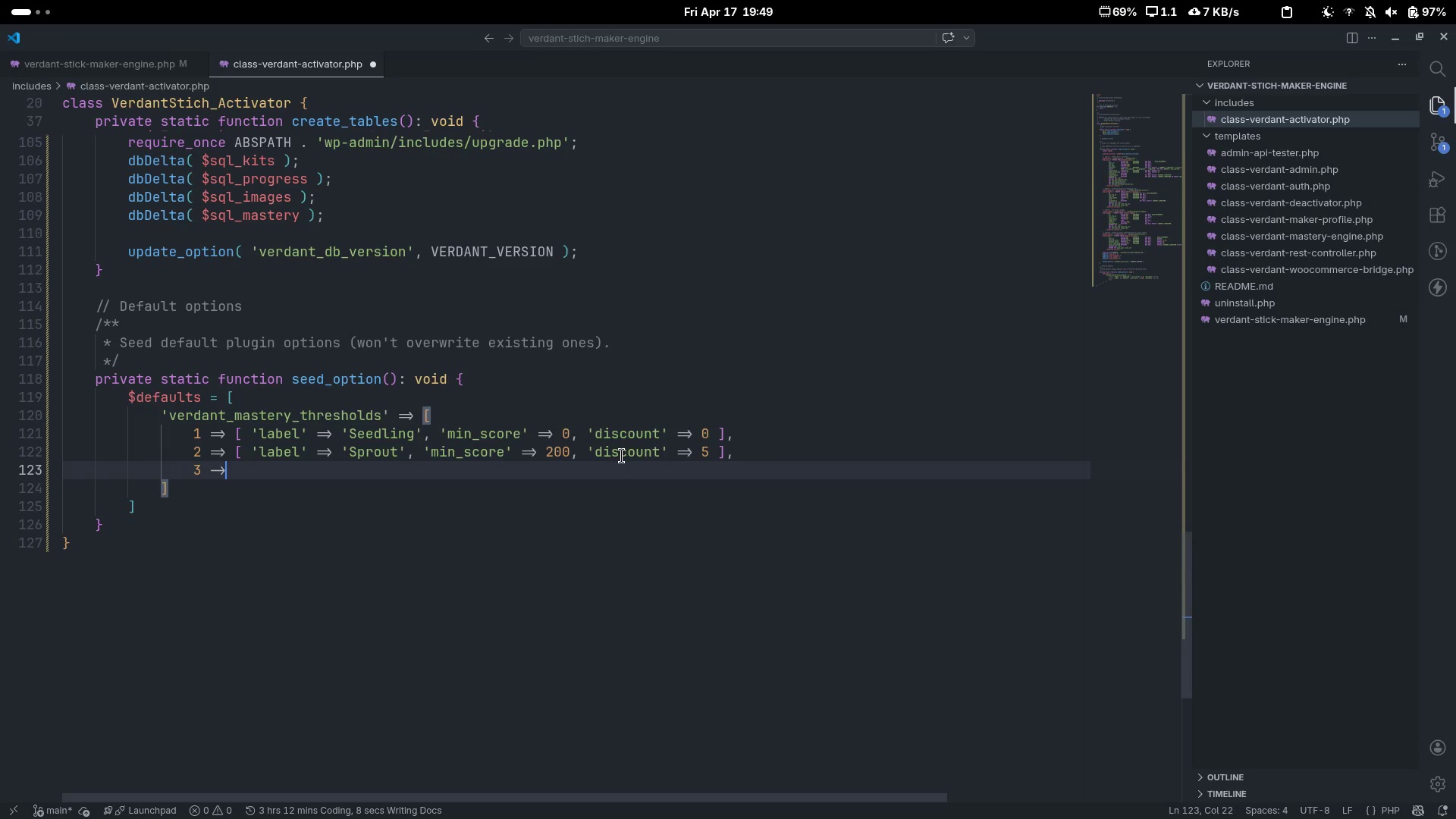 
key(Backspace)
 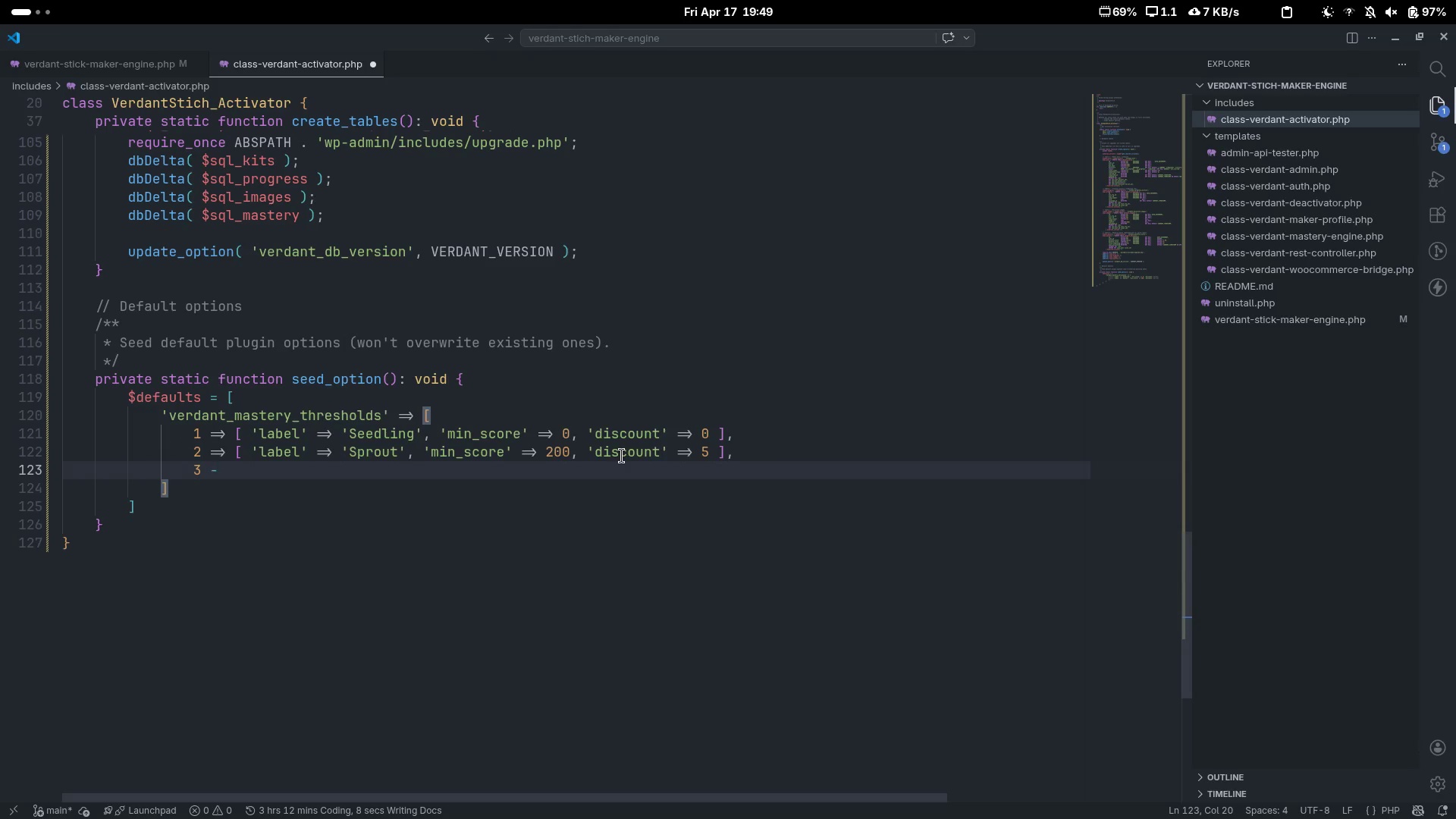 
key(Backspace)
 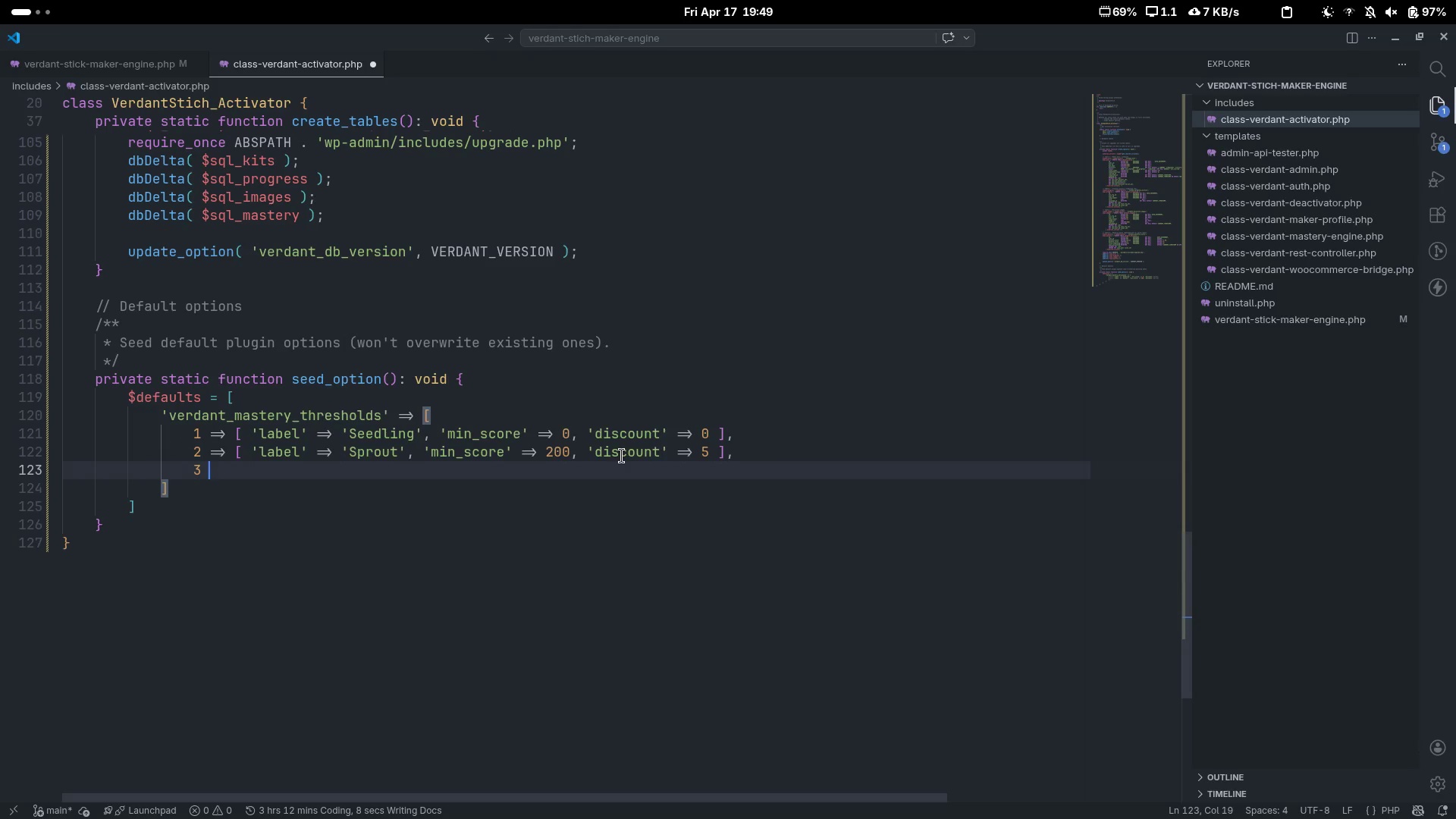 
key(Equal)
 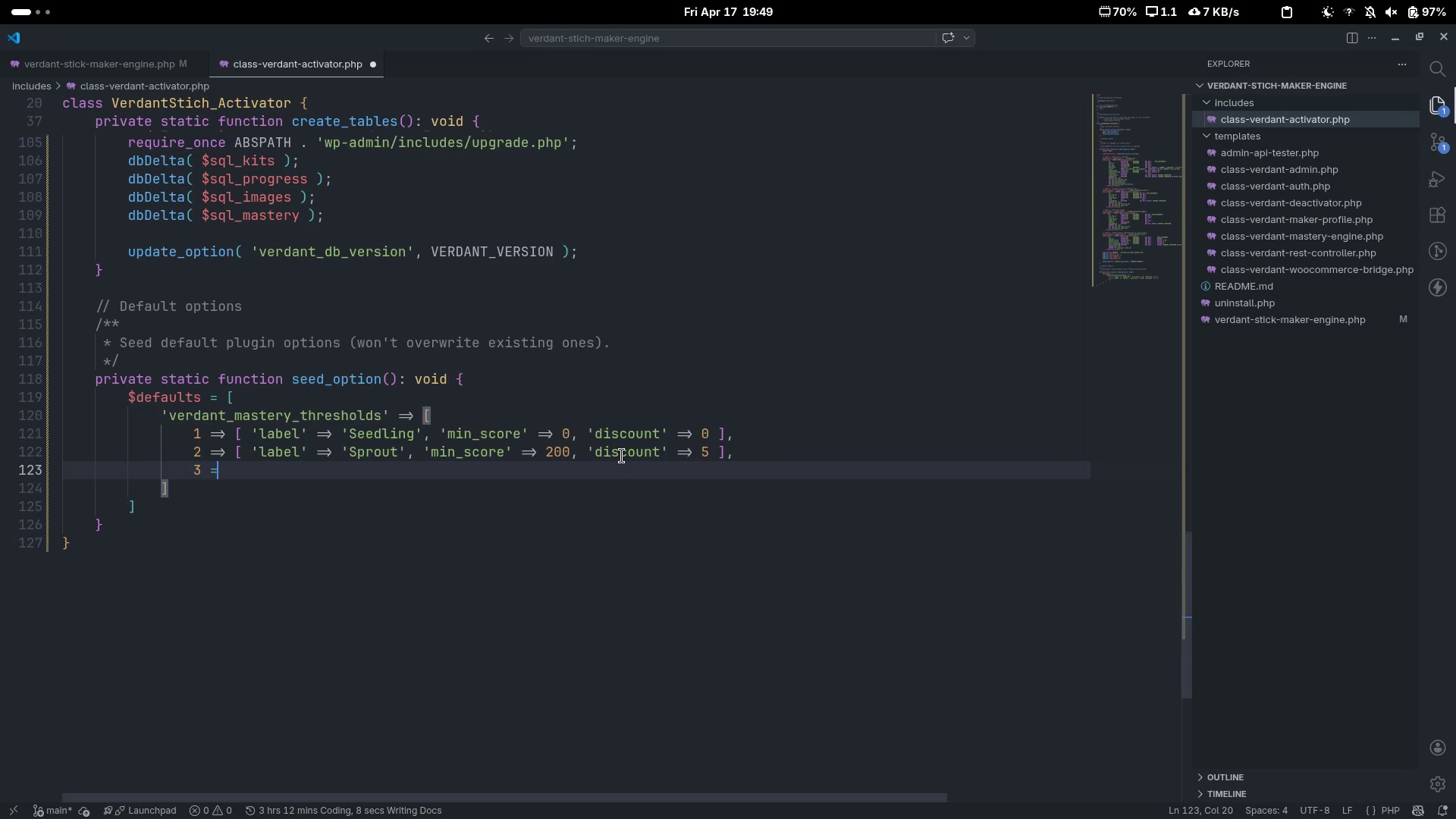 
key(Shift+ShiftLeft)
 